 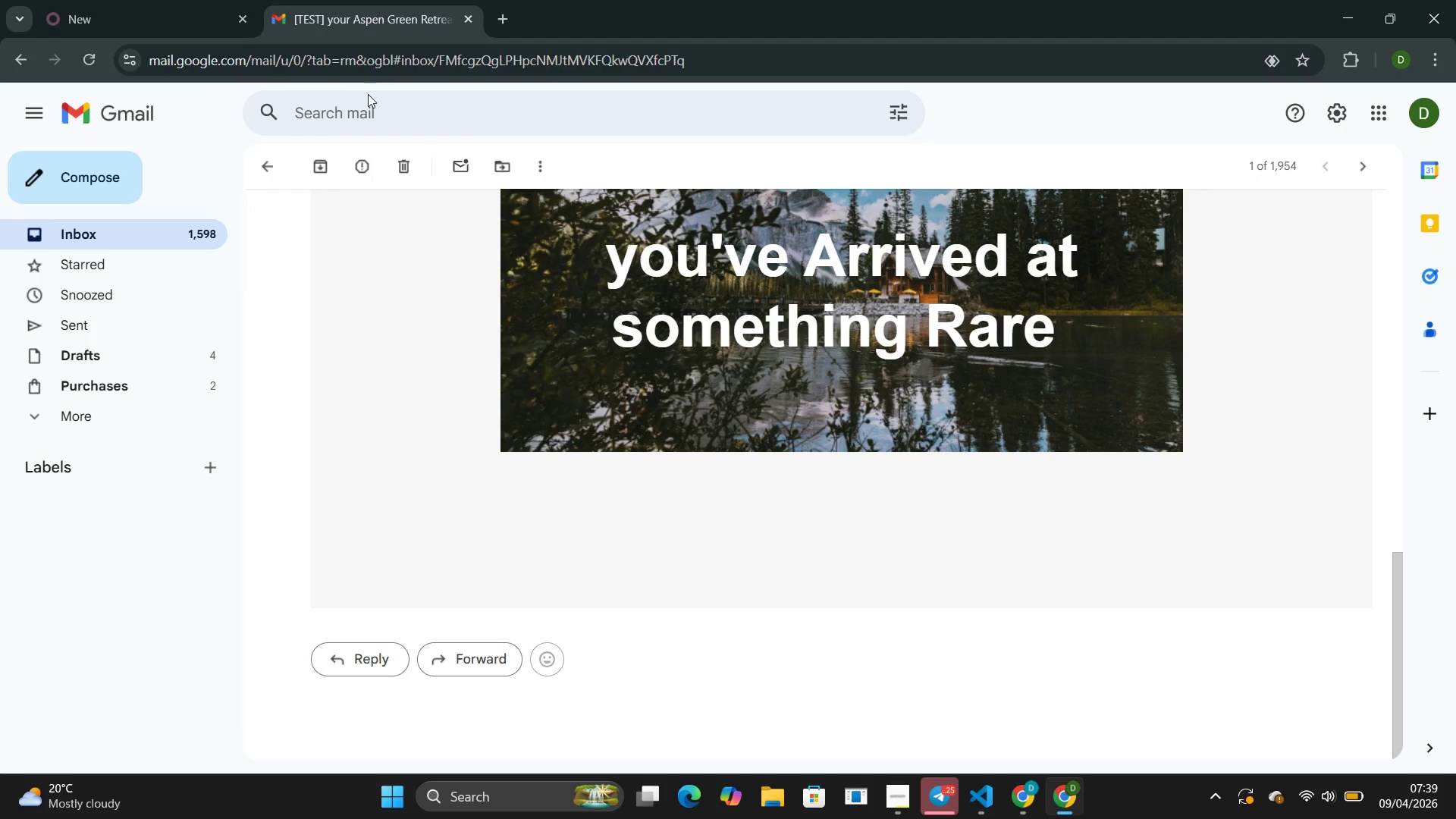 
left_click([504, 11])
 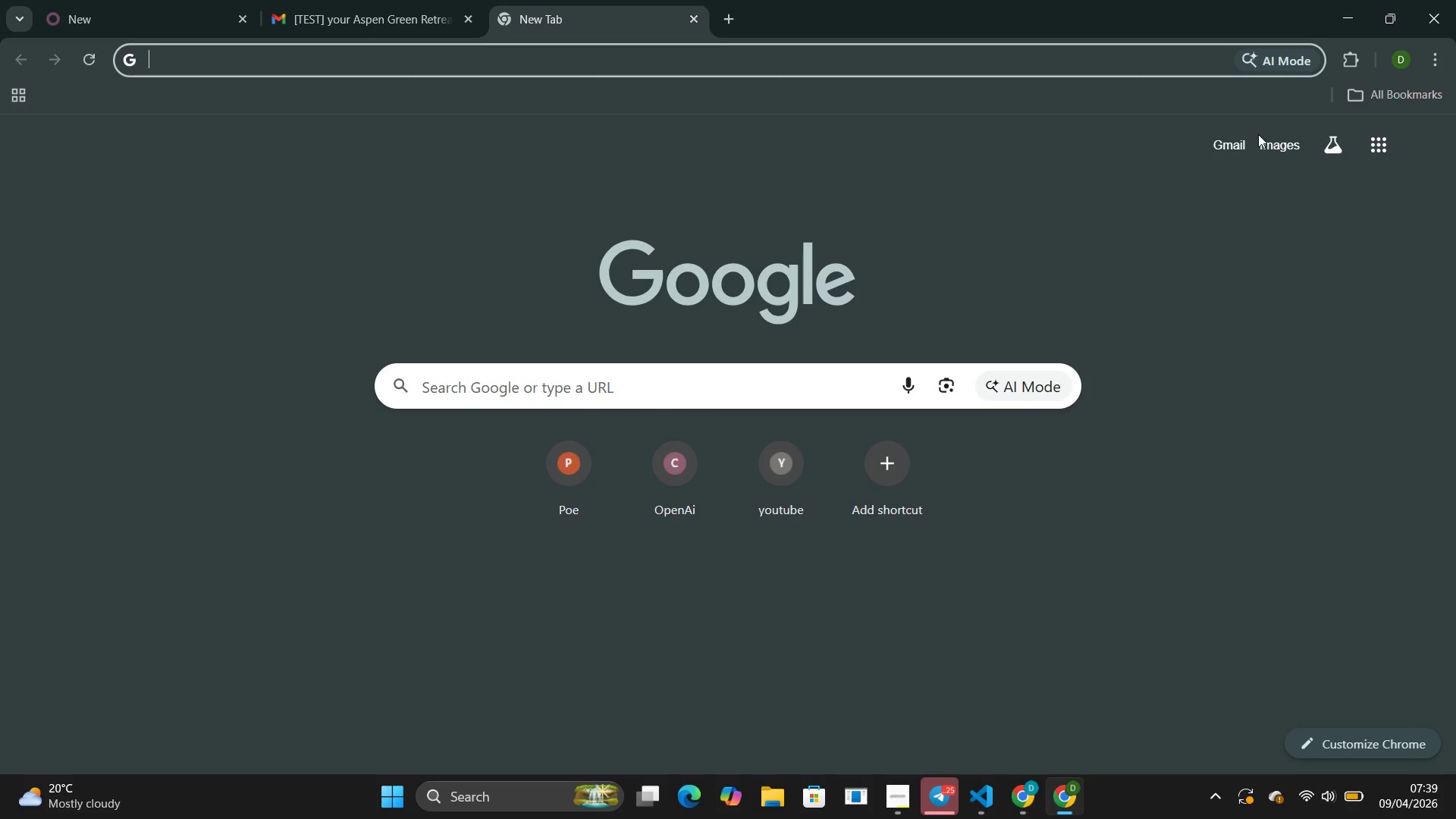 
wait(6.03)
 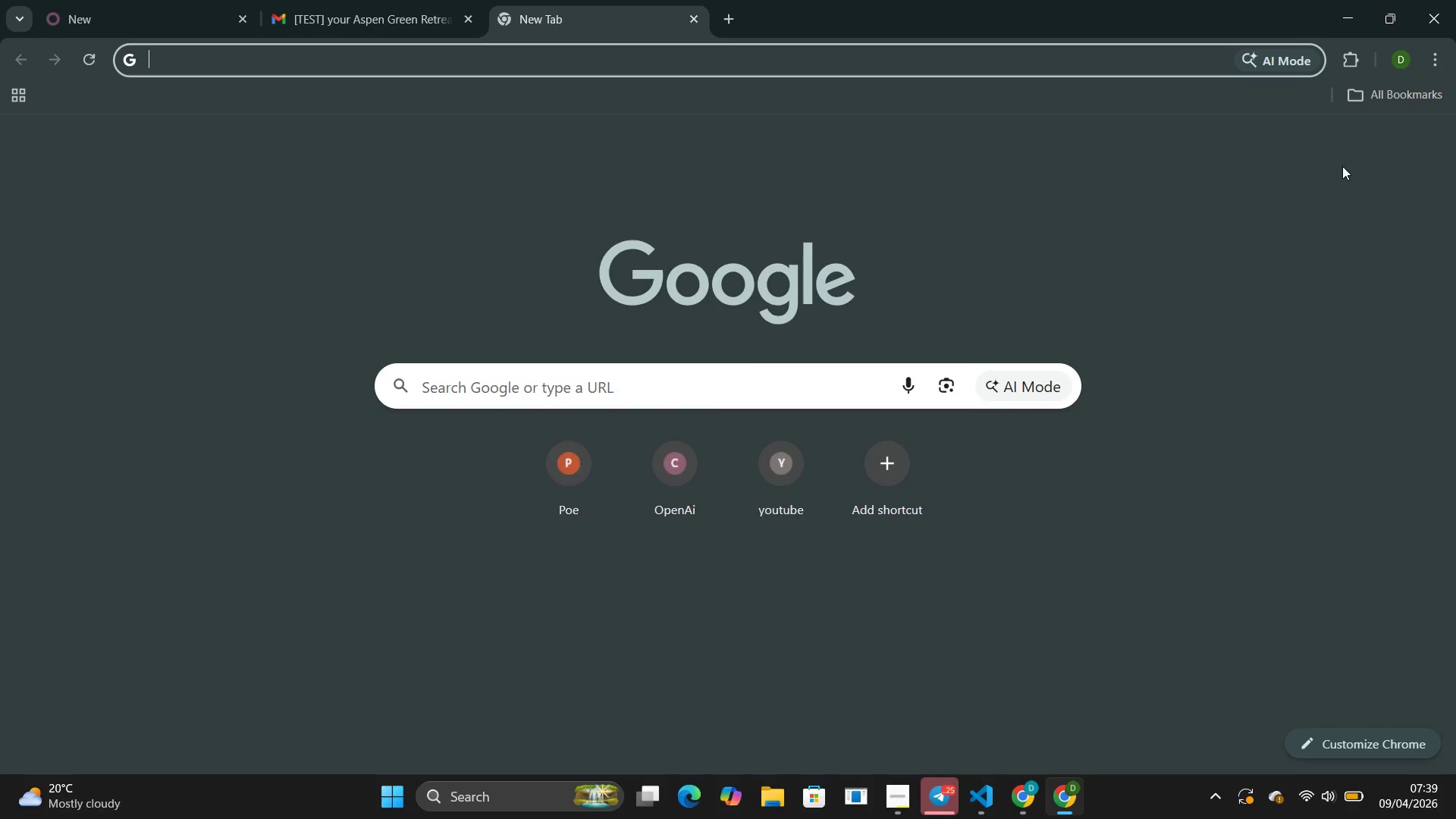 
left_click([1234, 144])
 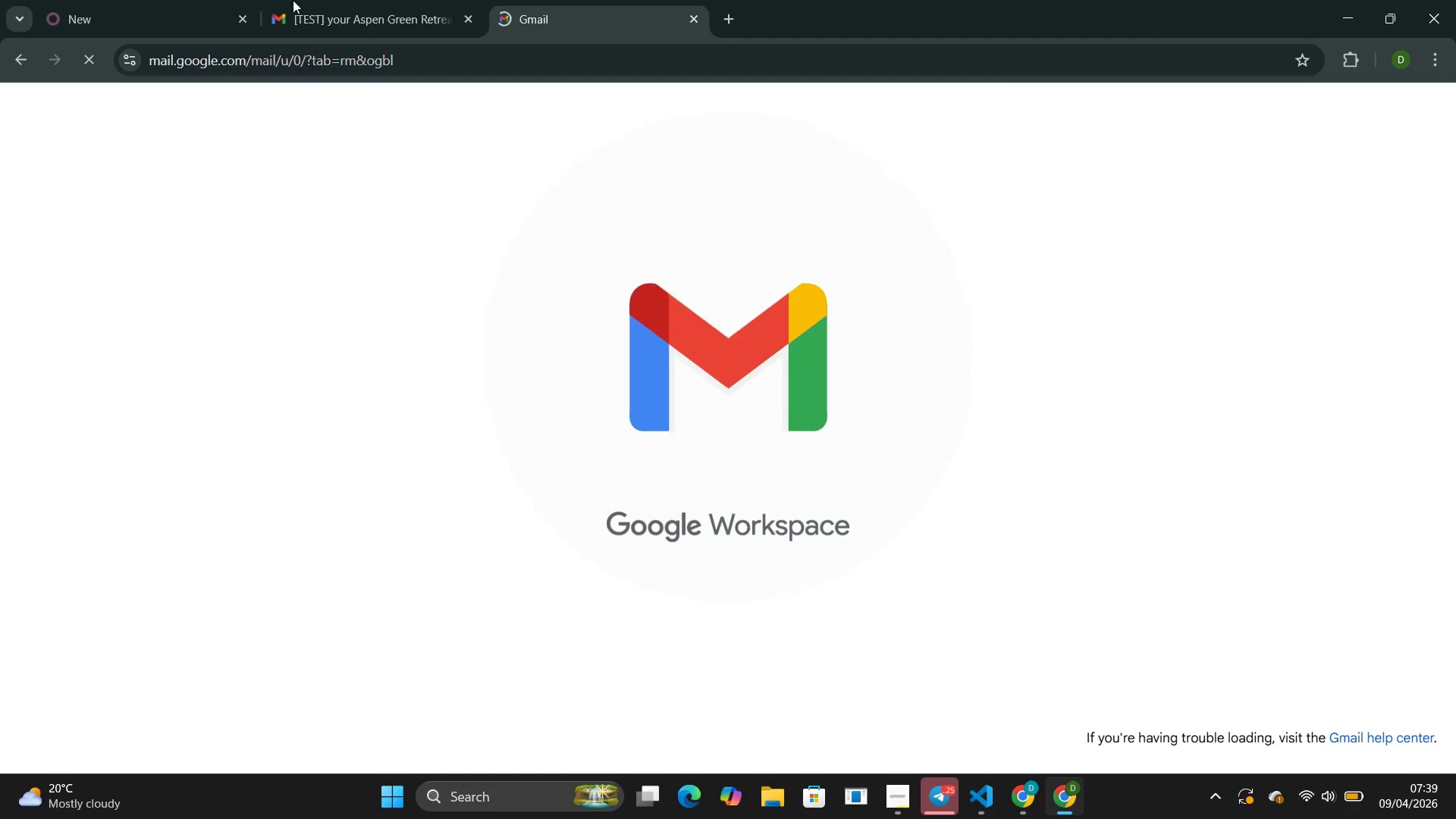 
left_click([299, 0])
 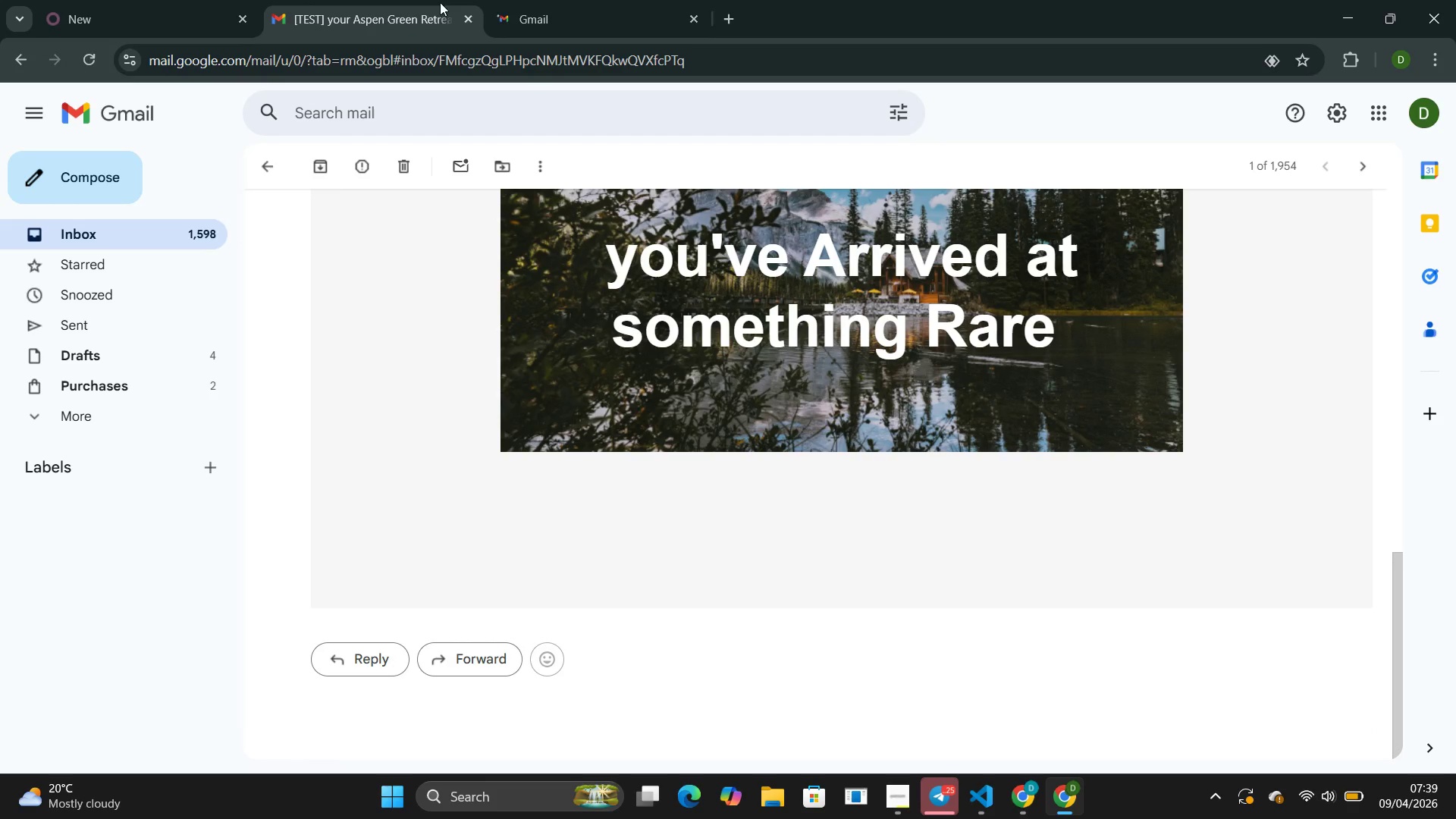 
left_click([582, 14])
 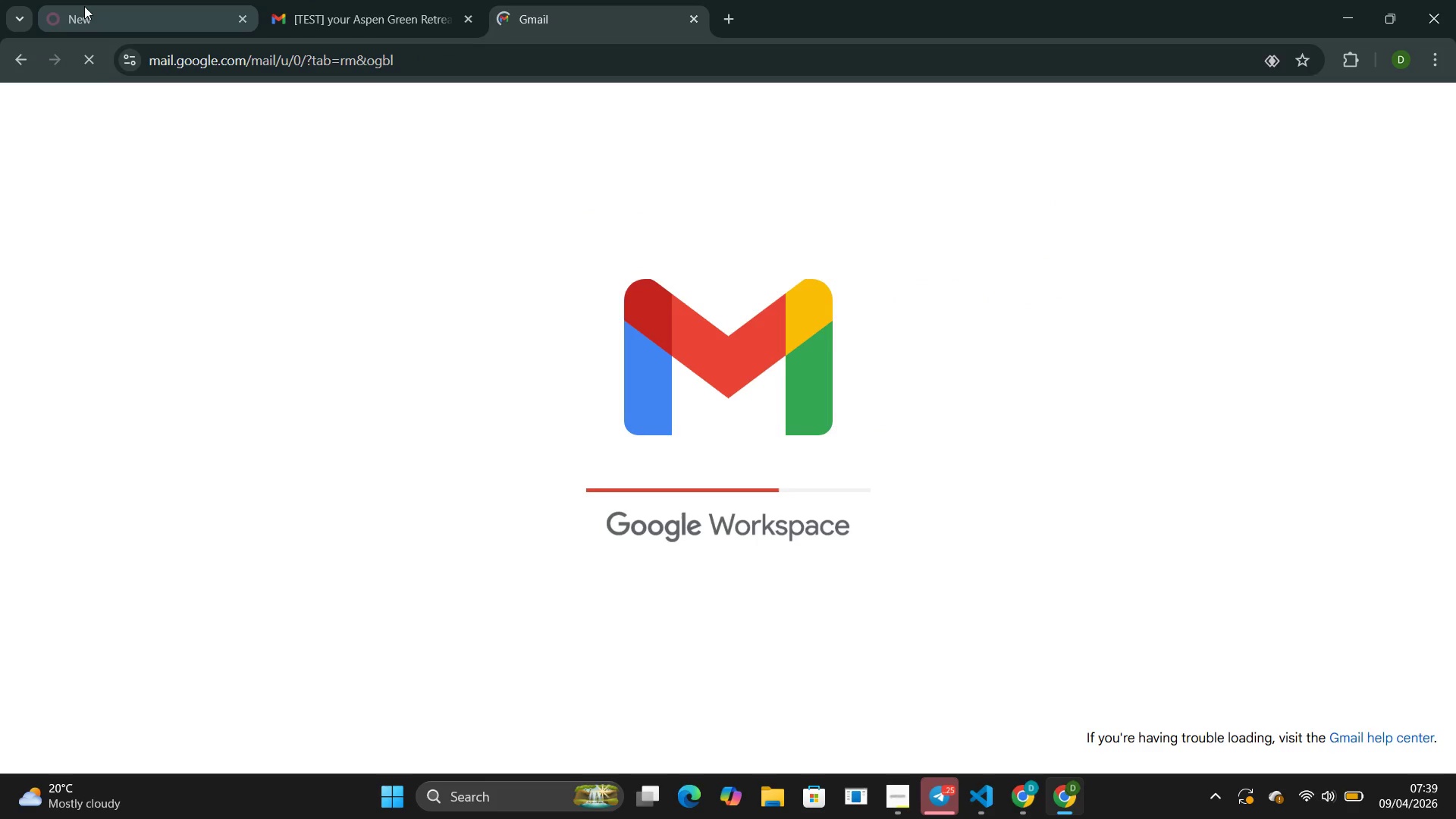 
left_click([86, 6])
 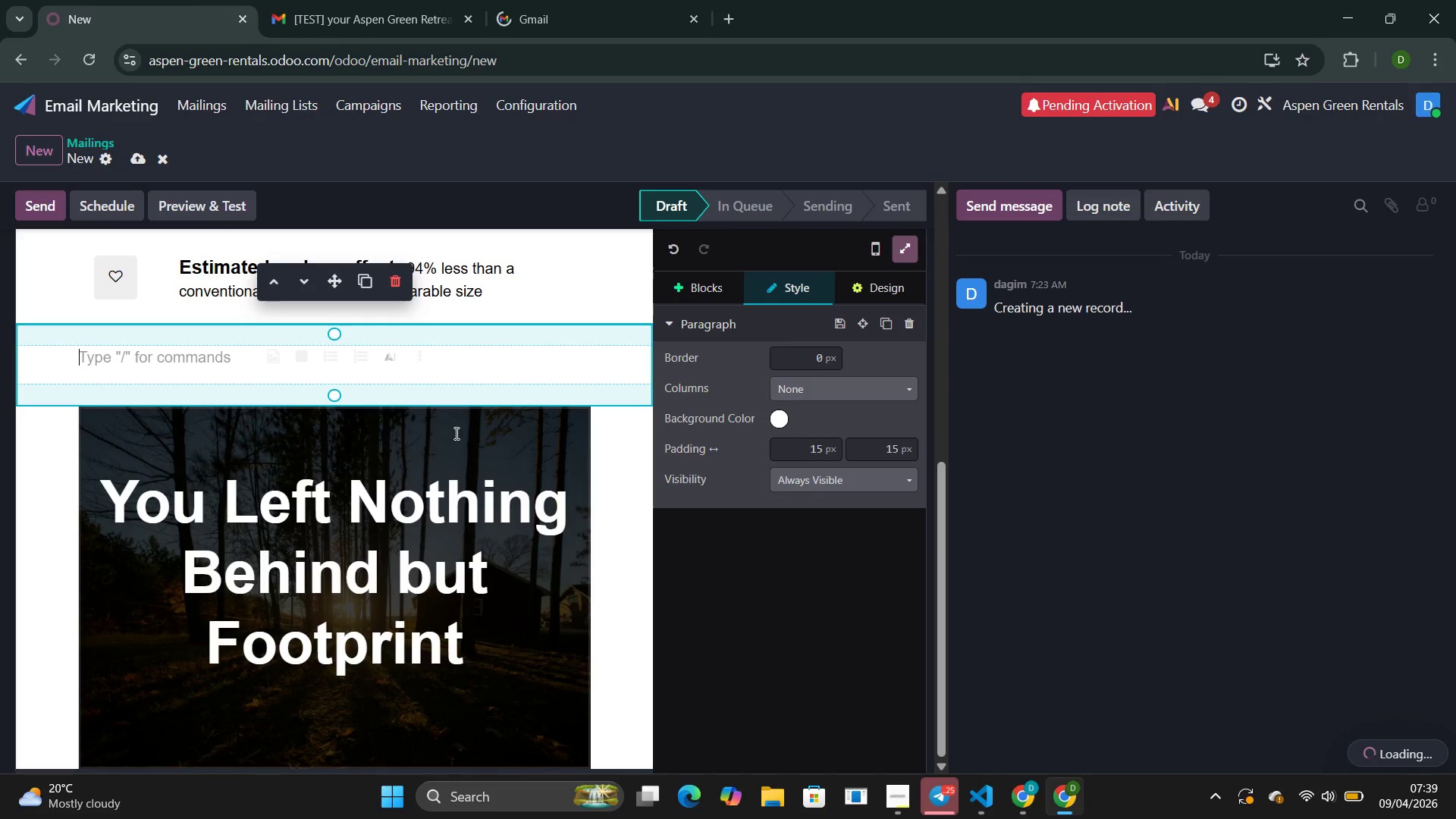 
scroll: coordinate [528, 429], scroll_direction: up, amount: 13.0
 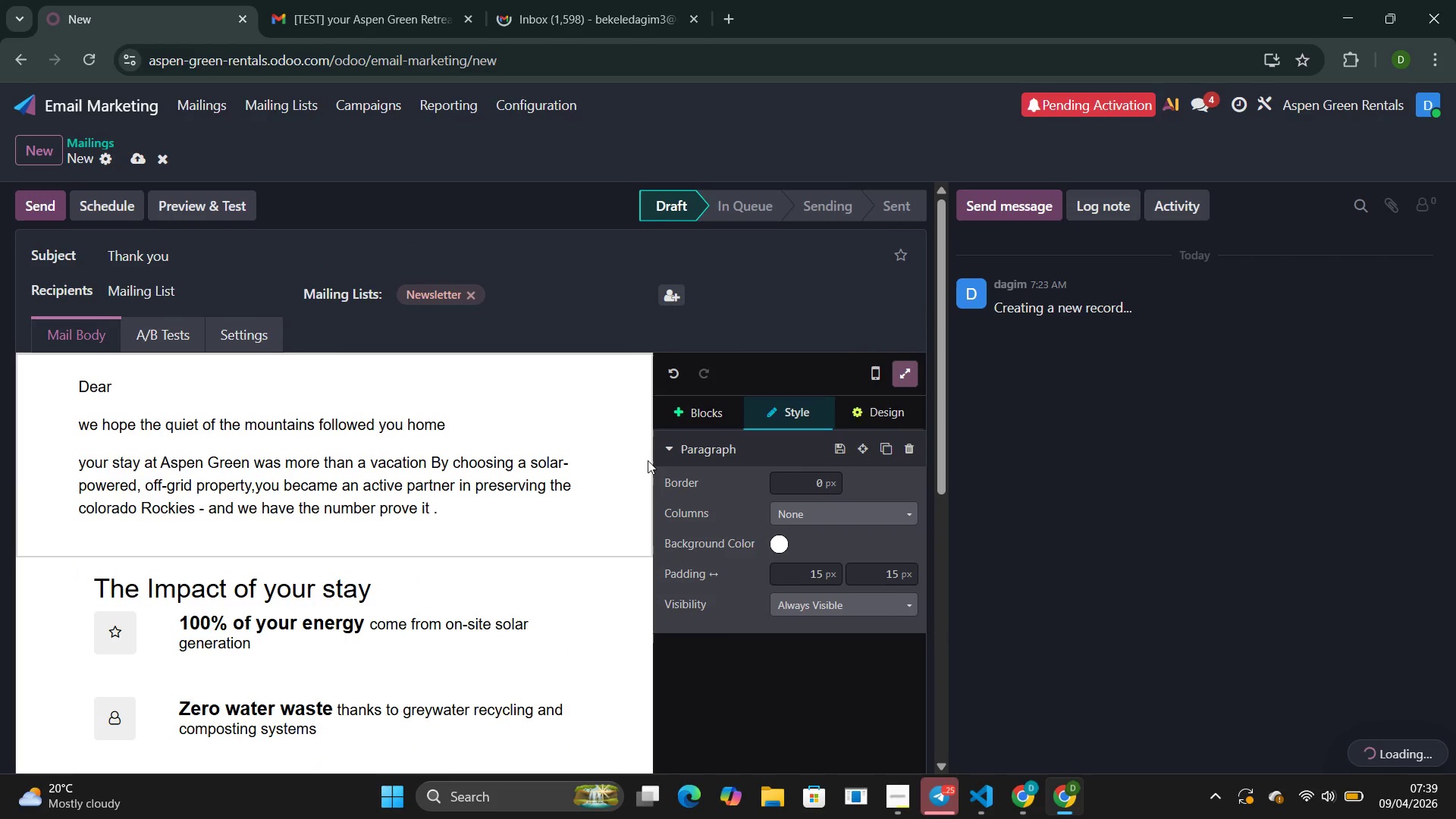 
wait(6.02)
 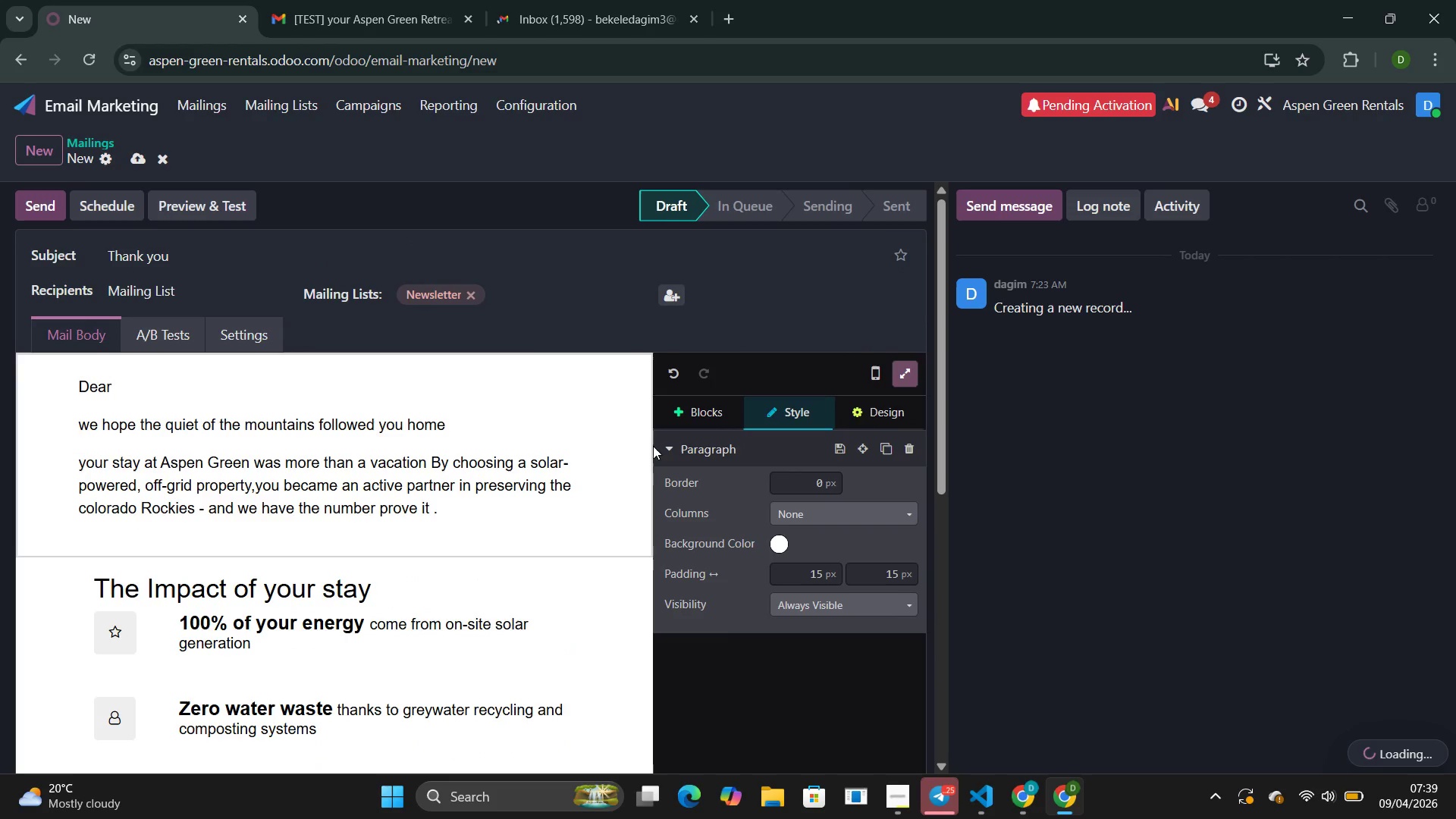 
left_click([373, 12])
 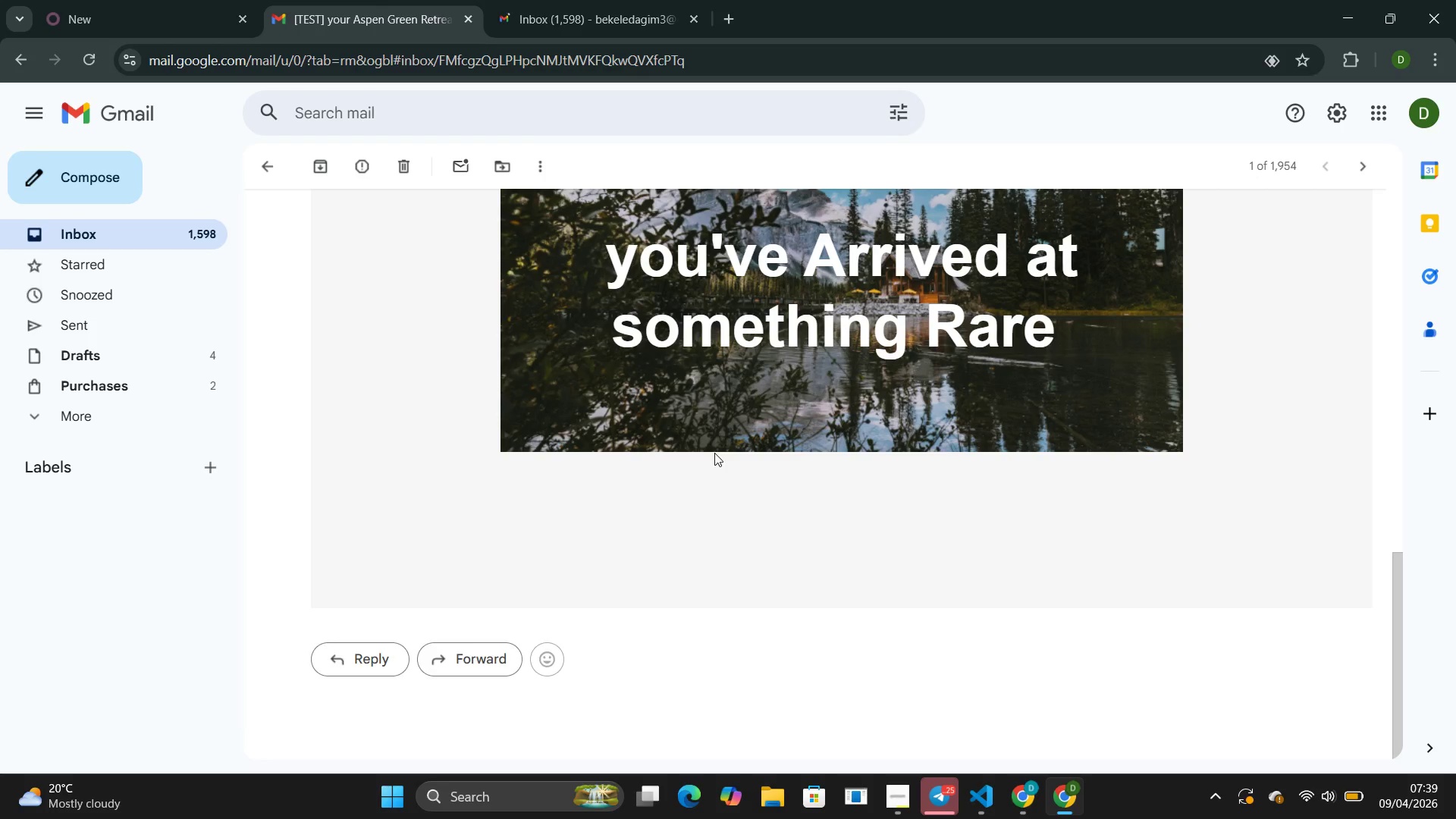 
scroll: coordinate [714, 453], scroll_direction: up, amount: 2.0
 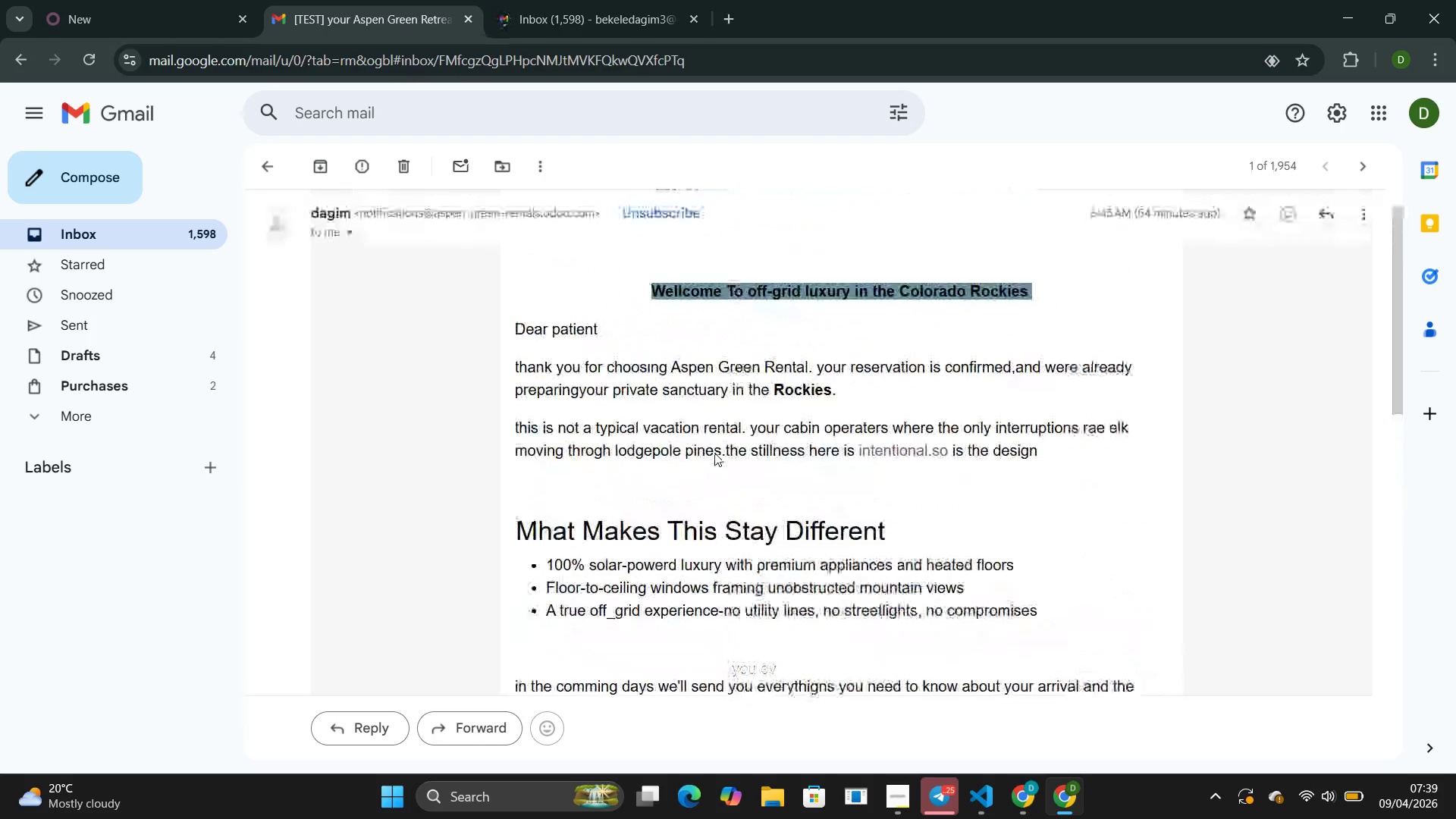 
left_click([604, 17])
 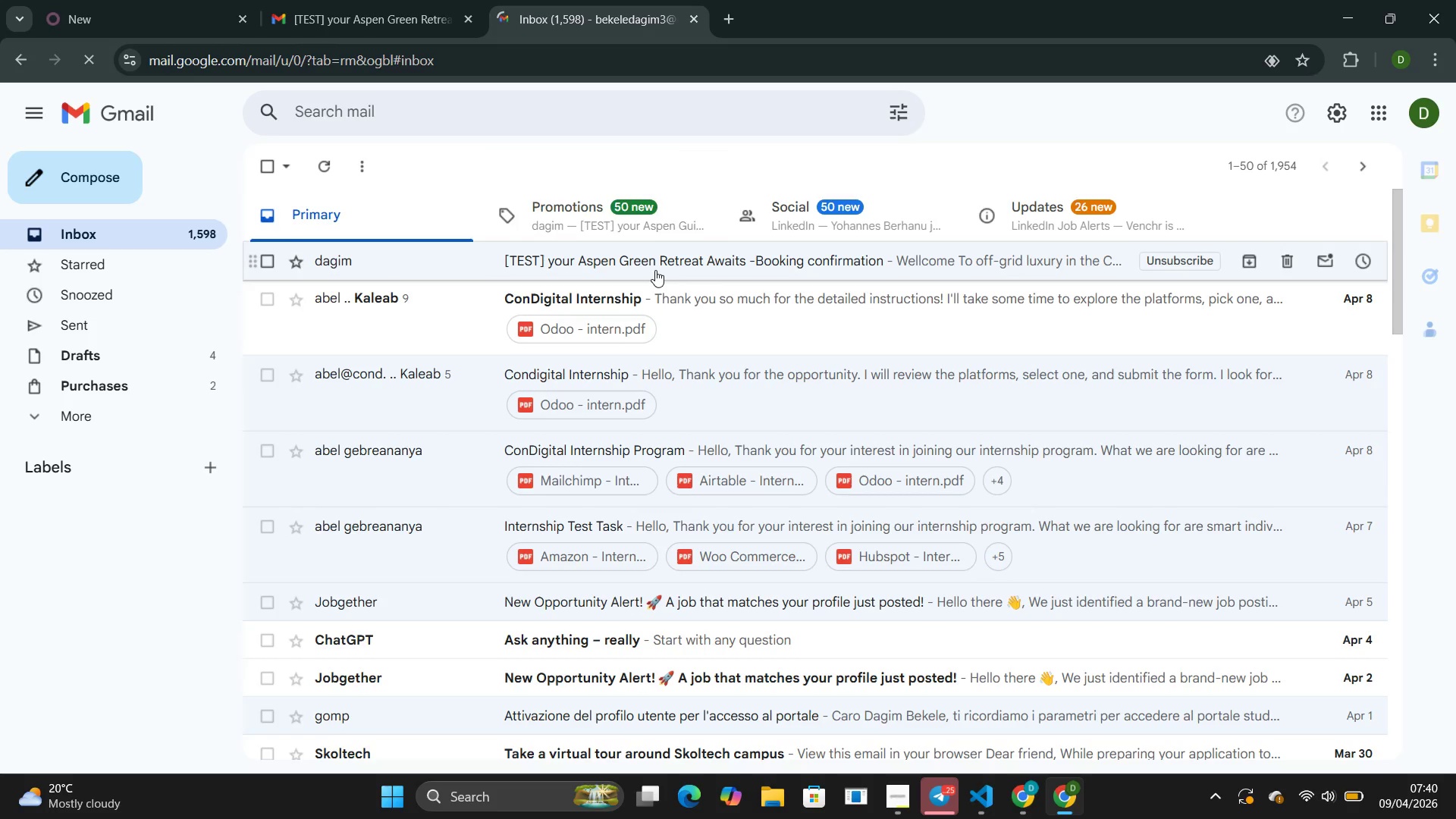 
mouse_move([174, 42])
 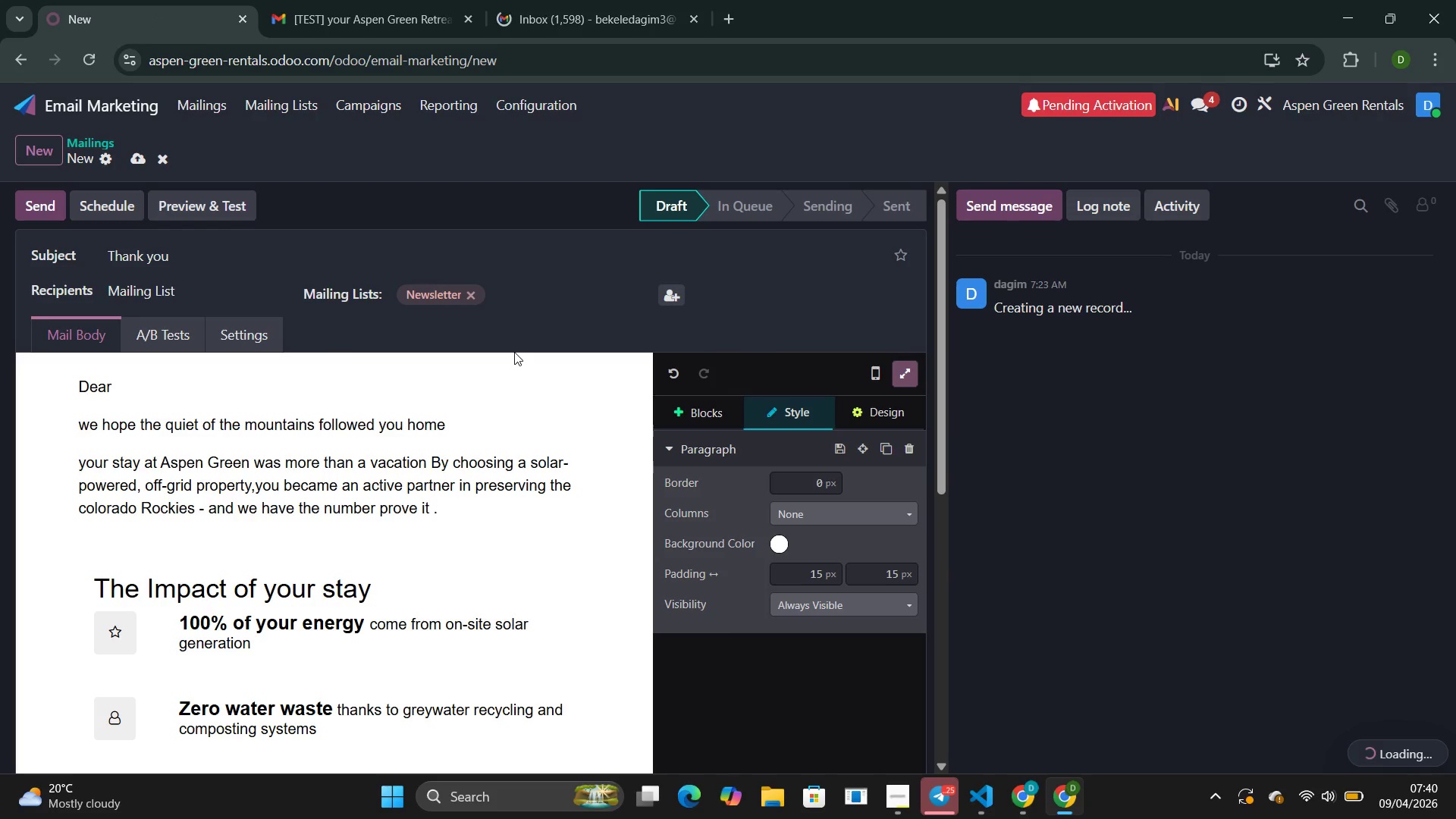 
scroll: coordinate [514, 352], scroll_direction: down, amount: 1.0
 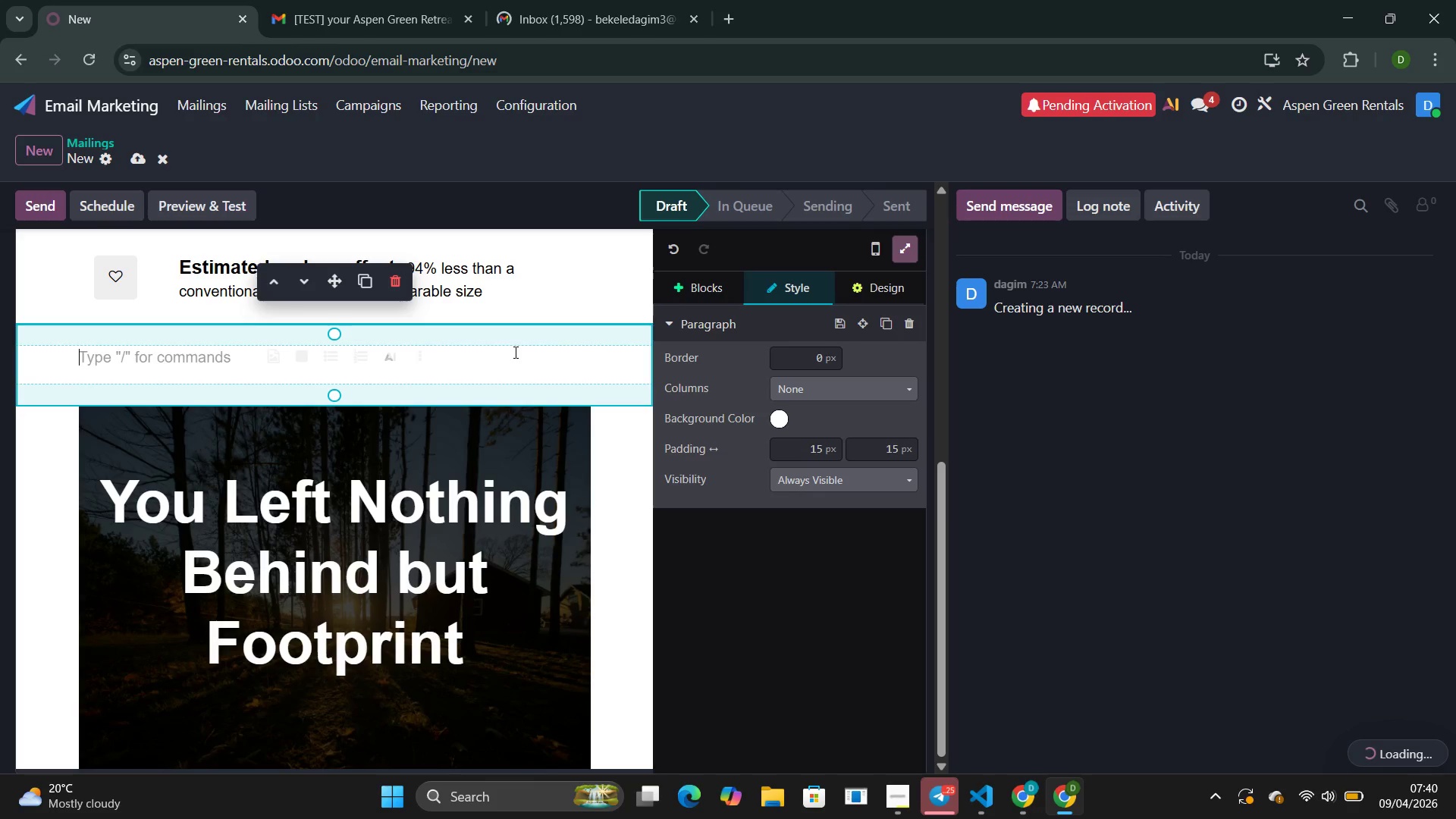 
wait(20.33)
 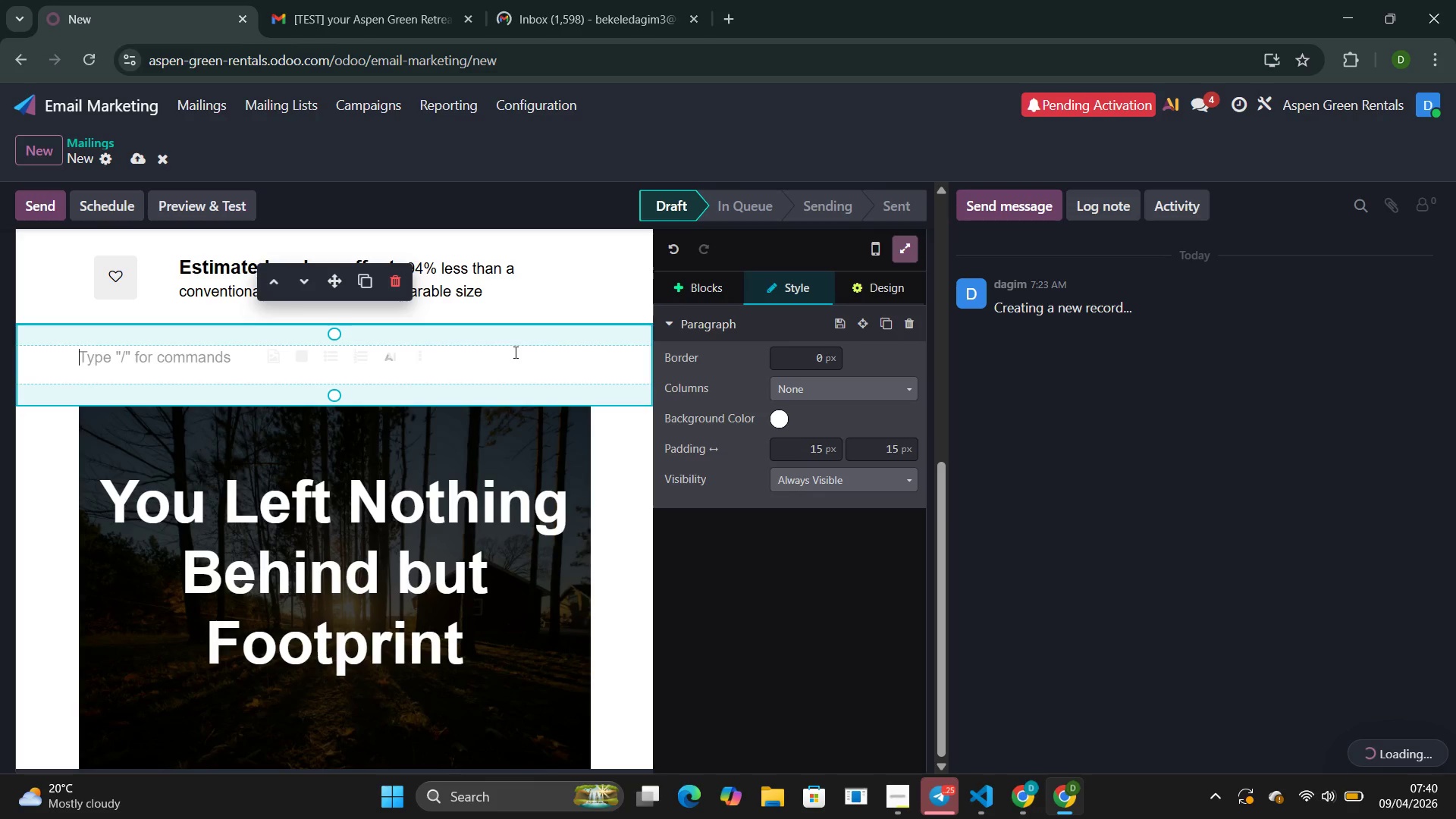 
type(these small delibarate choice )
key(Backspace)
type(s compoi)
key(Backspace)
type(und acrp)
key(Backspace)
type(oss all Aspen Green properties , our guests have help)
 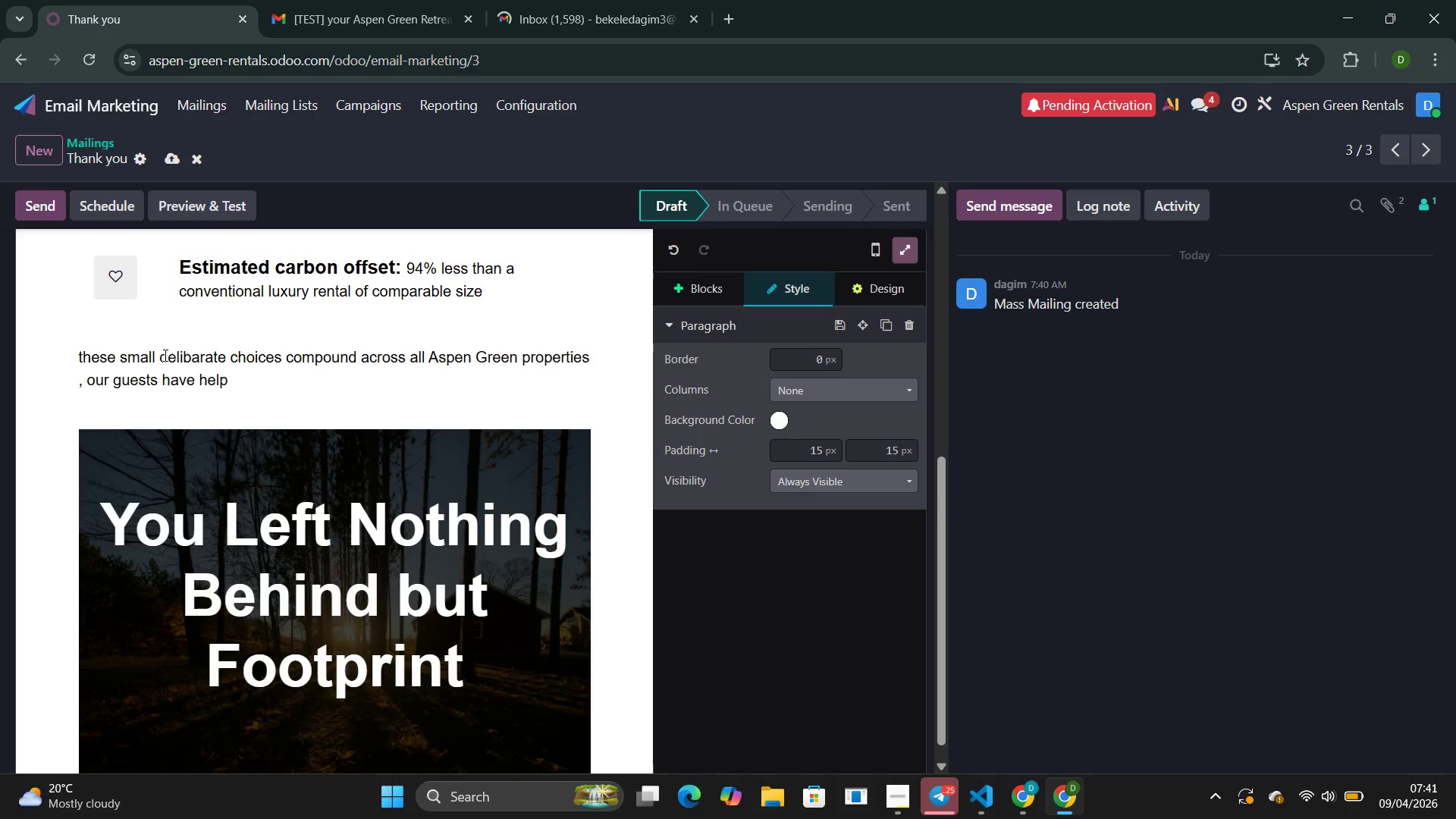 
type(ed avou)
key(Backspace)
type(id )
 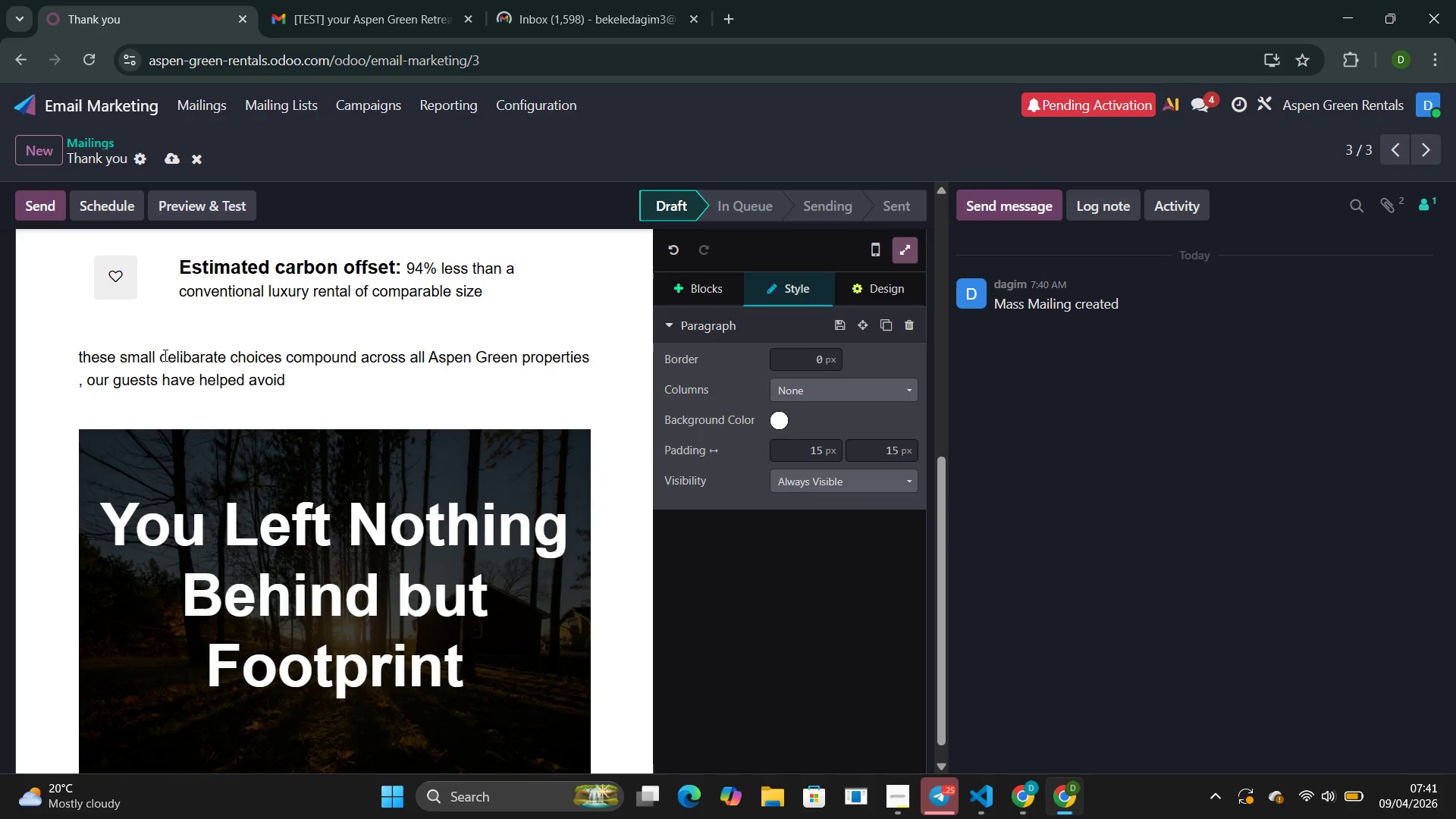 
type(over 47 tons of )
 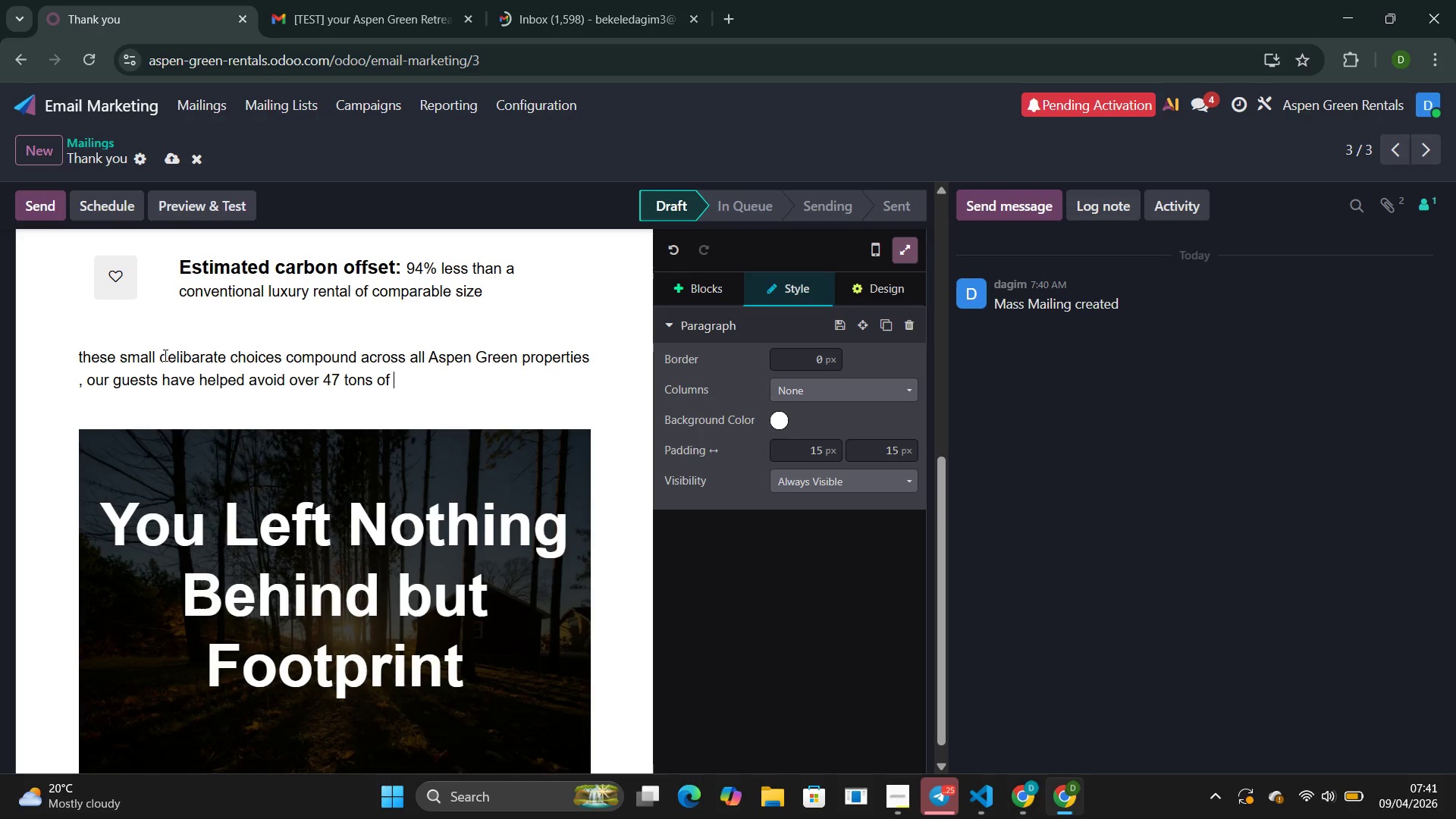 
type(corbon)
 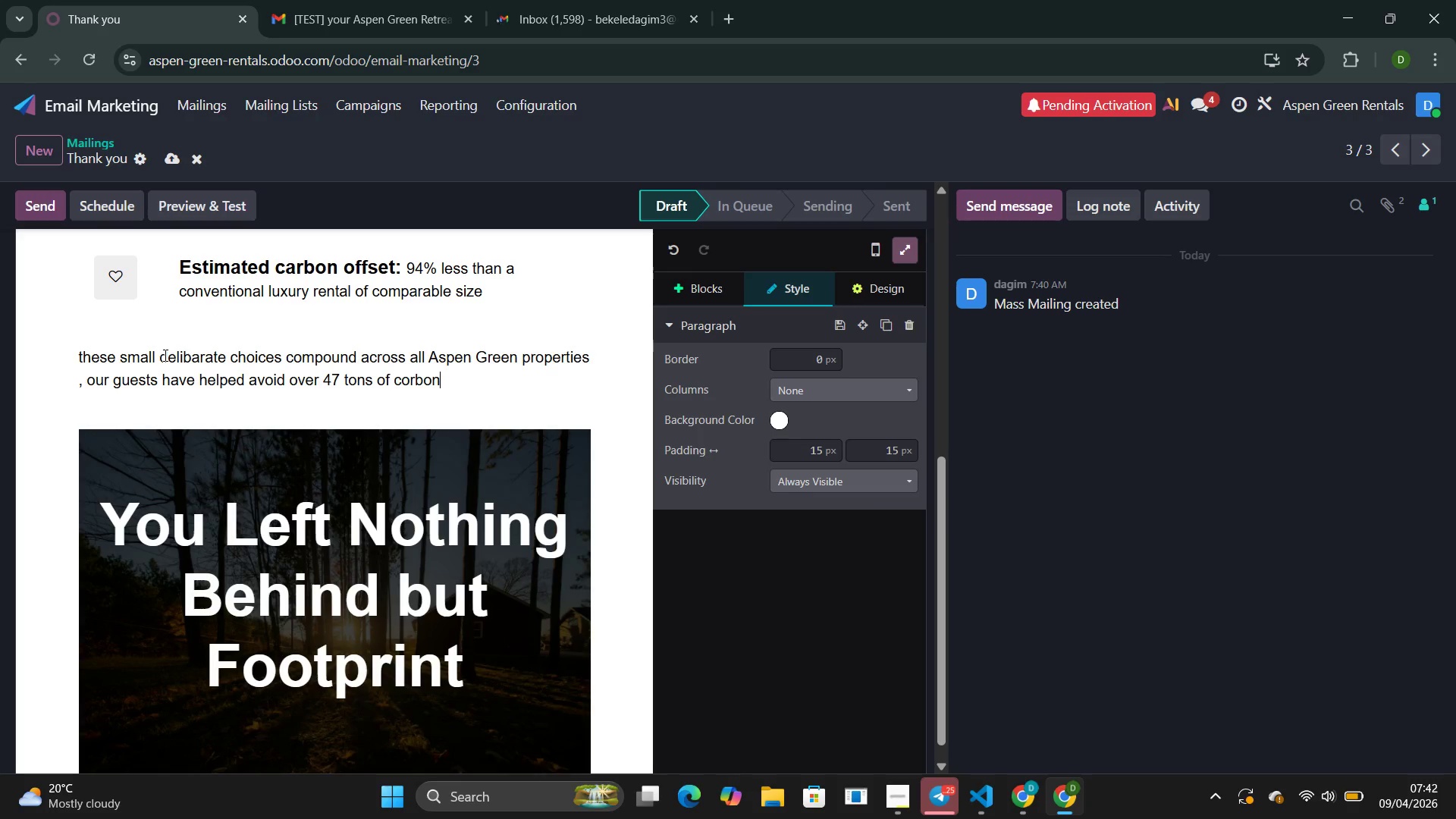 
wait(12.83)
 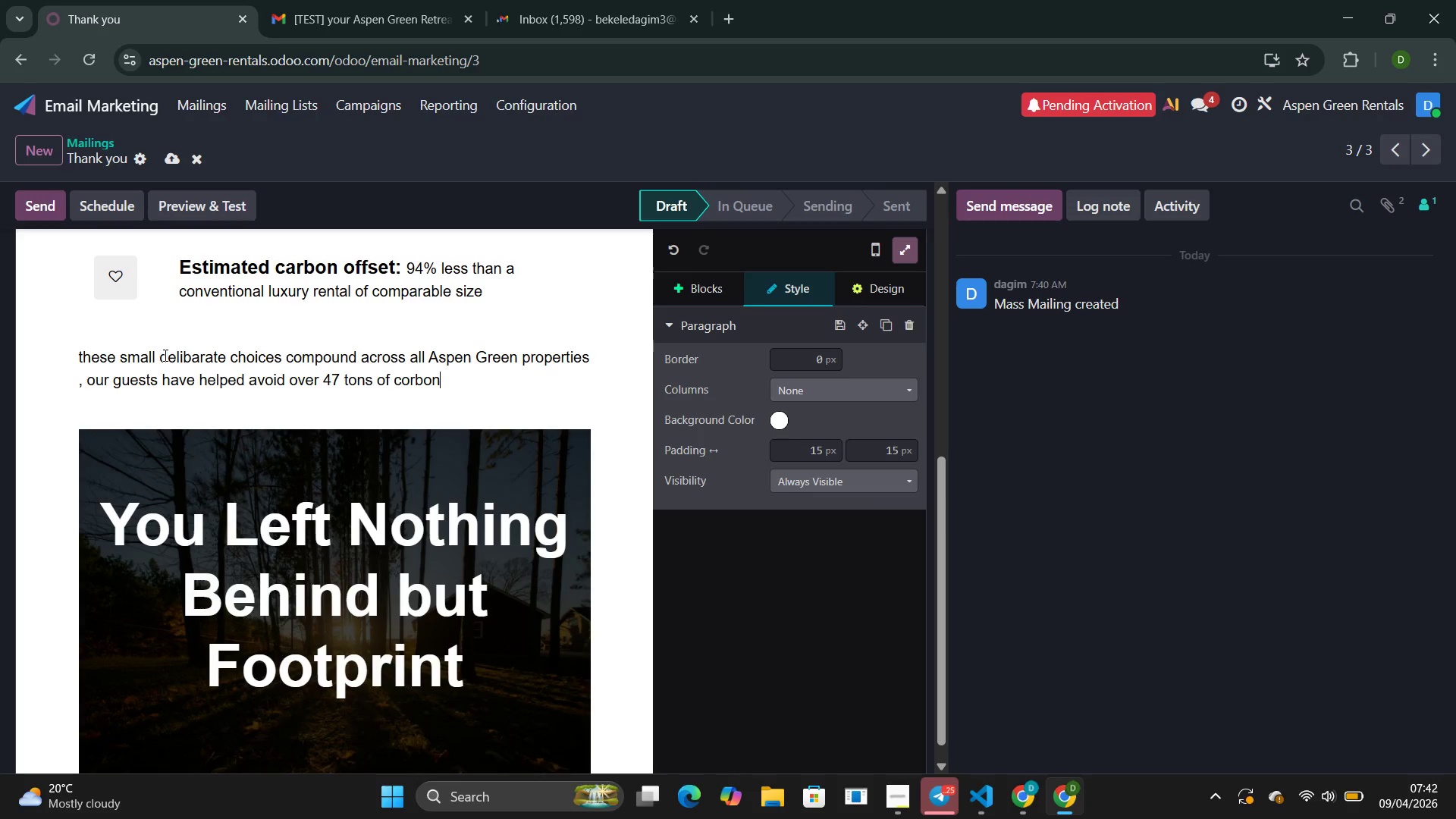 
type(diox)
 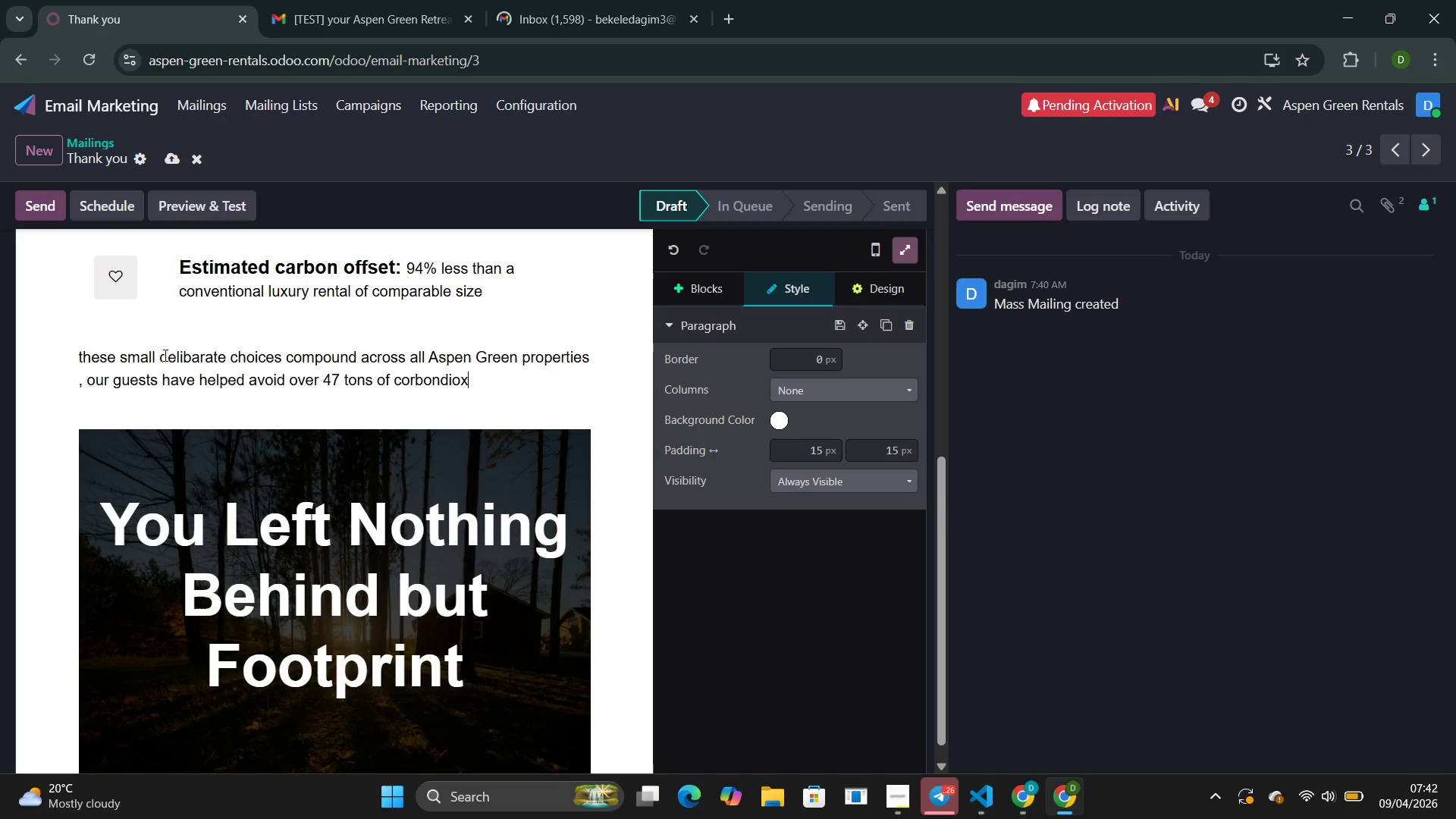 
wait(22.17)
 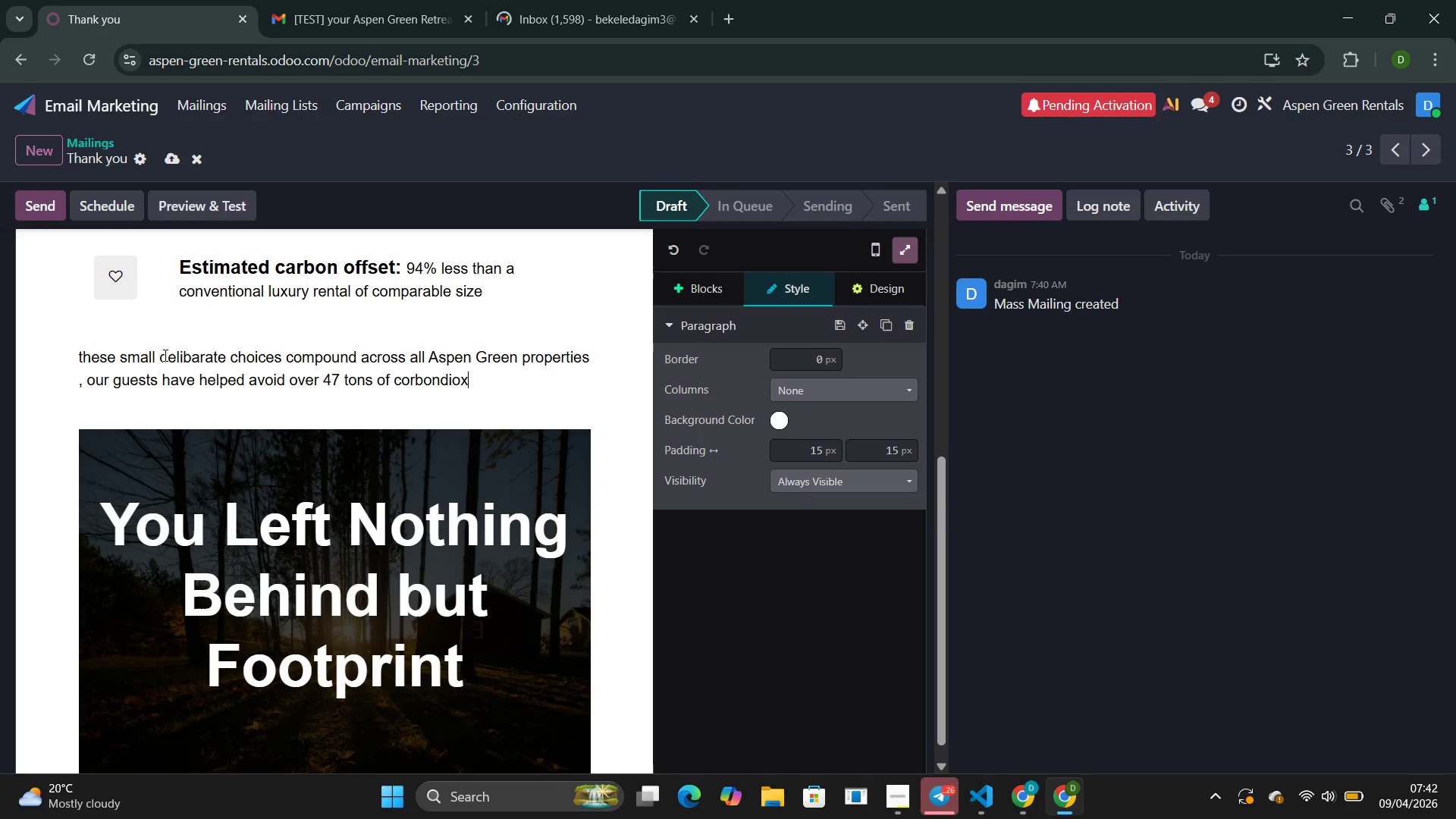 
key(Backspace)
 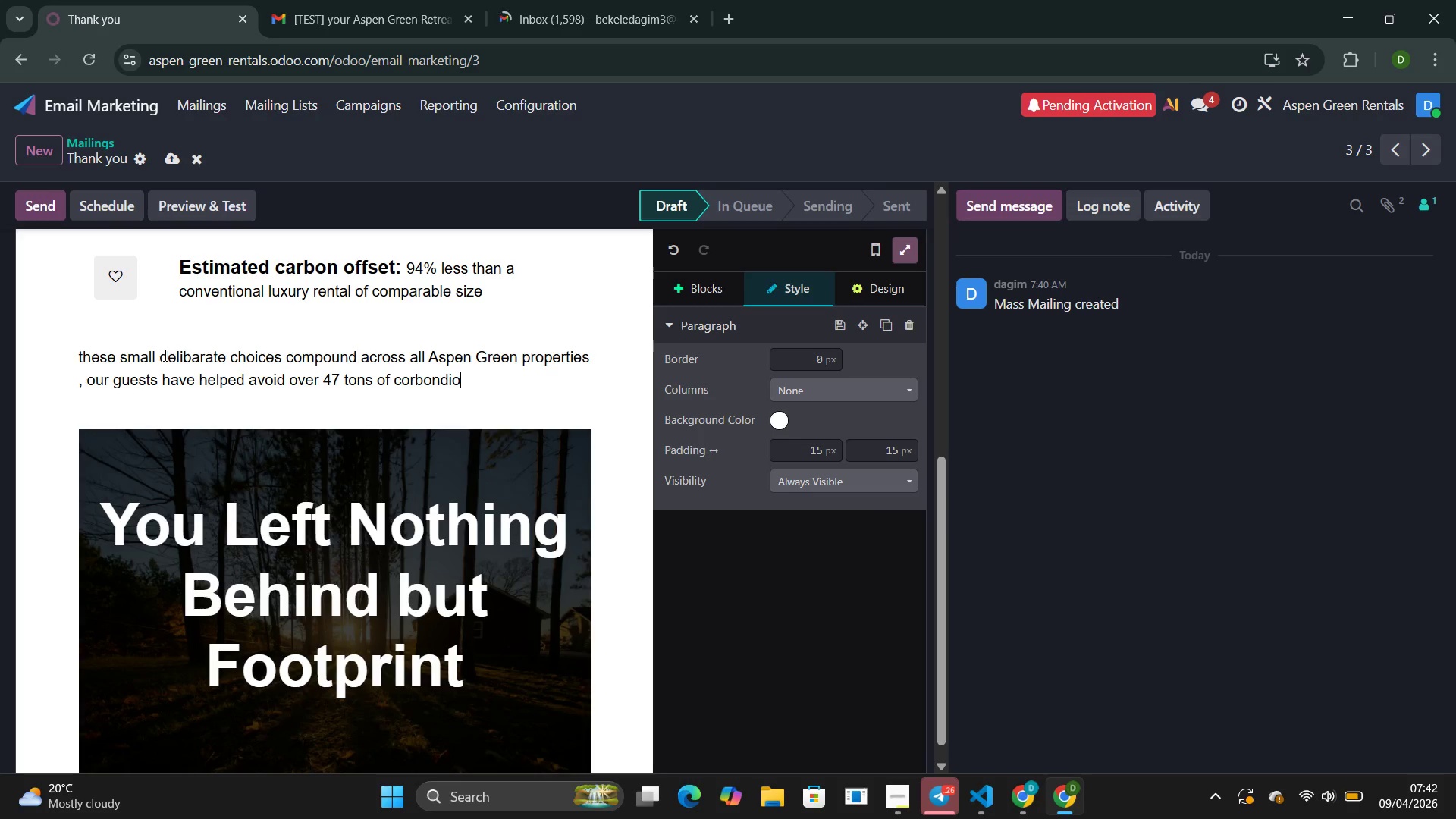 
key(Backspace)
 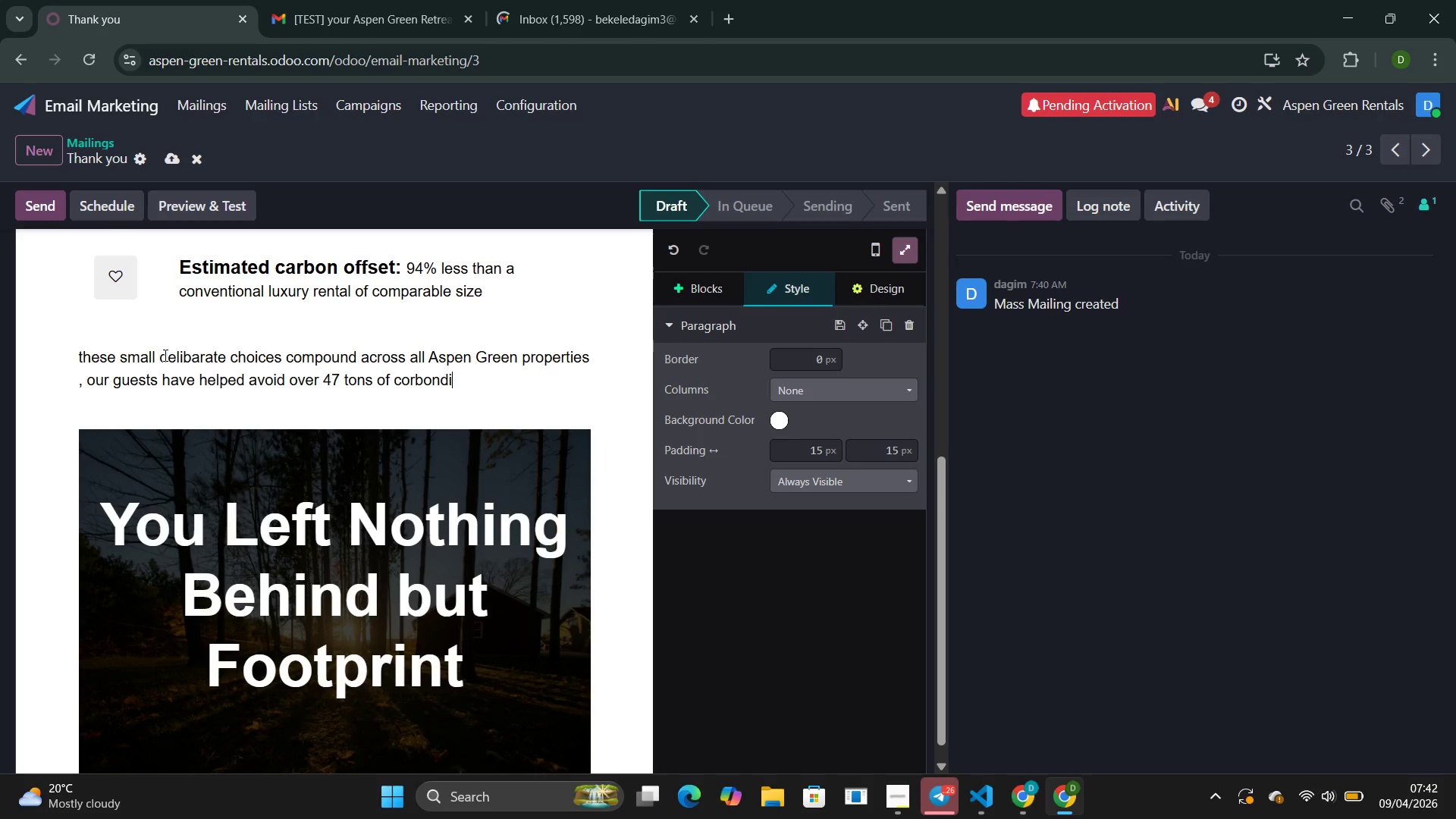 
key(Backspace)
 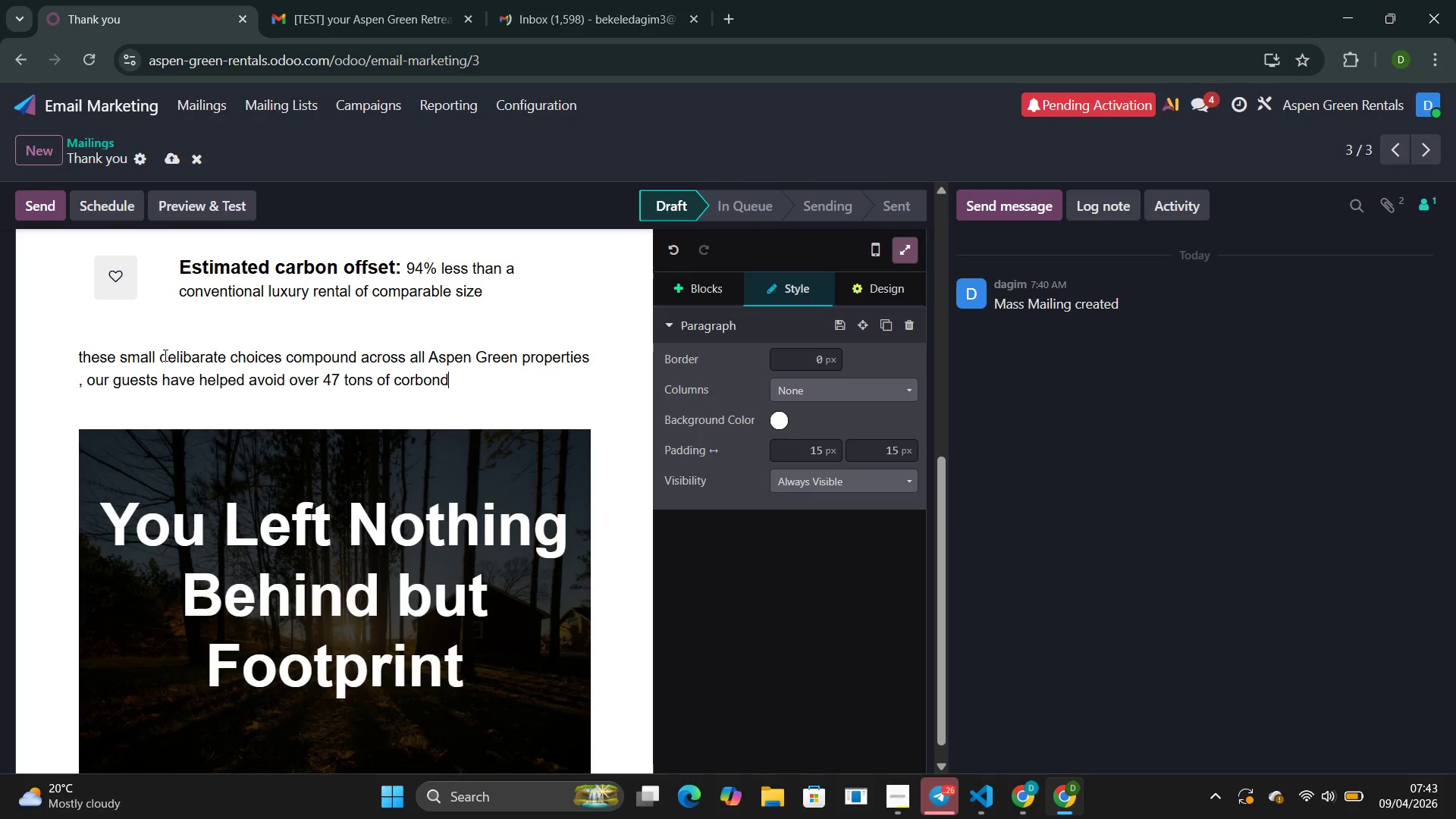 
wait(46.61)
 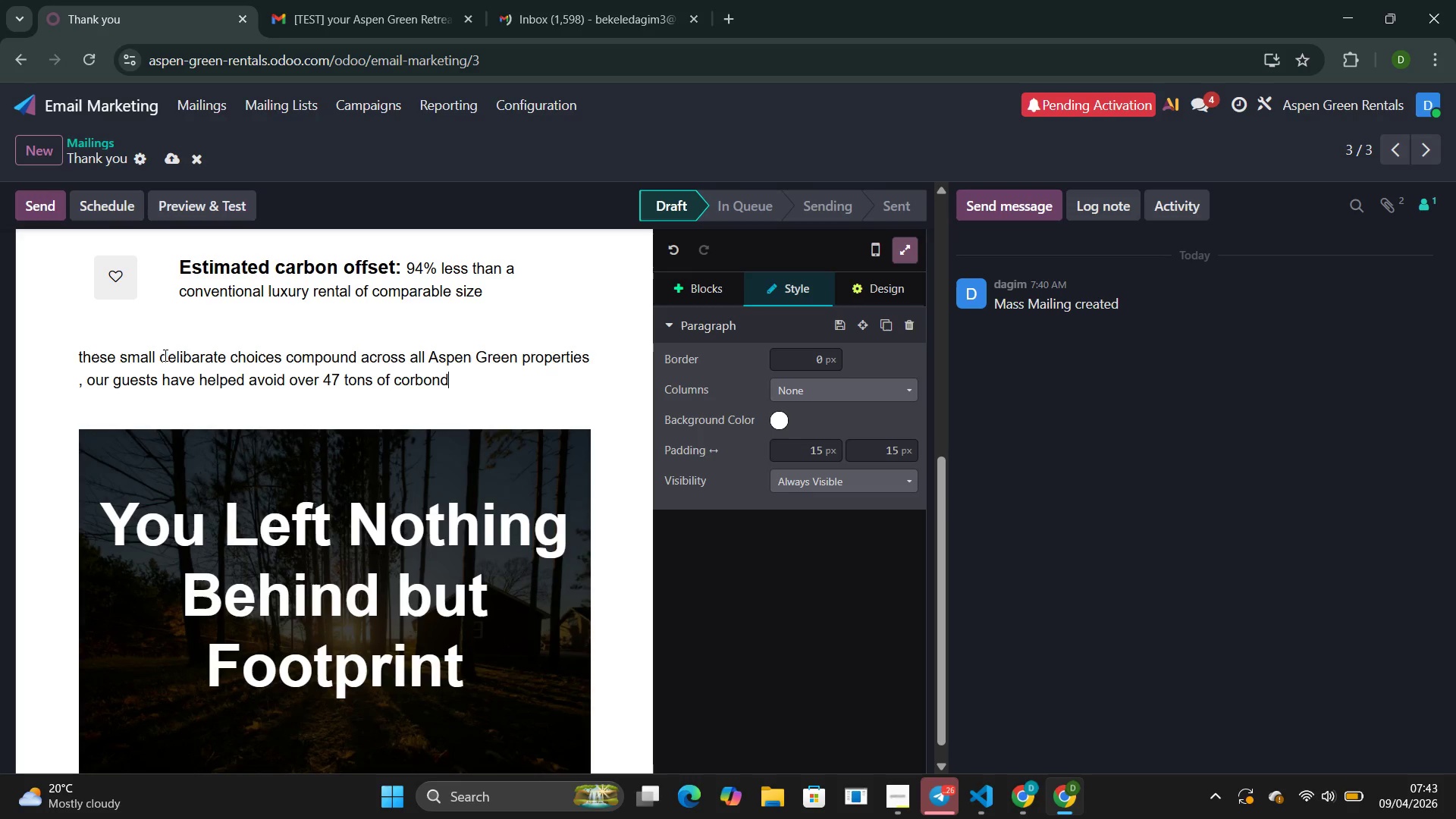 
key(ArrowLeft)
 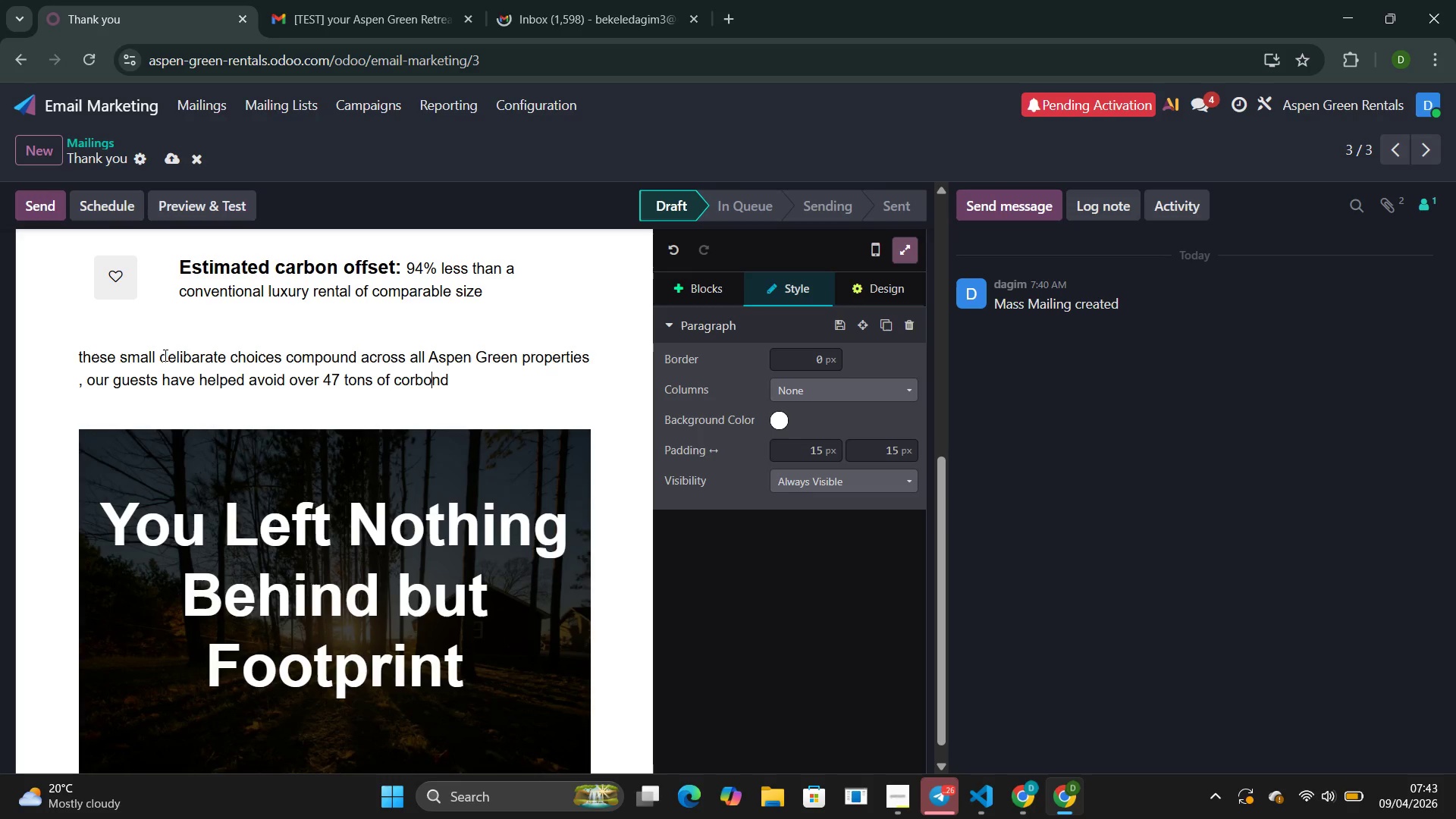 
key(ArrowLeft)
 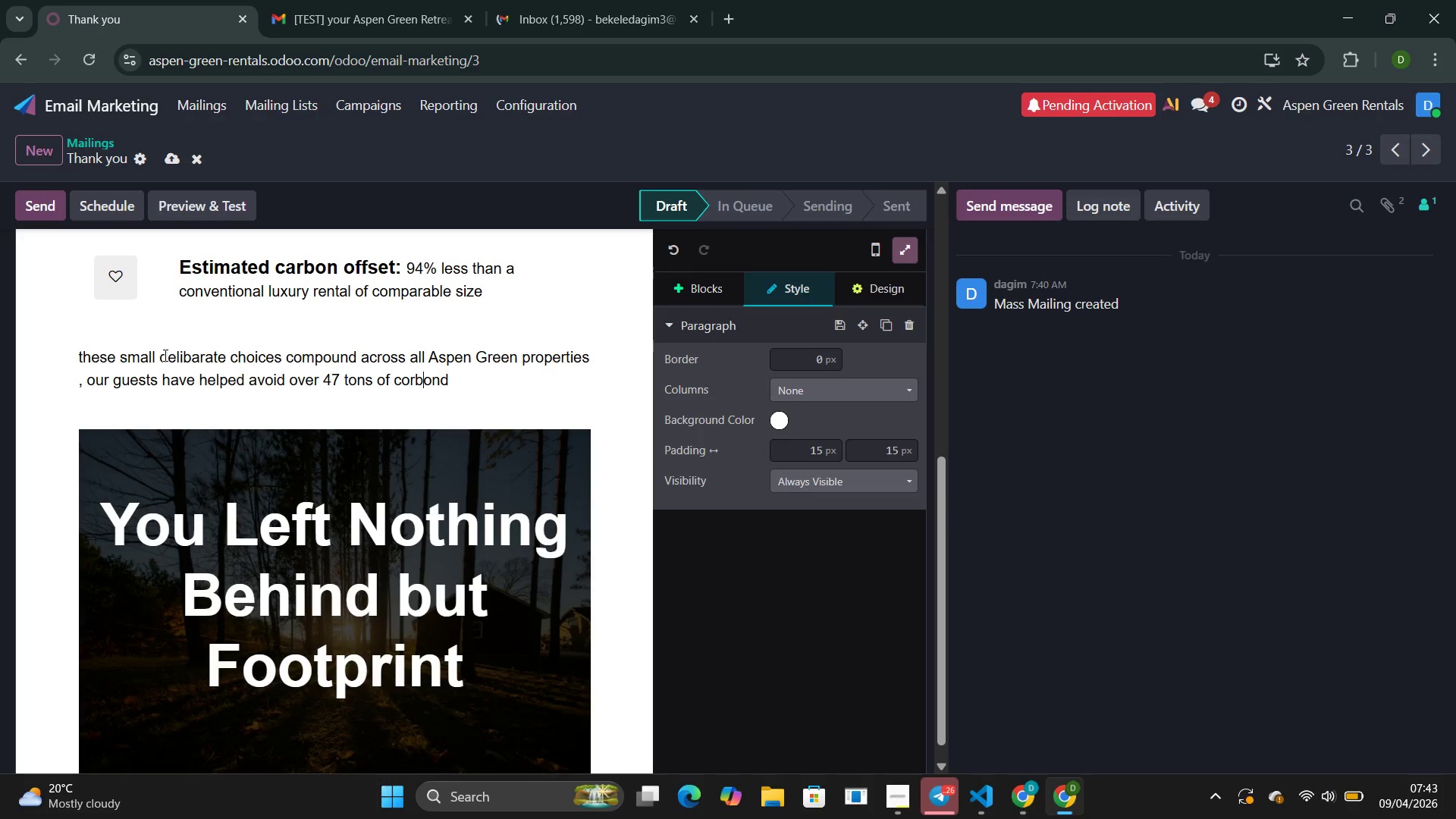 
key(ArrowLeft)
 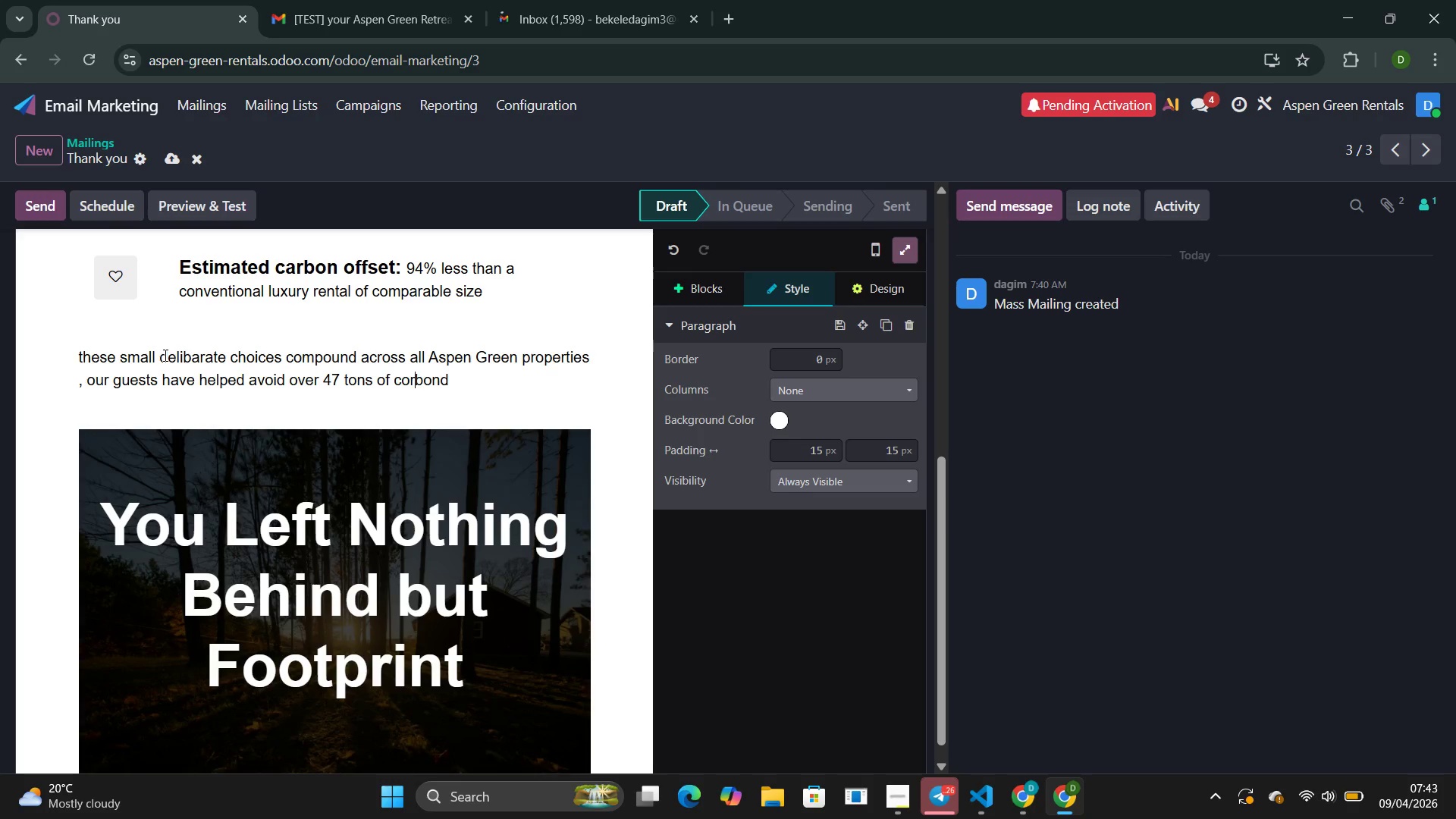 
key(ArrowLeft)
 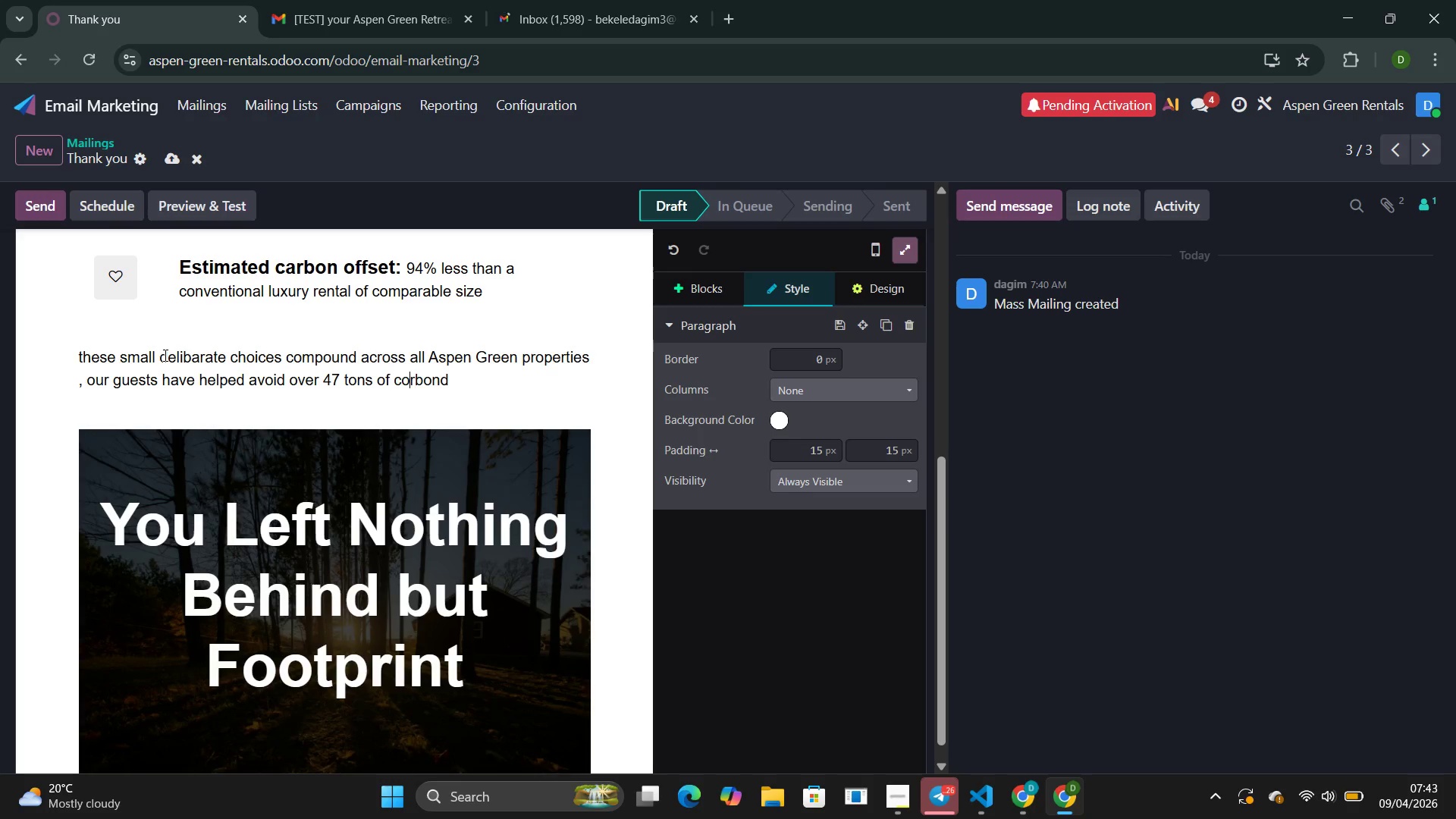 
key(ArrowLeft)
 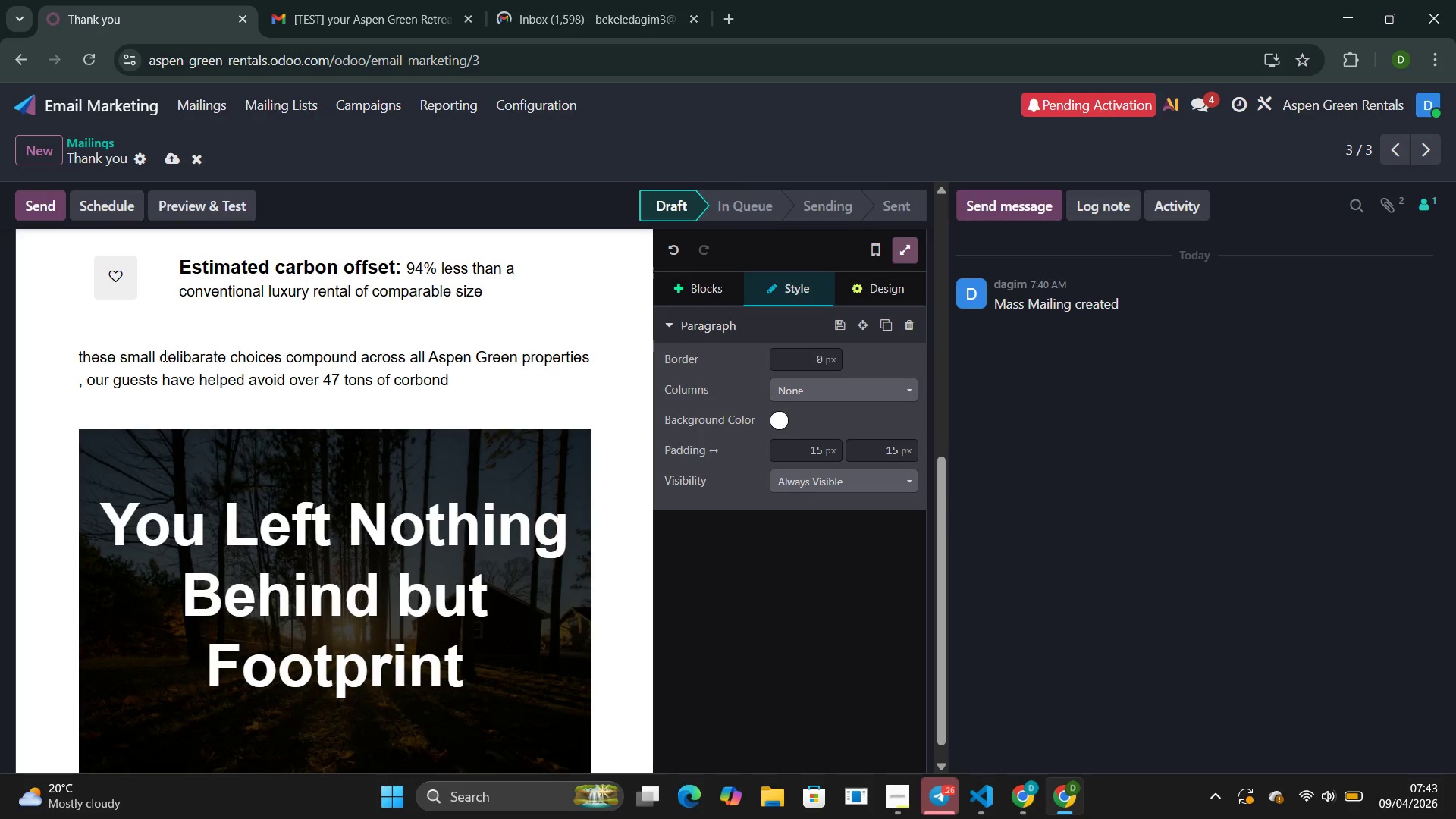 
key(Backspace)
 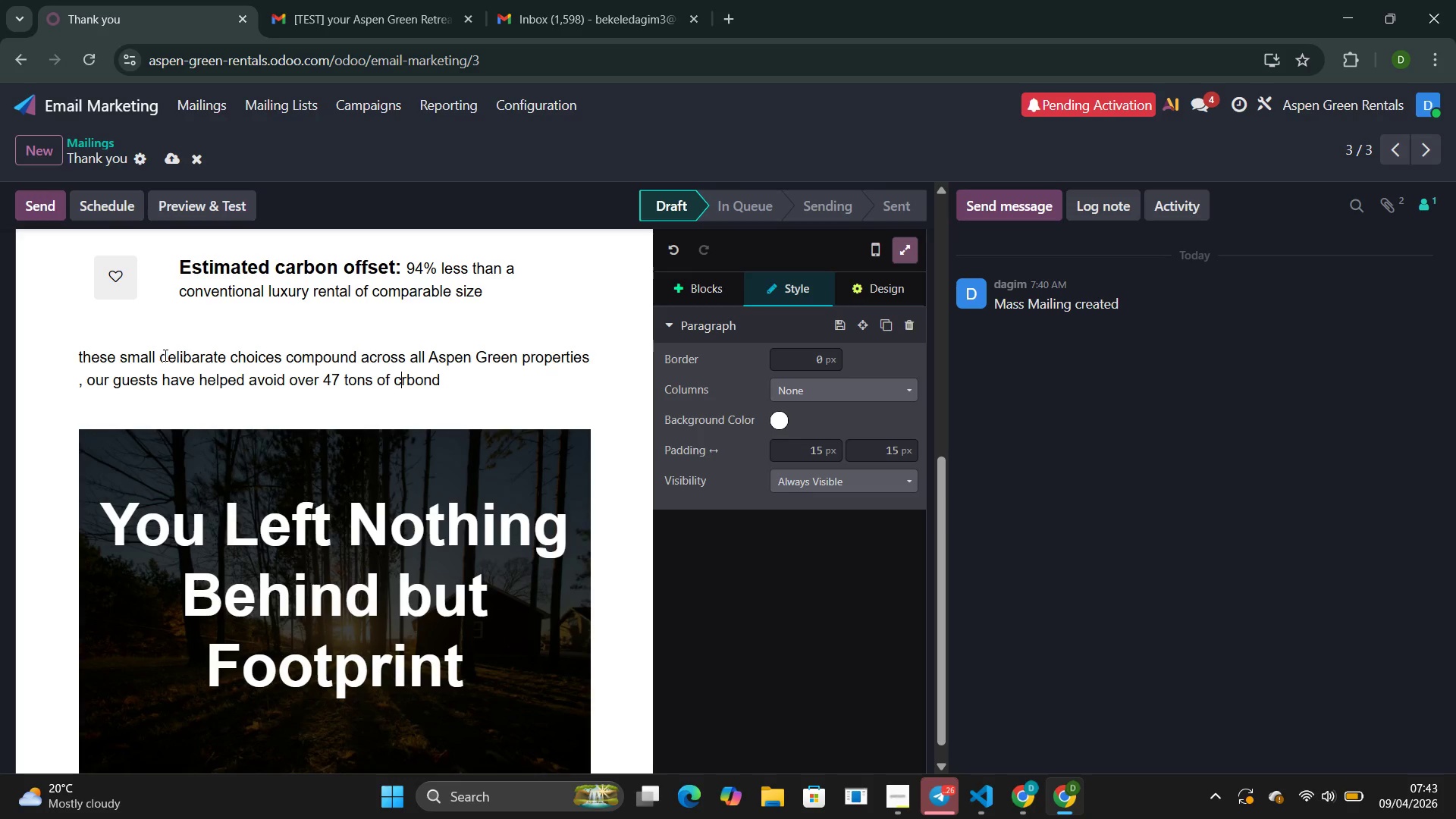 
key(A)
 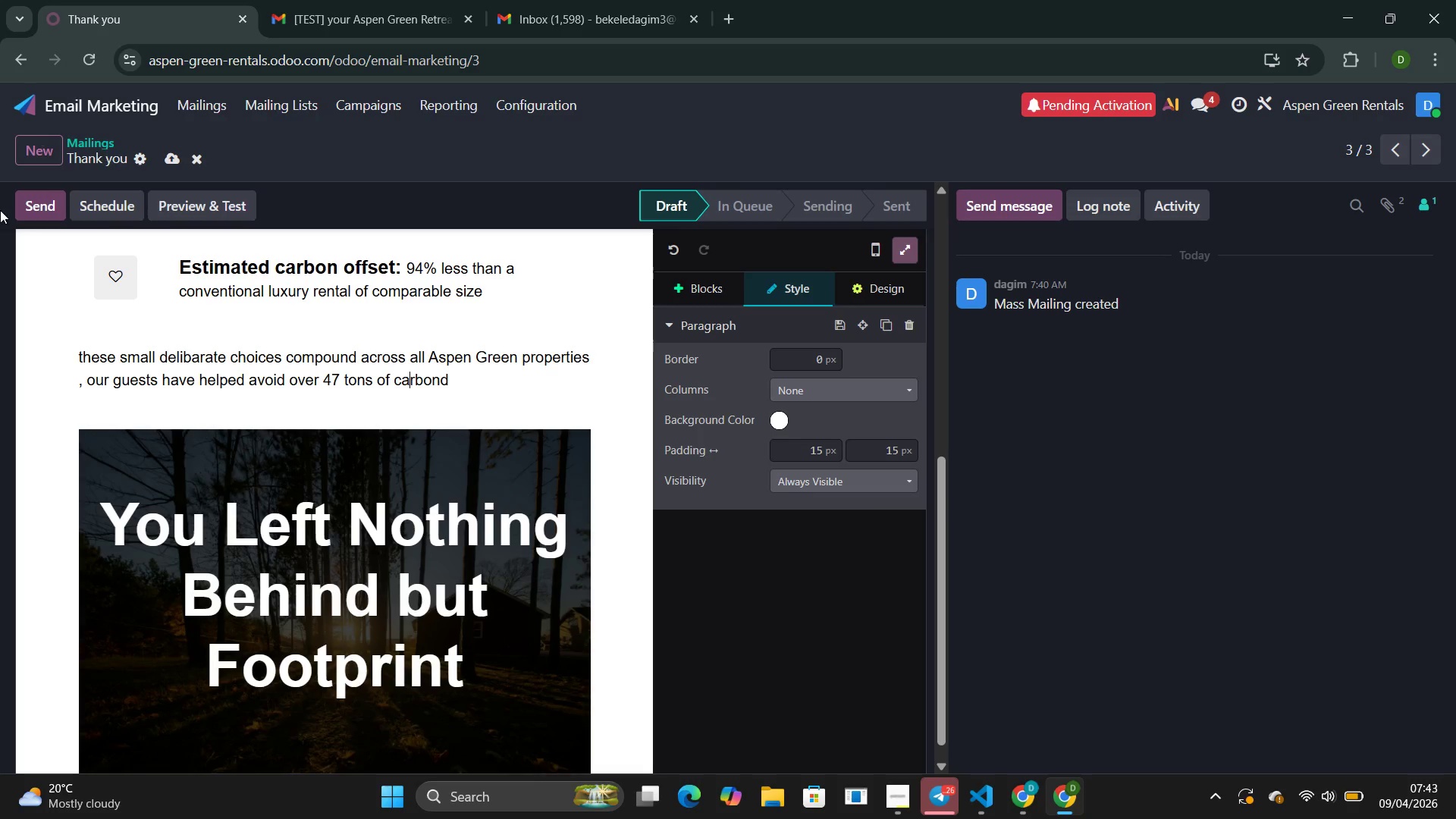 
wait(15.7)
 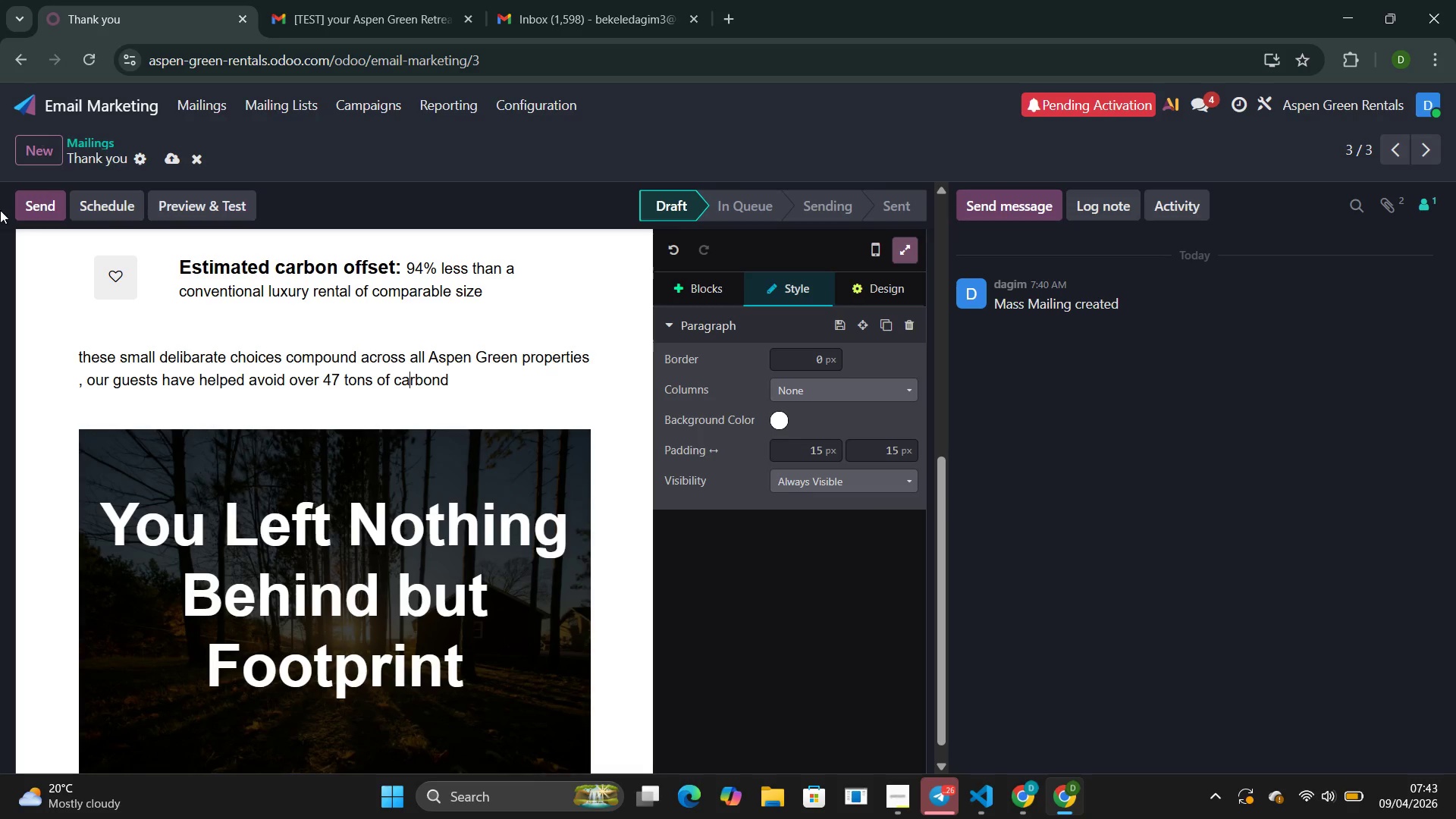 
left_click([497, 378])
 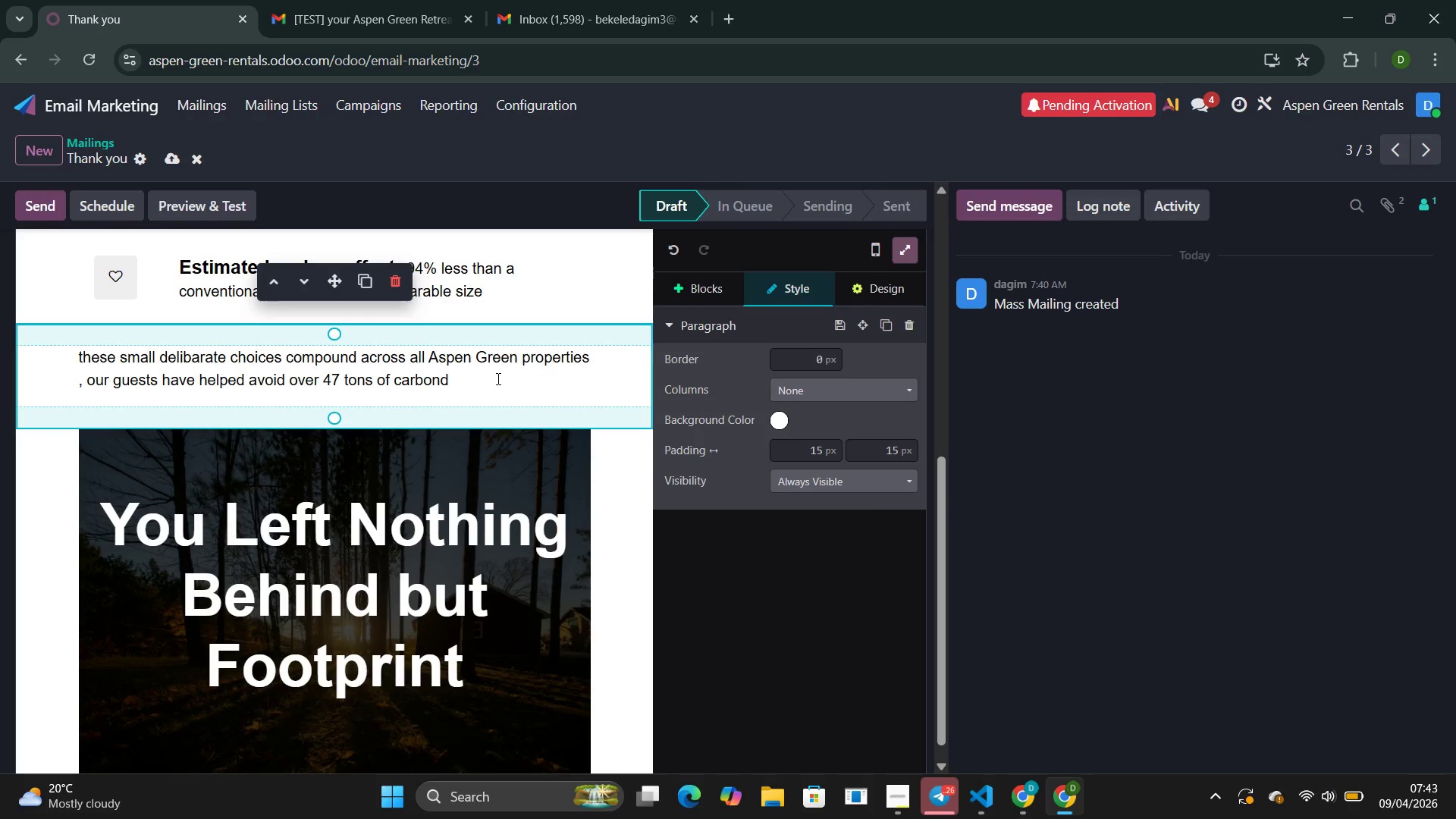 
type(dioxide)
 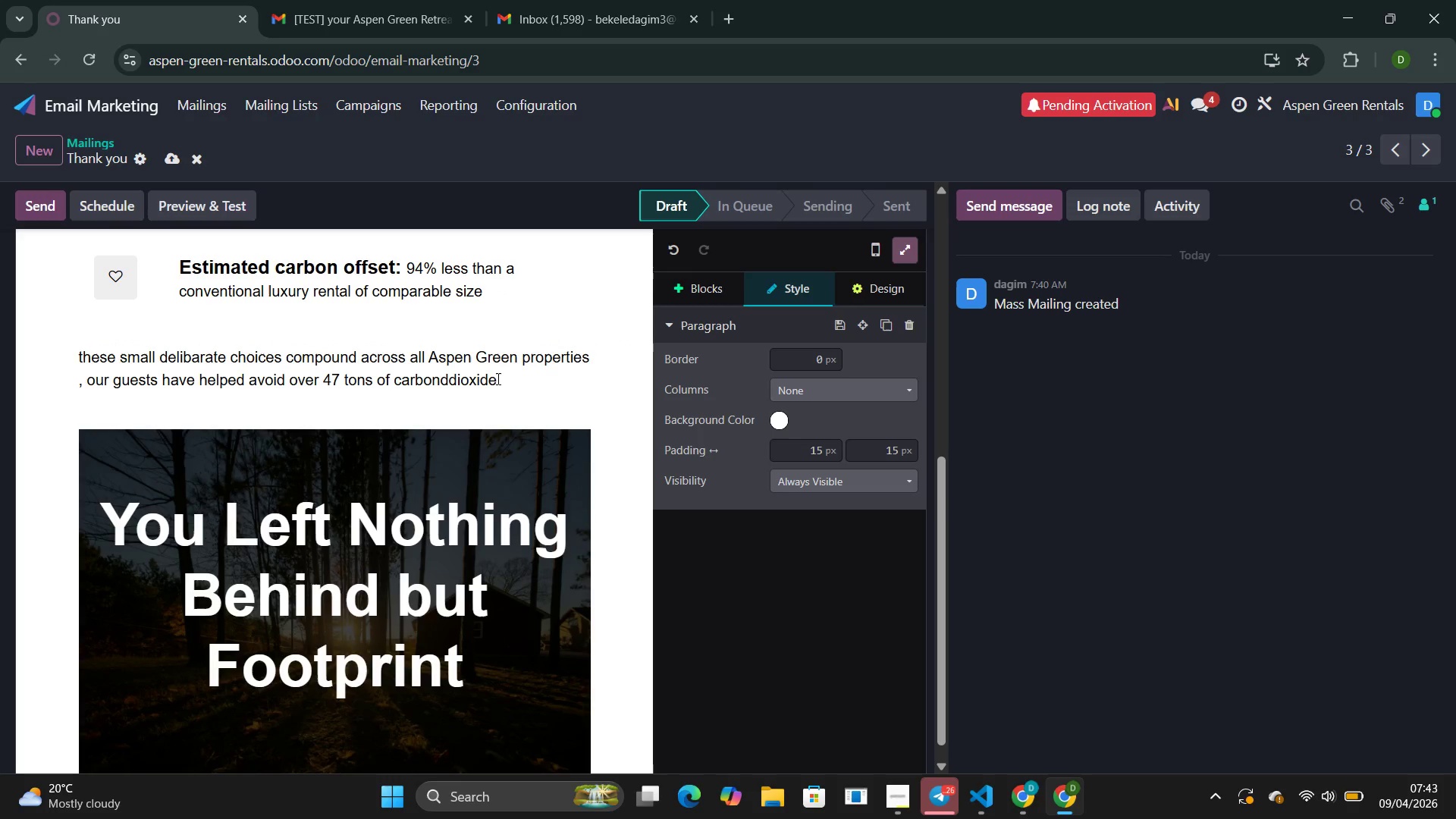 
key(ArrowLeft)
 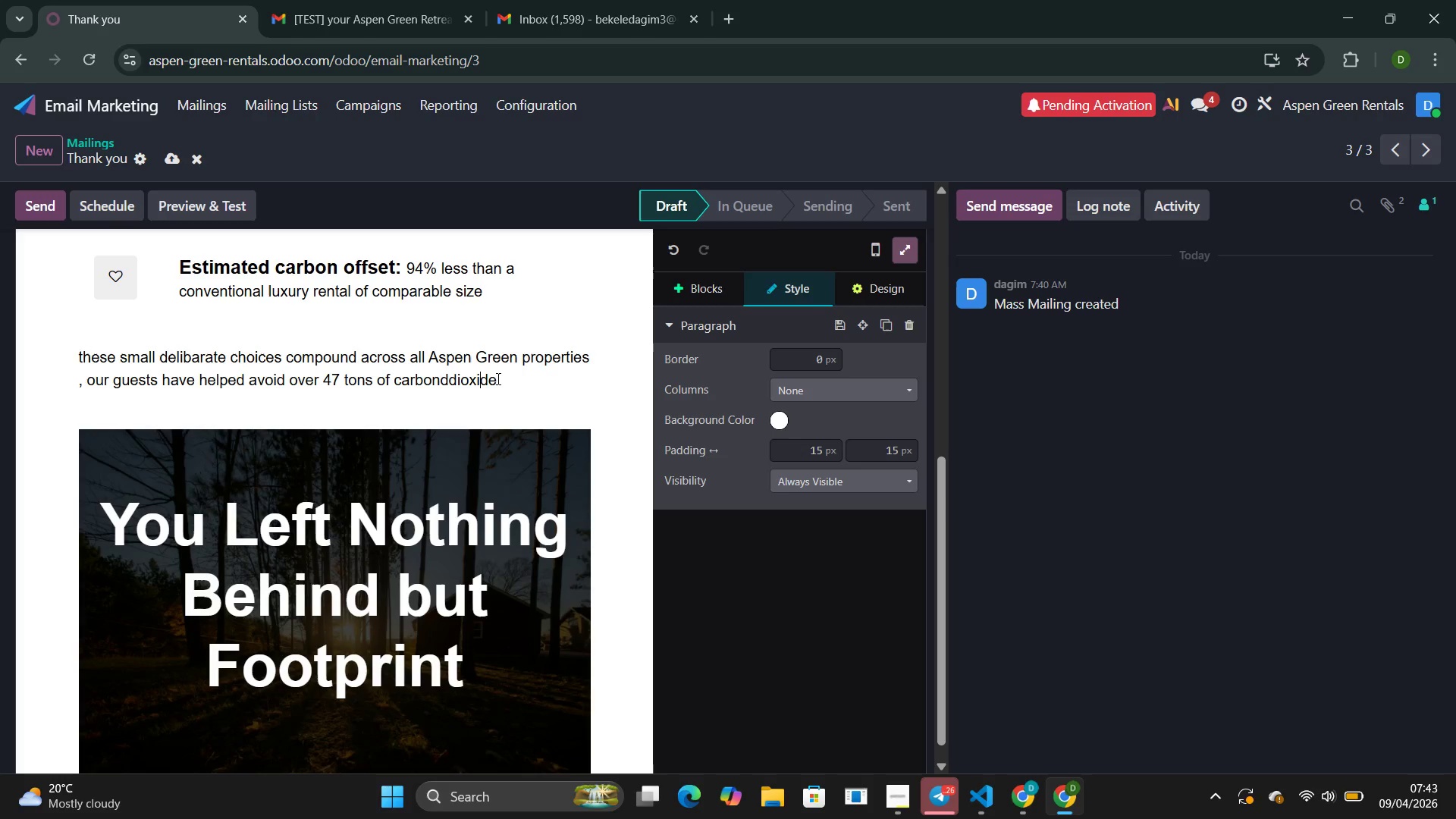 
key(ArrowLeft)
 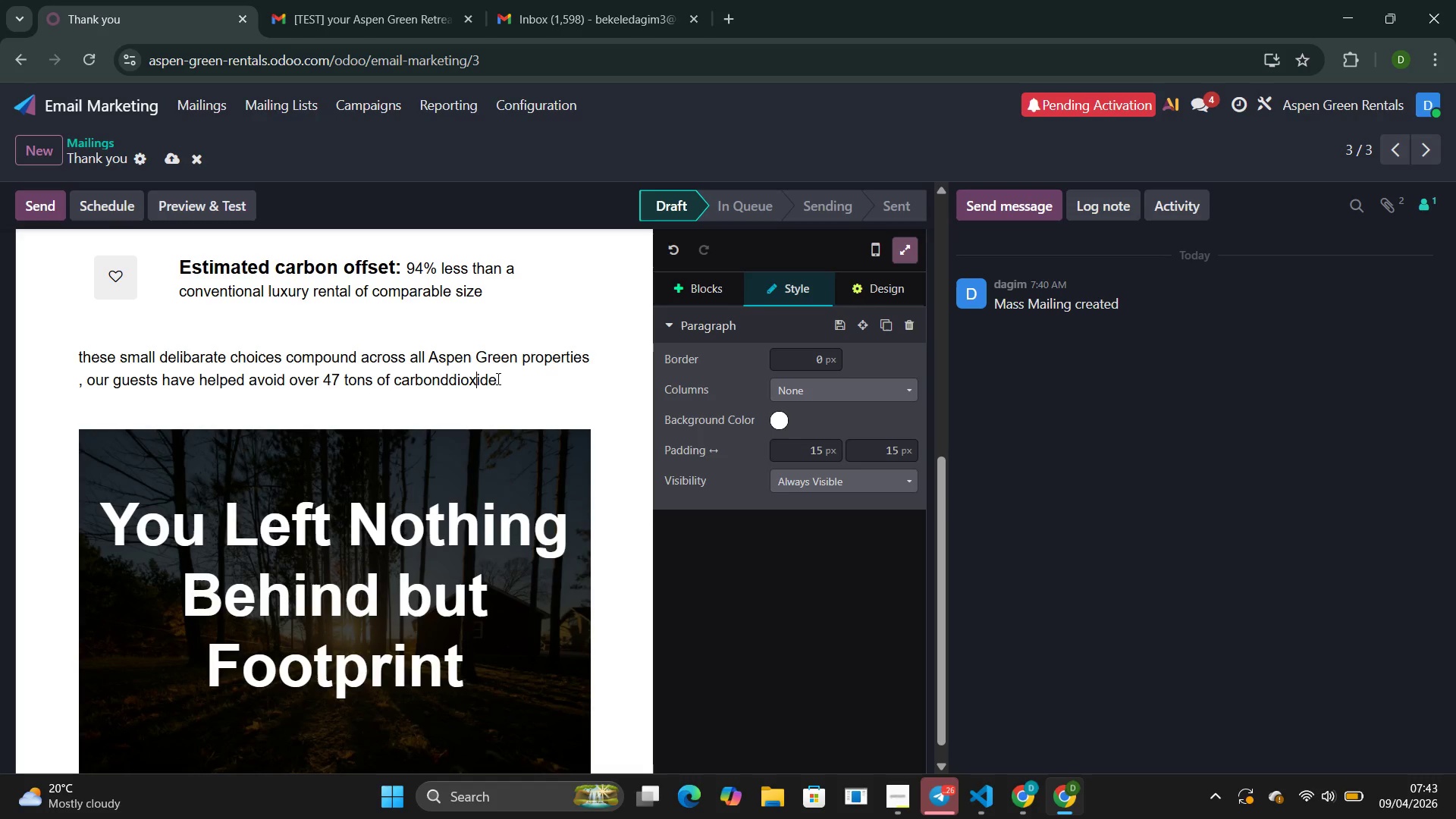 
key(ArrowLeft)
 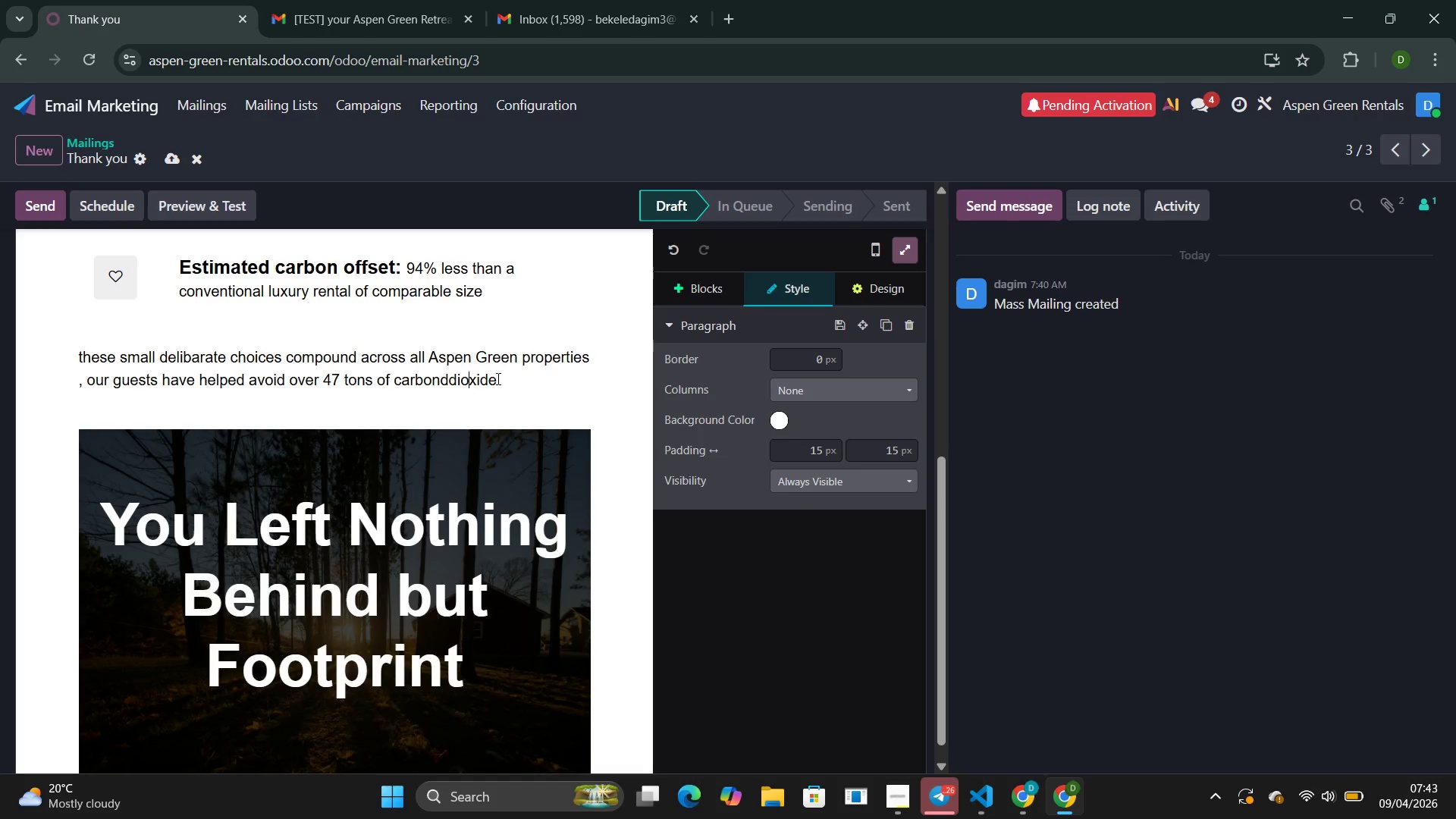 
key(ArrowLeft)
 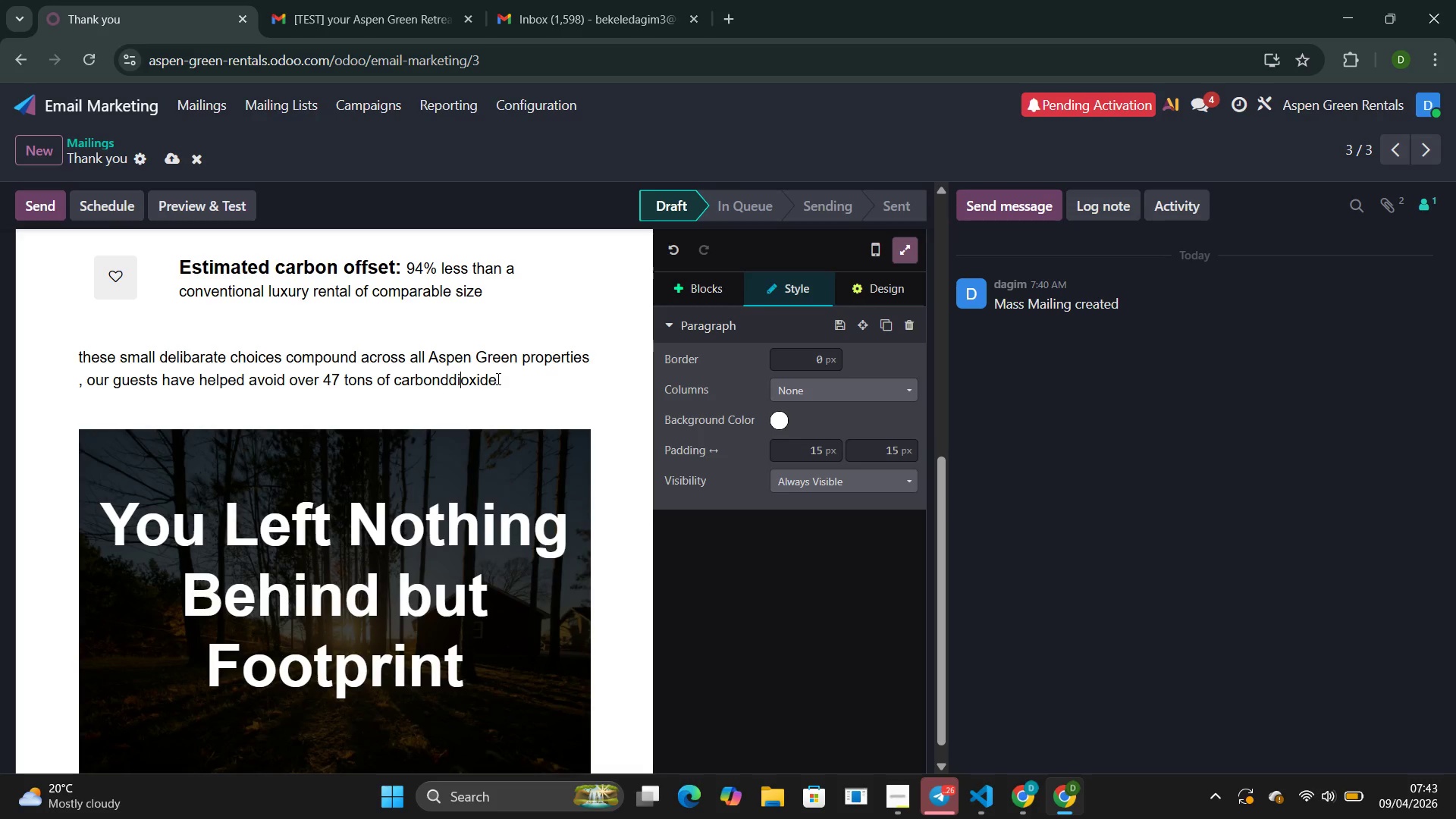 
key(ArrowLeft)
 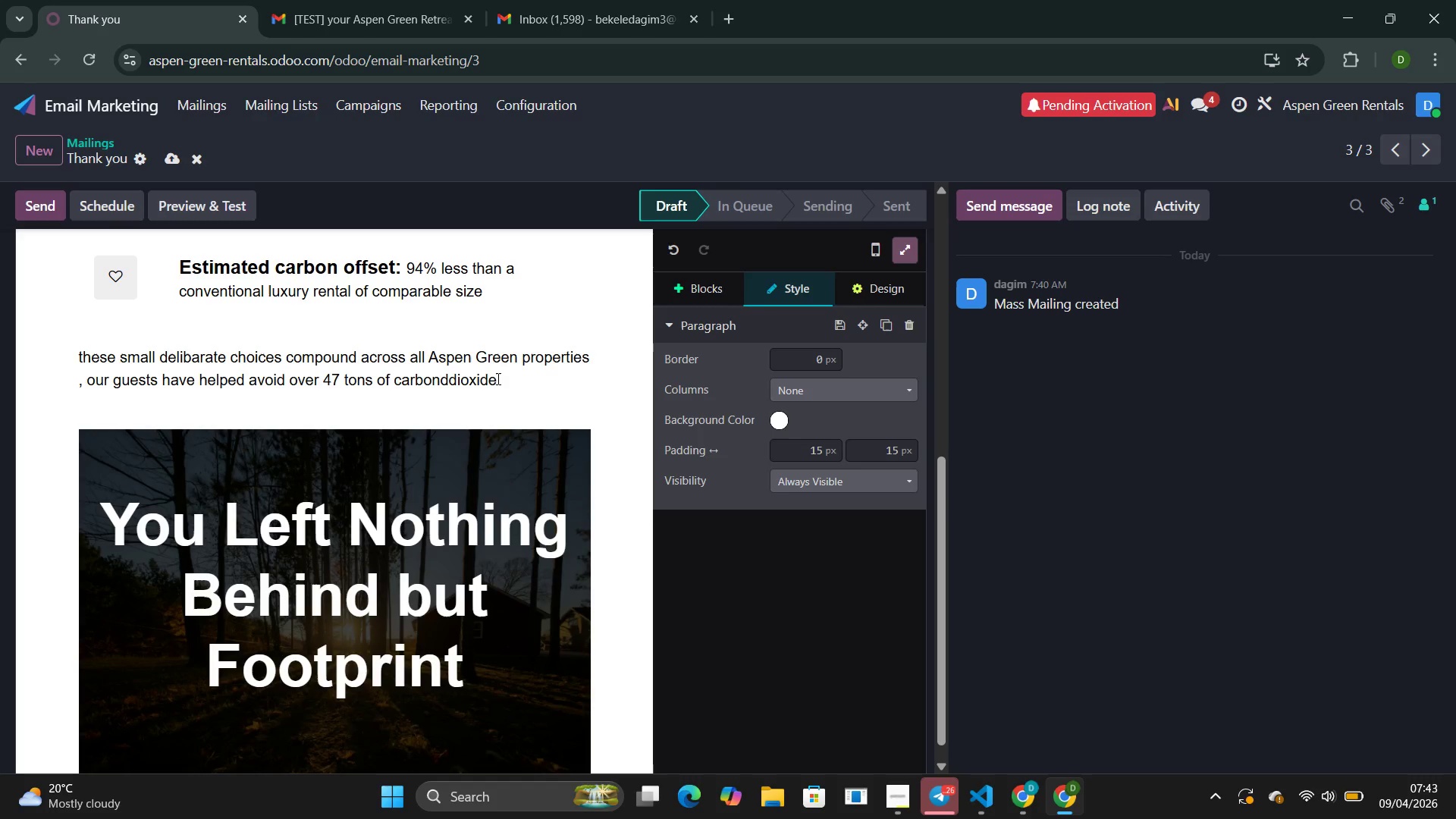 
key(ArrowLeft)
 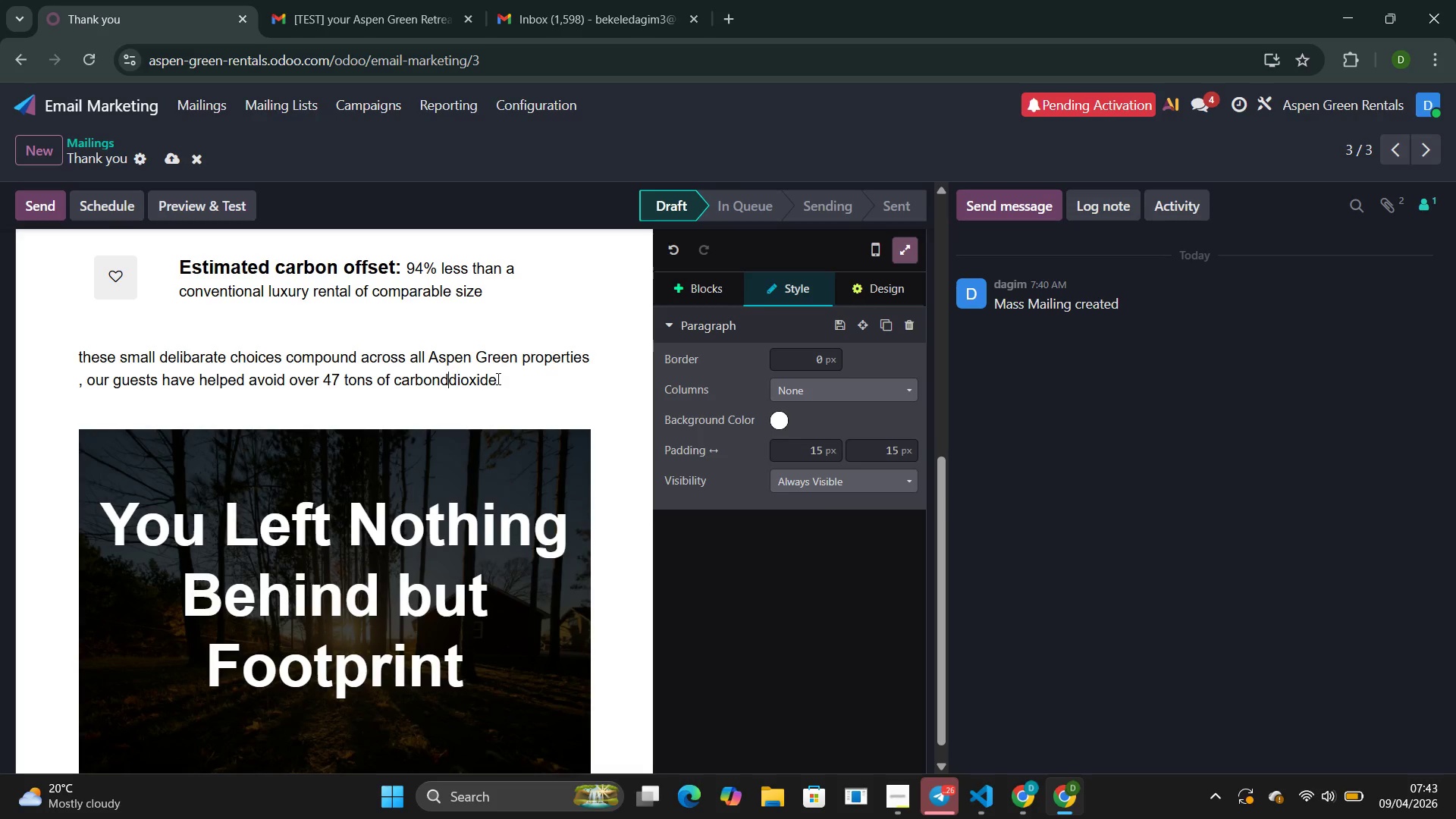 
key(ArrowLeft)
 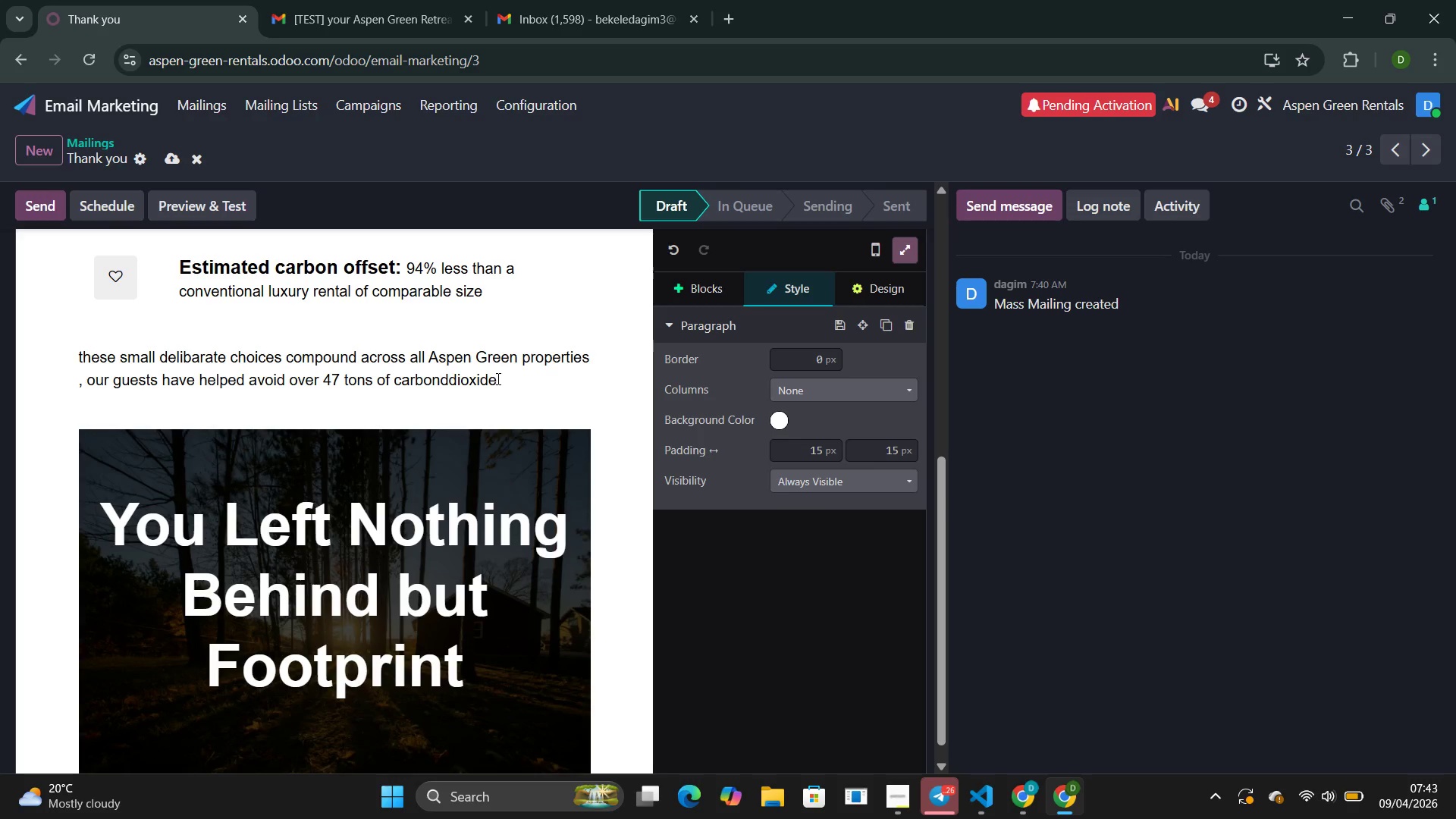 
key(Backspace)
 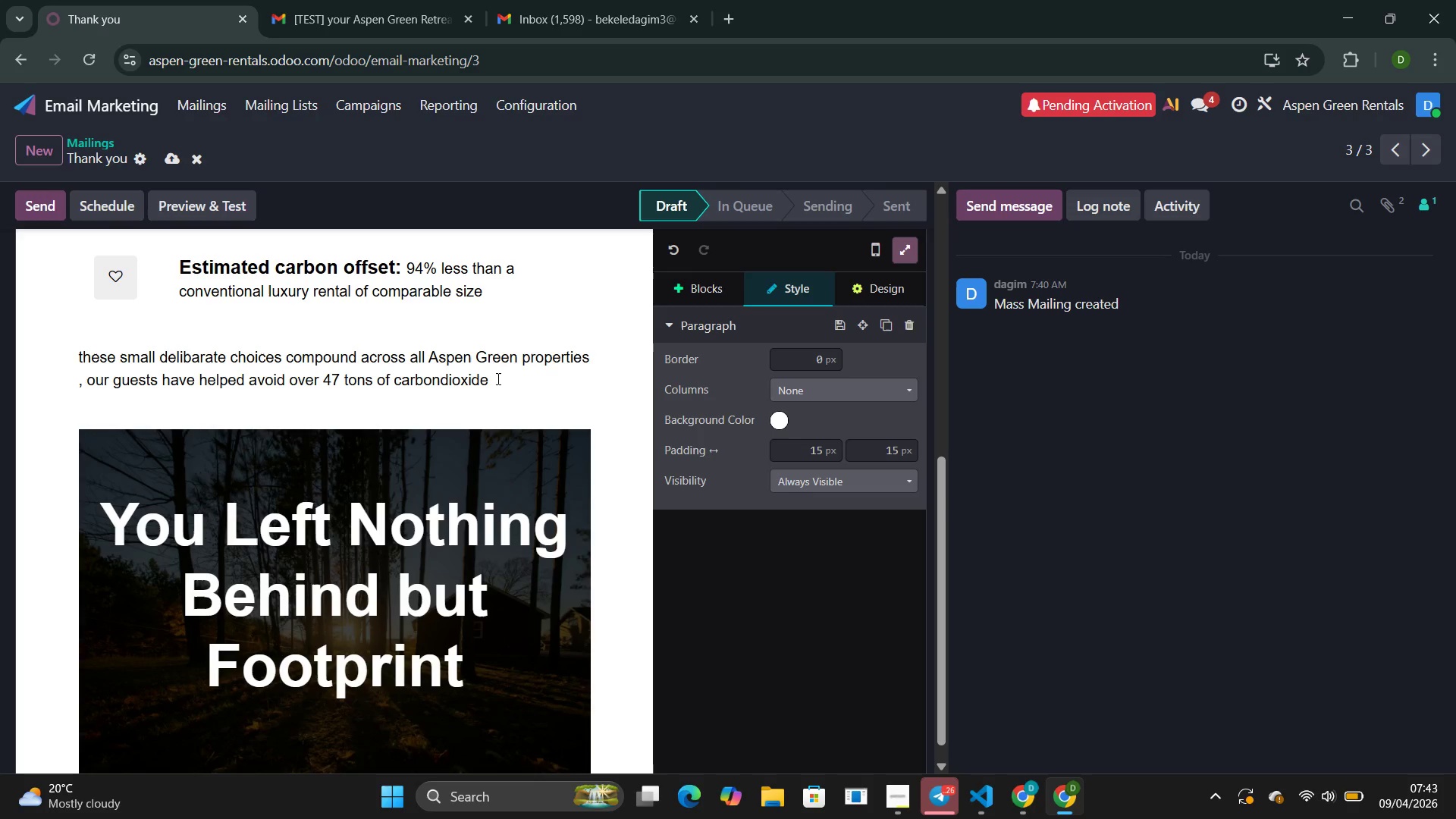 
key(ArrowRight)
 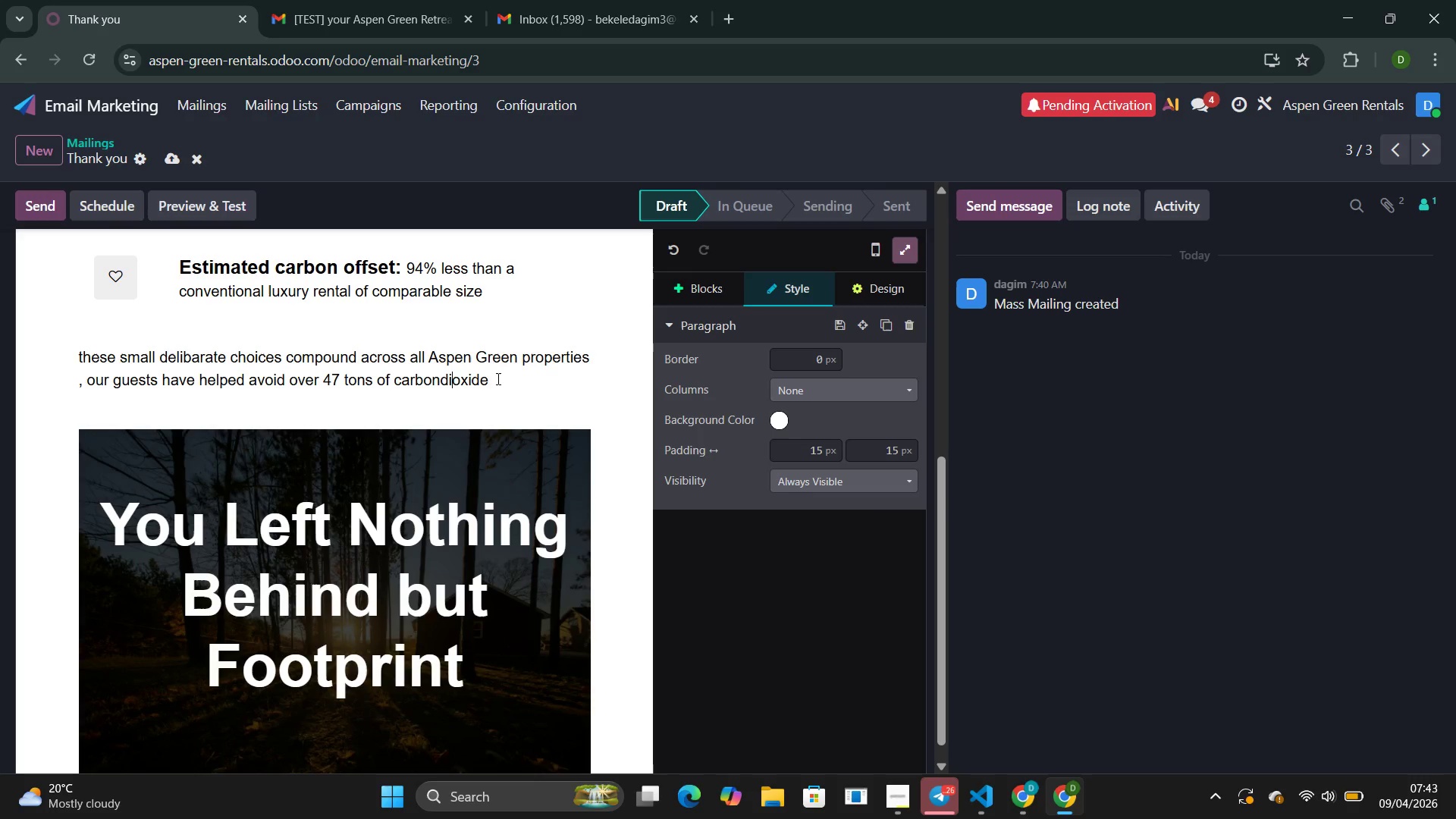 
key(ArrowRight)
 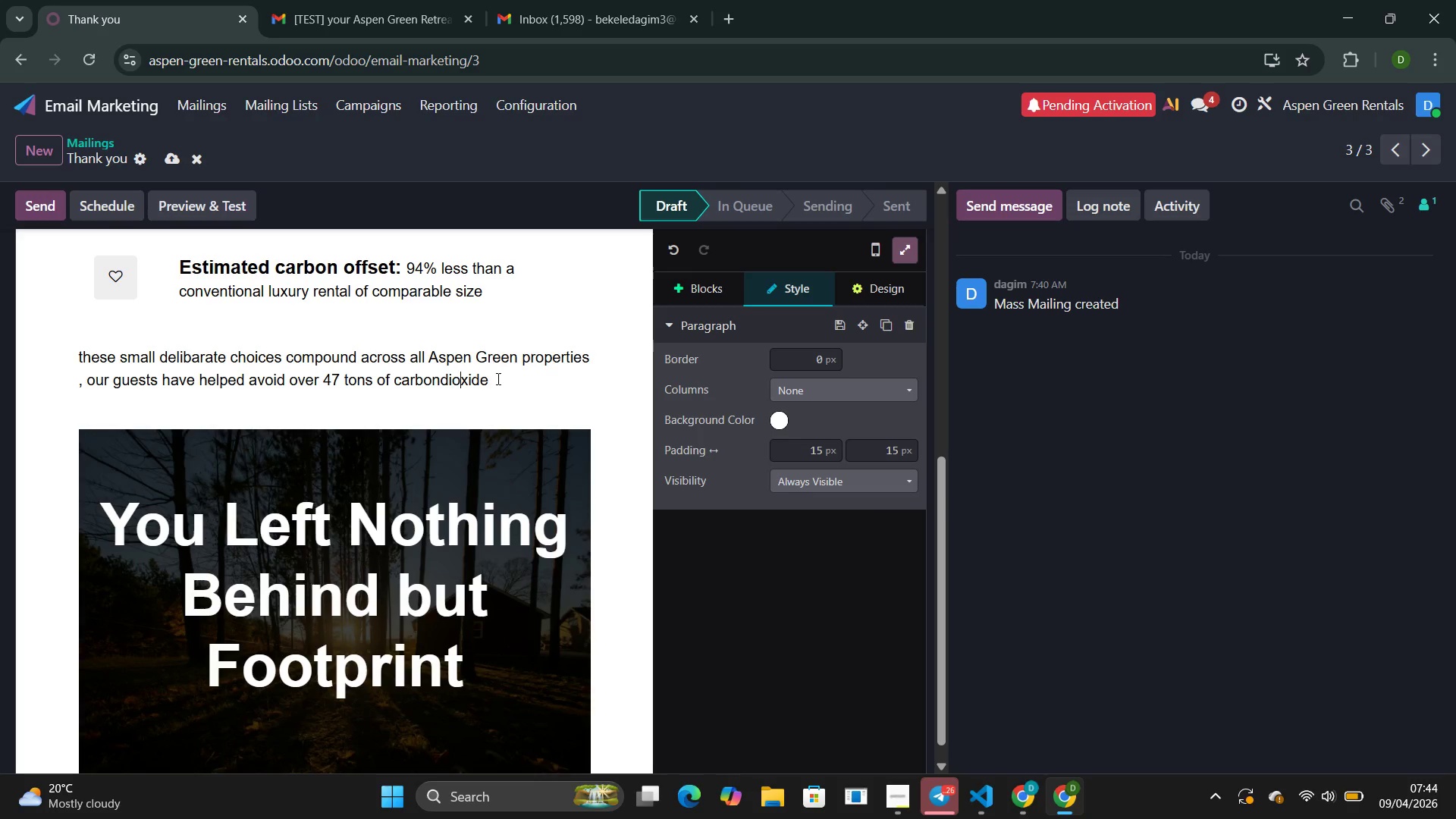 
key(ArrowRight)
 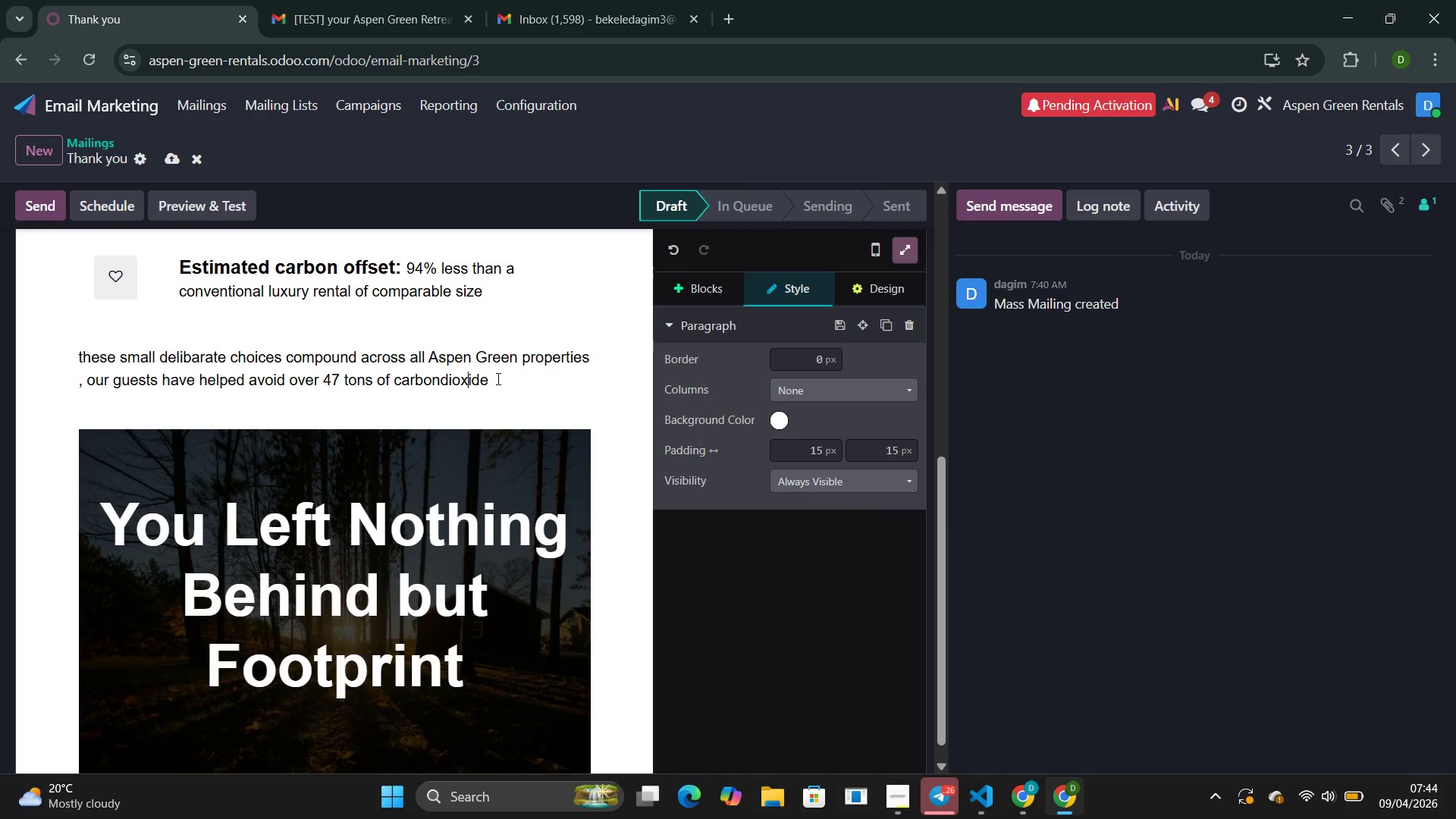 
key(ArrowRight)
 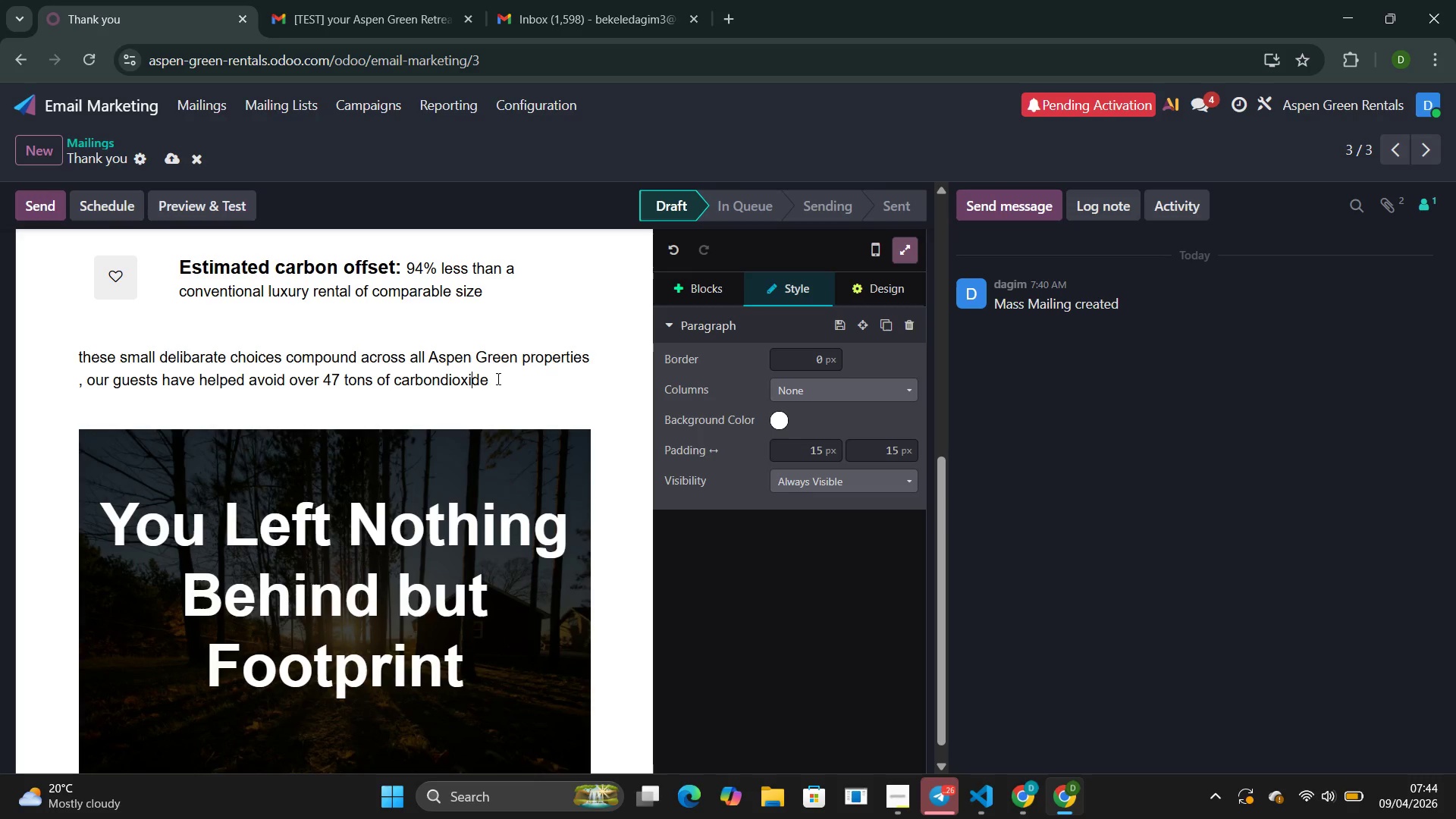 
key(ArrowRight)
 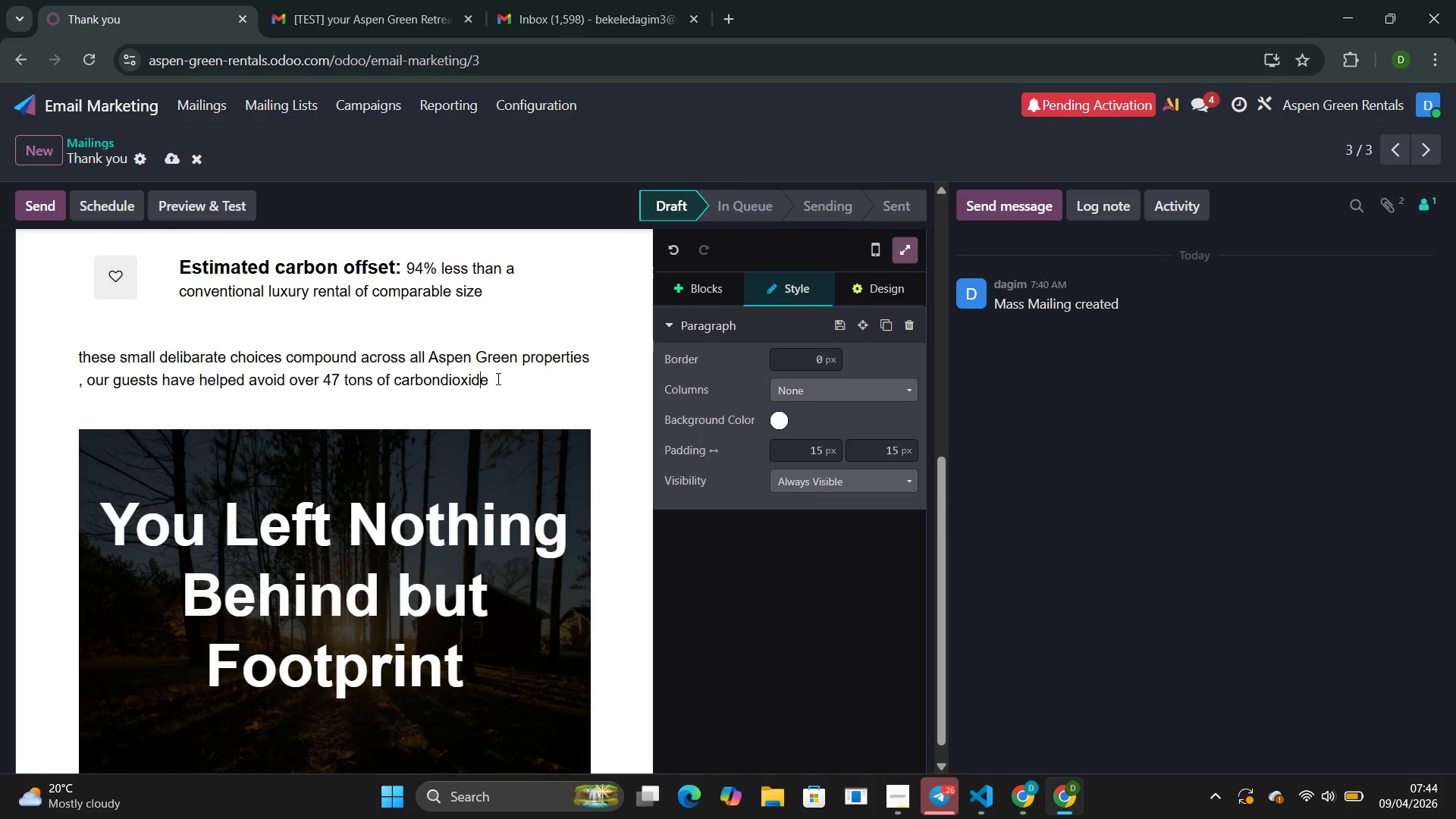 
key(ArrowRight)
 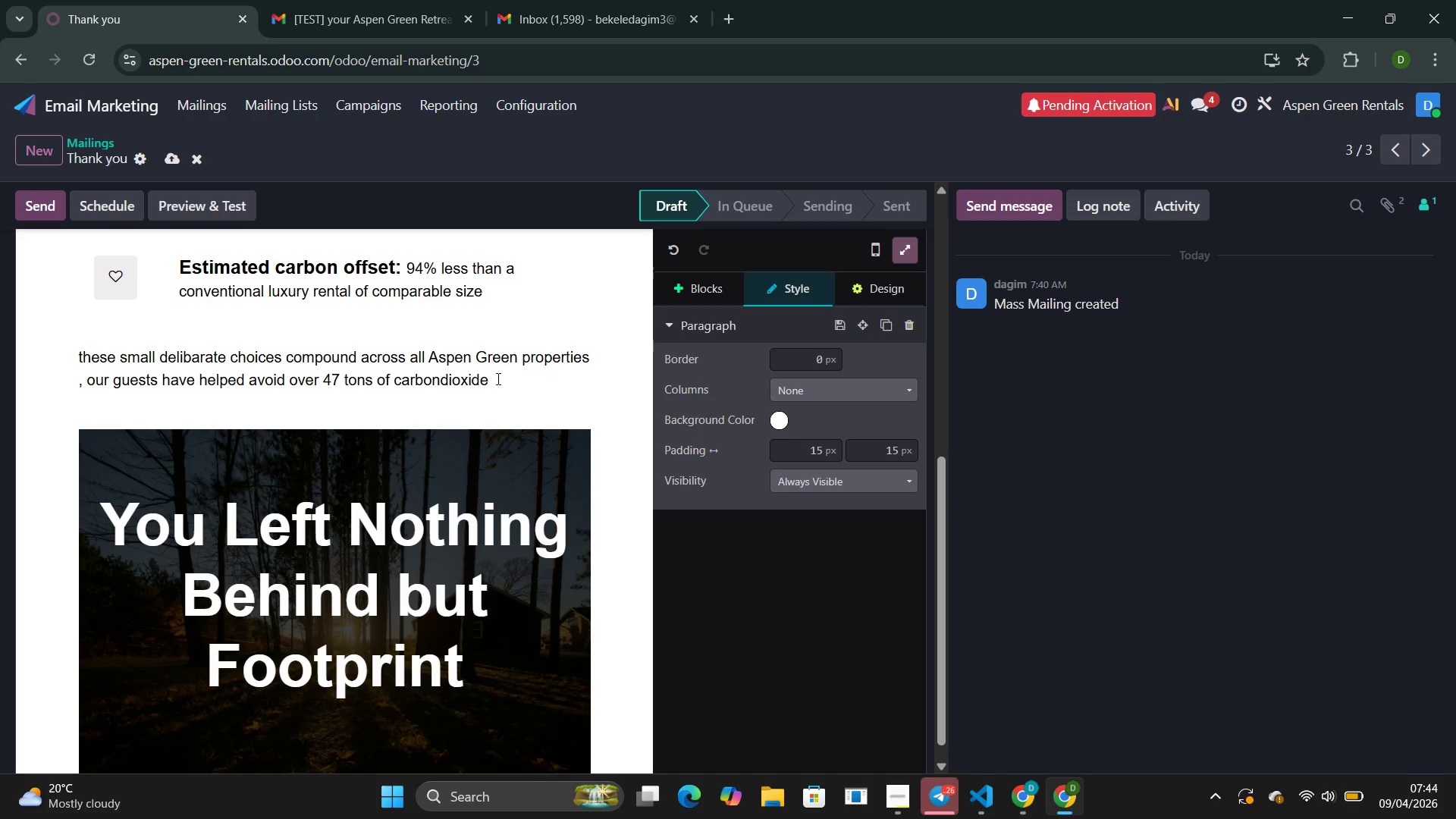 
wait(19.3)
 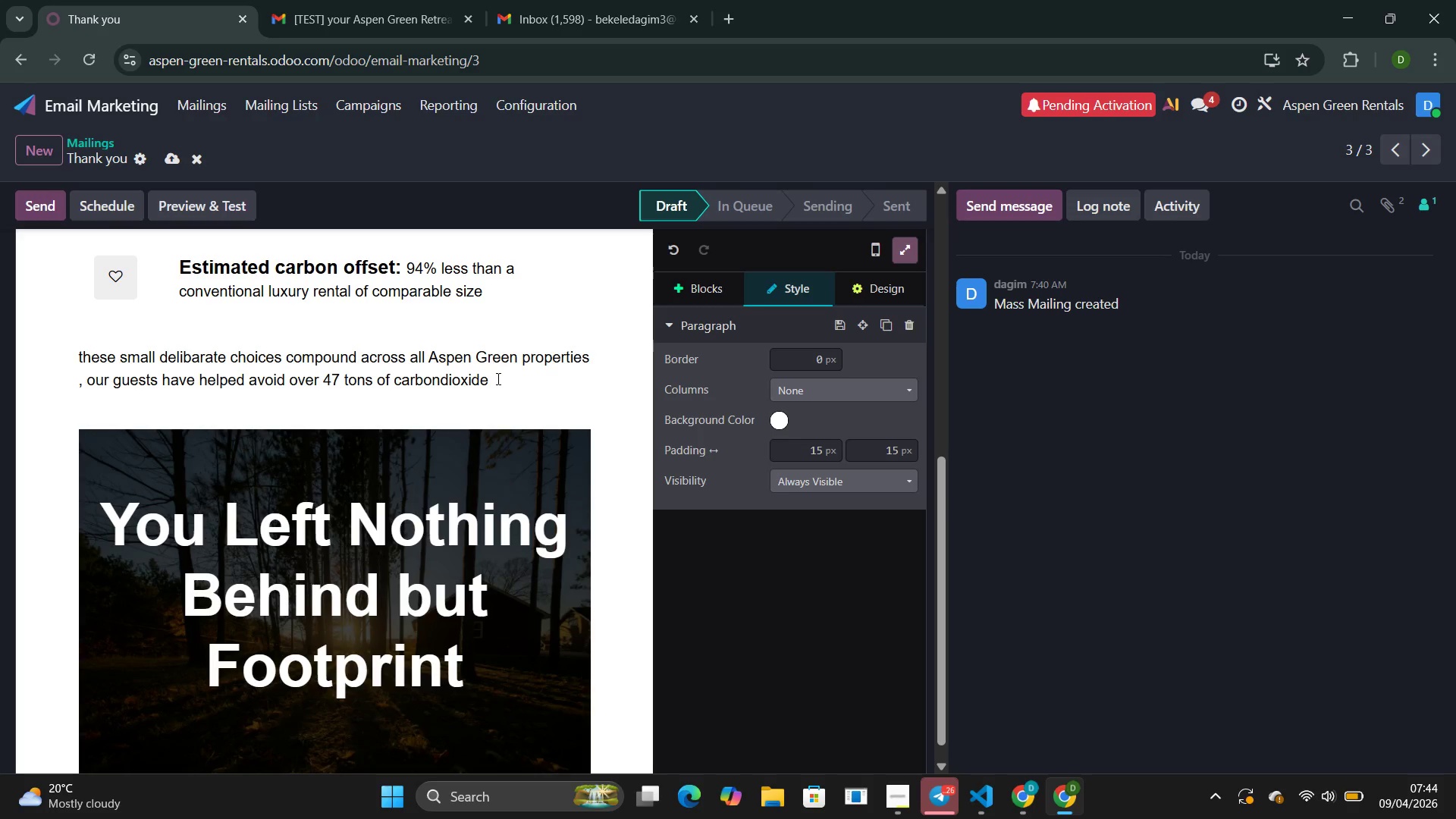 
type(emmision zz)
 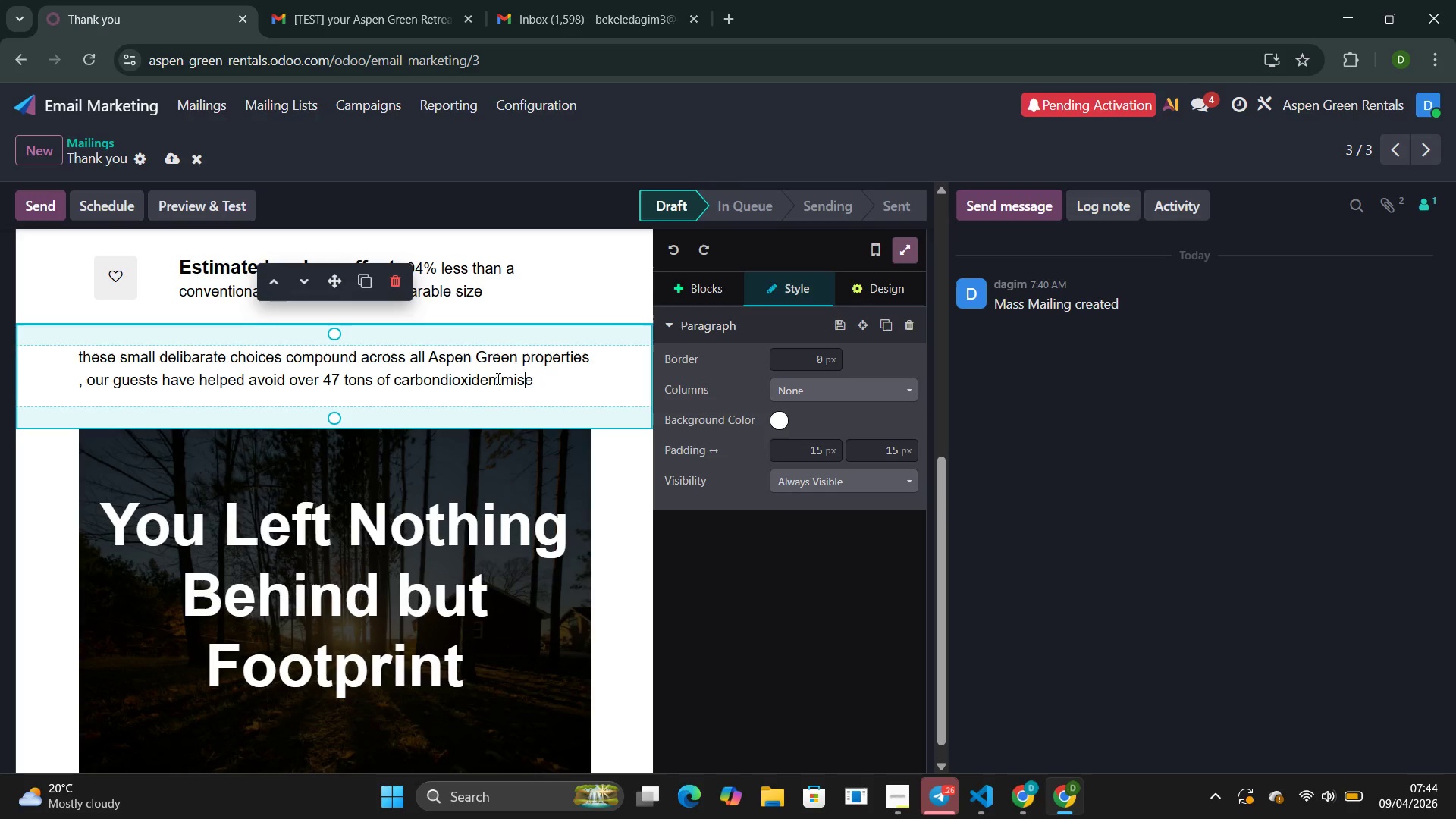 
key(Control+Z)
 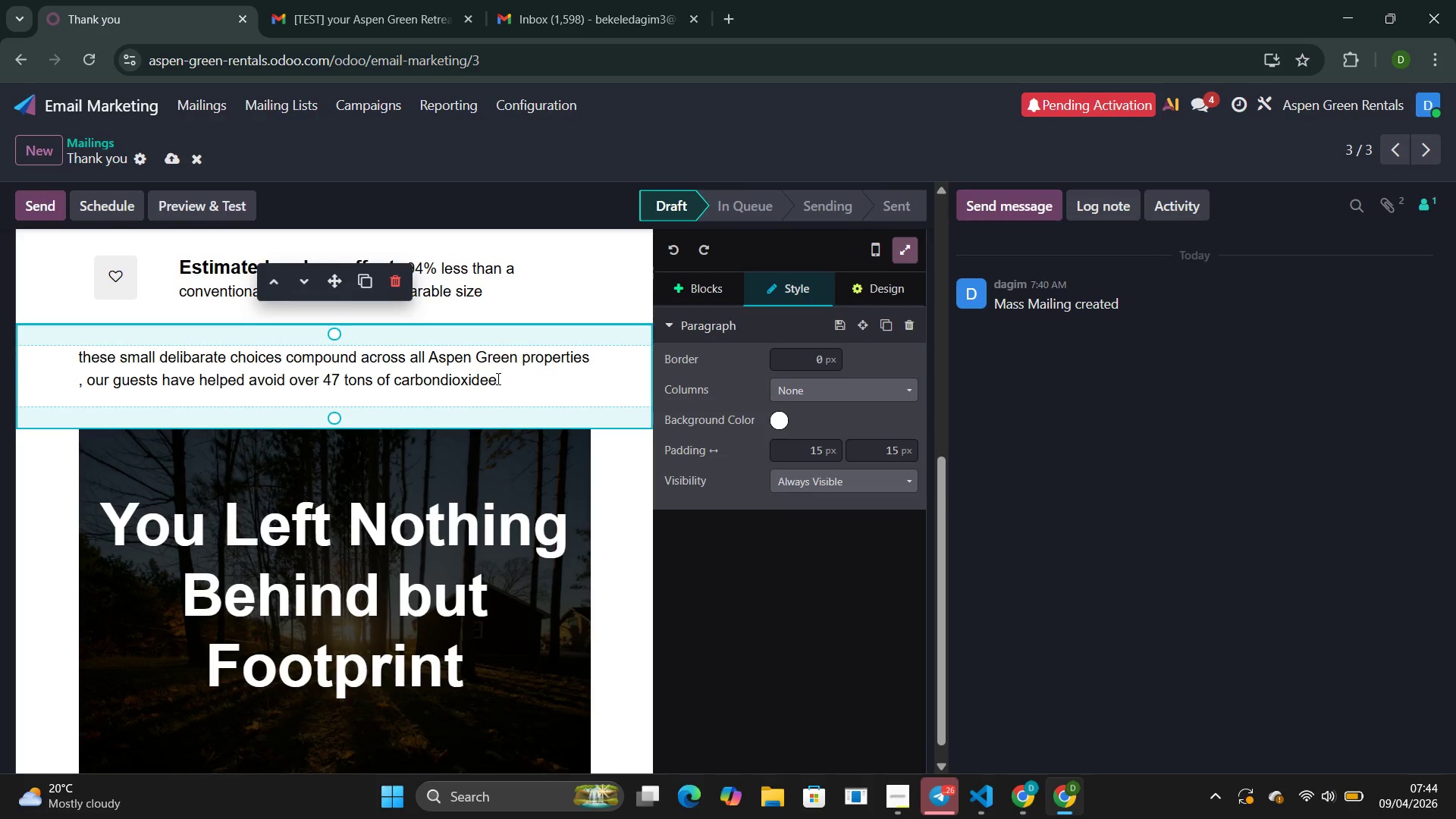 
key(Control+Z)
 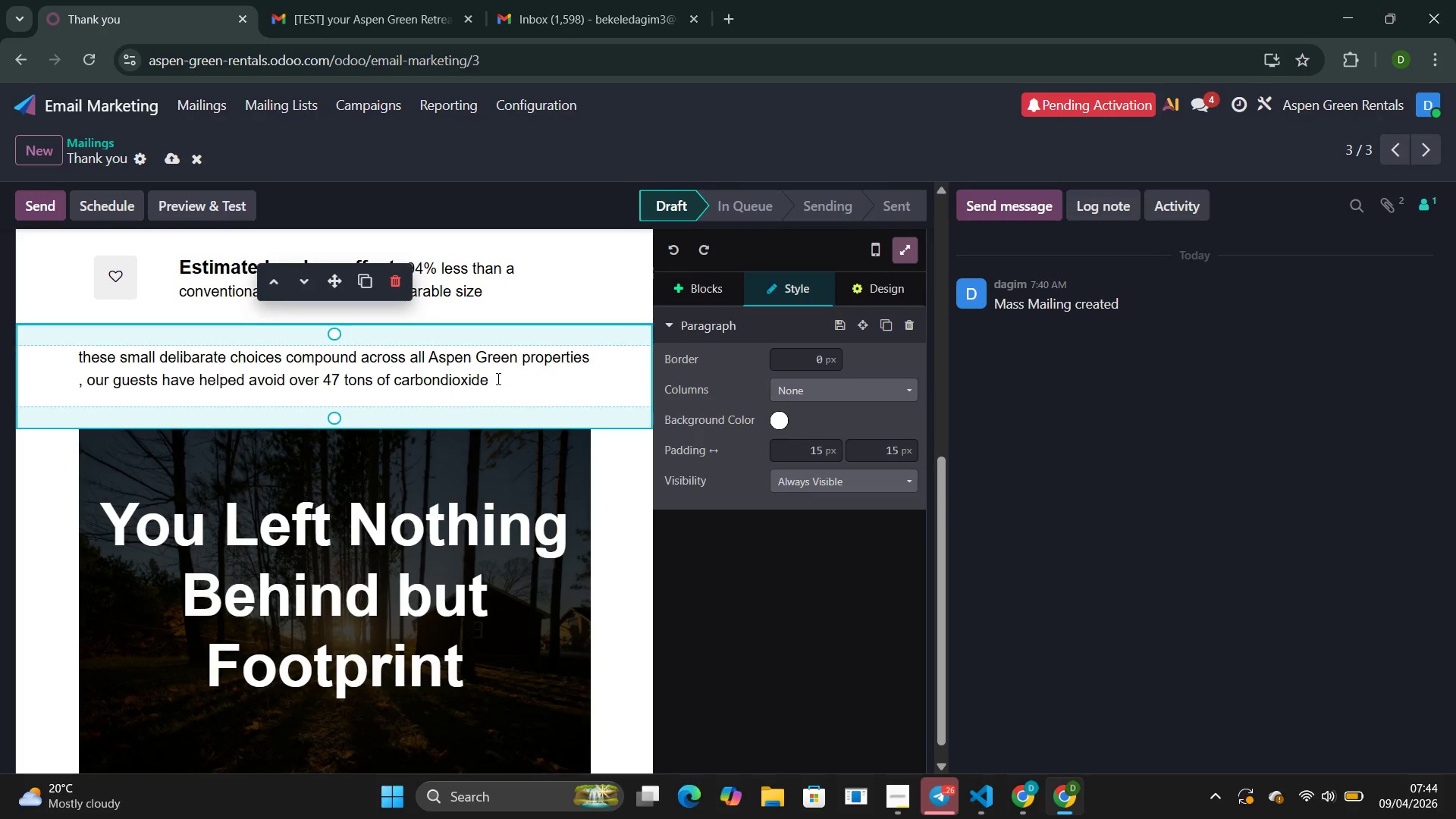 
key(ArrowRight)
 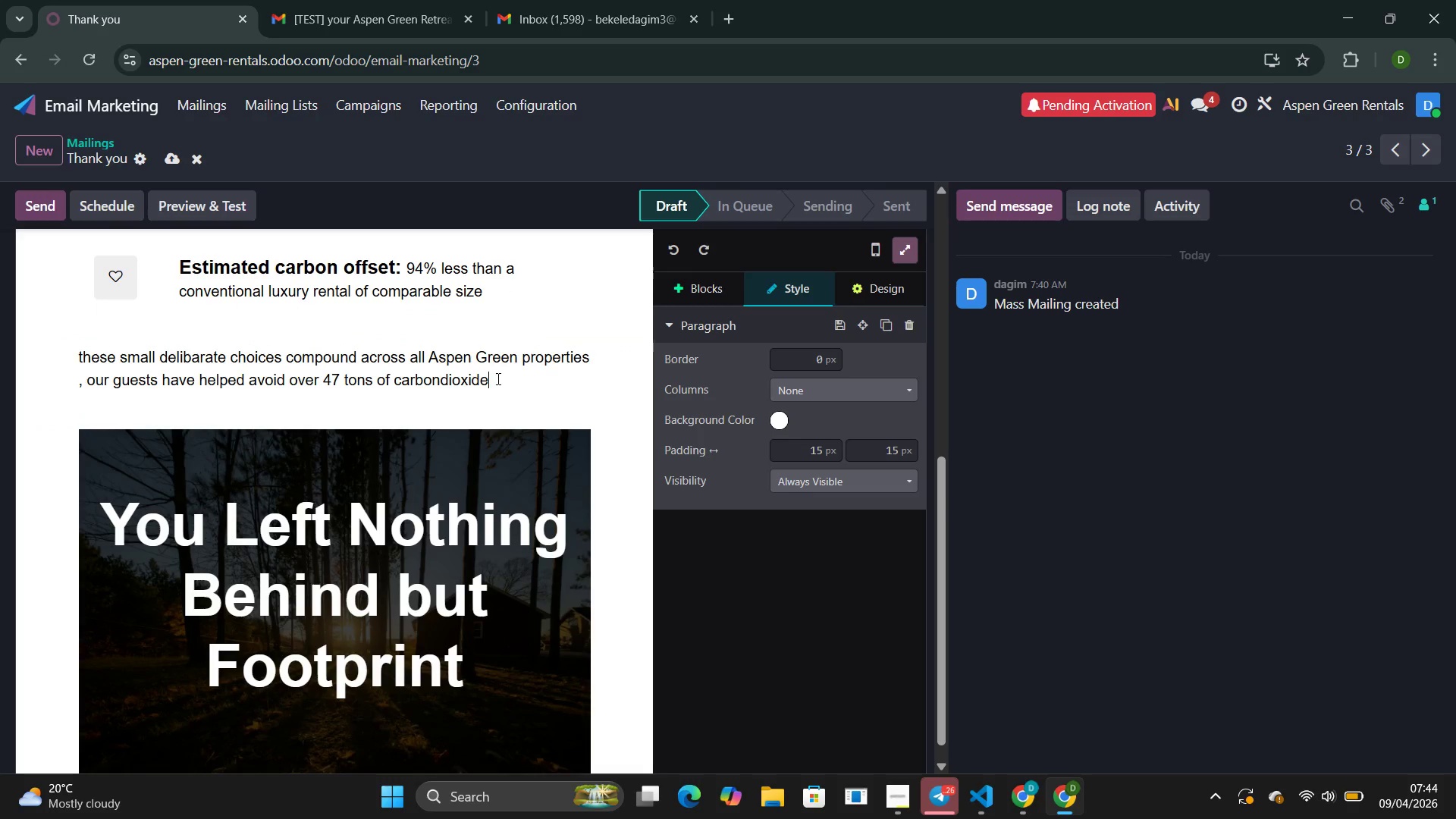 
type( emiision )
 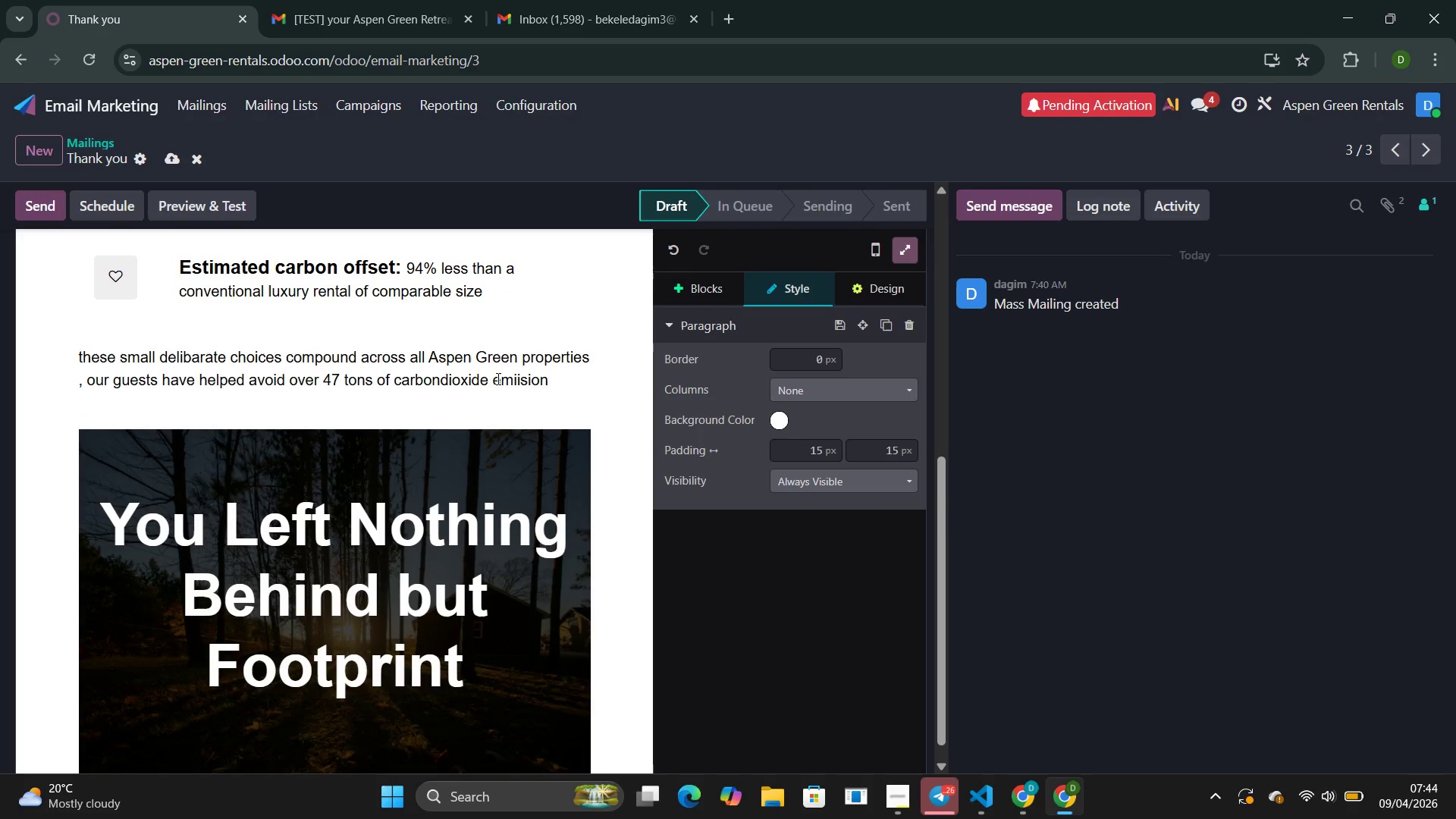 
key(ArrowLeft)
 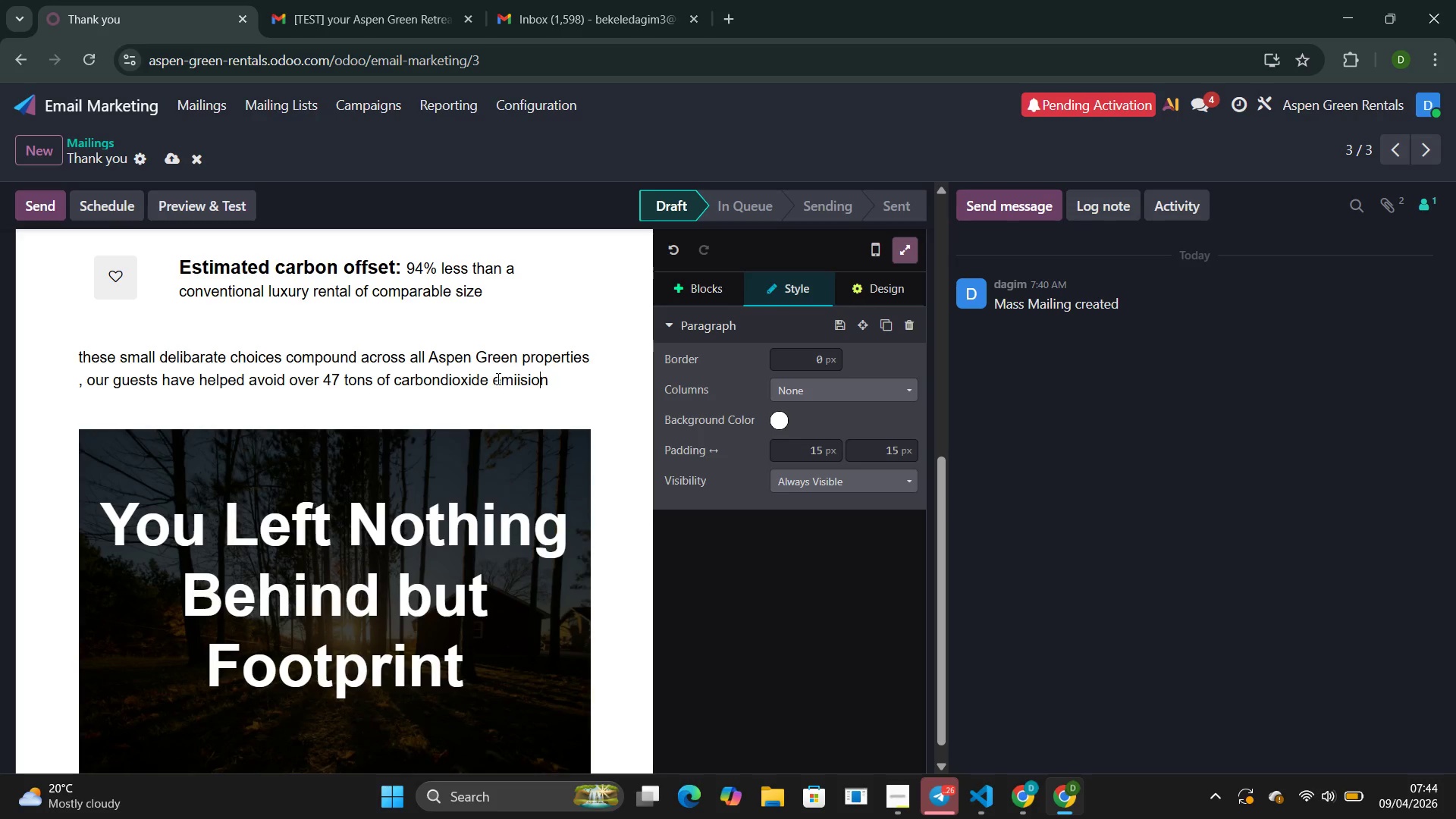 
key(ArrowLeft)
 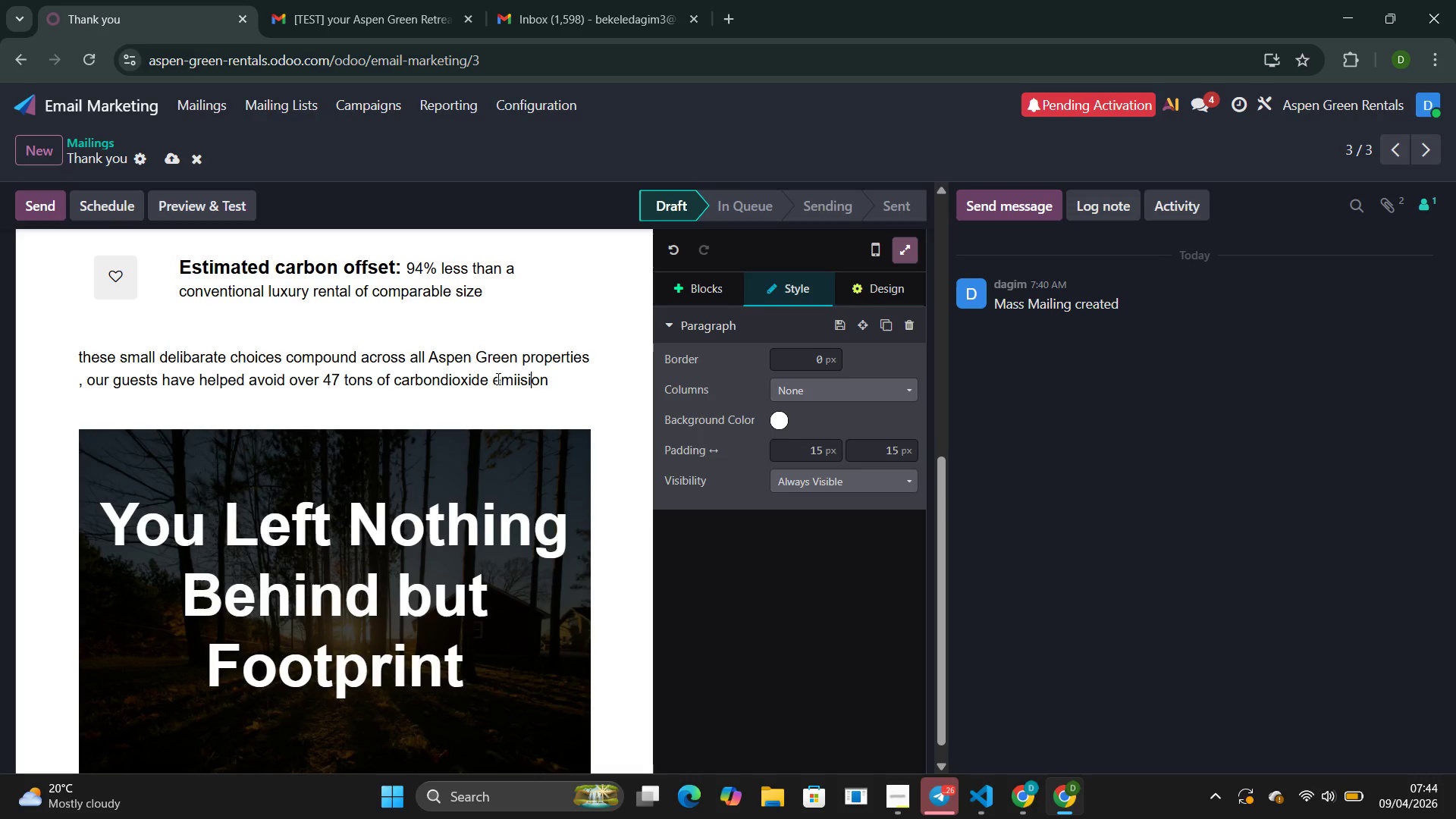 
key(ArrowLeft)
 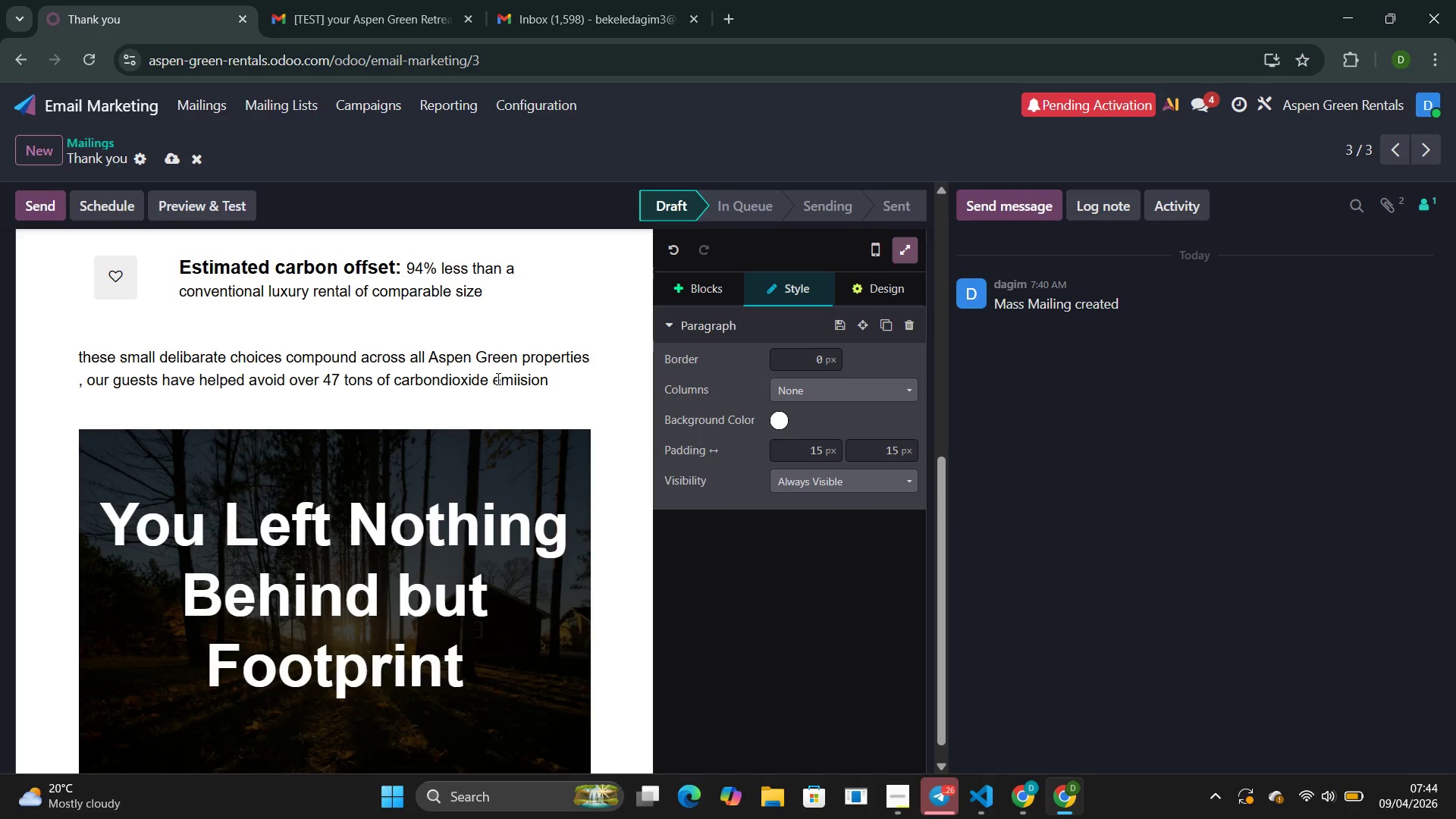 
key(ArrowLeft)
 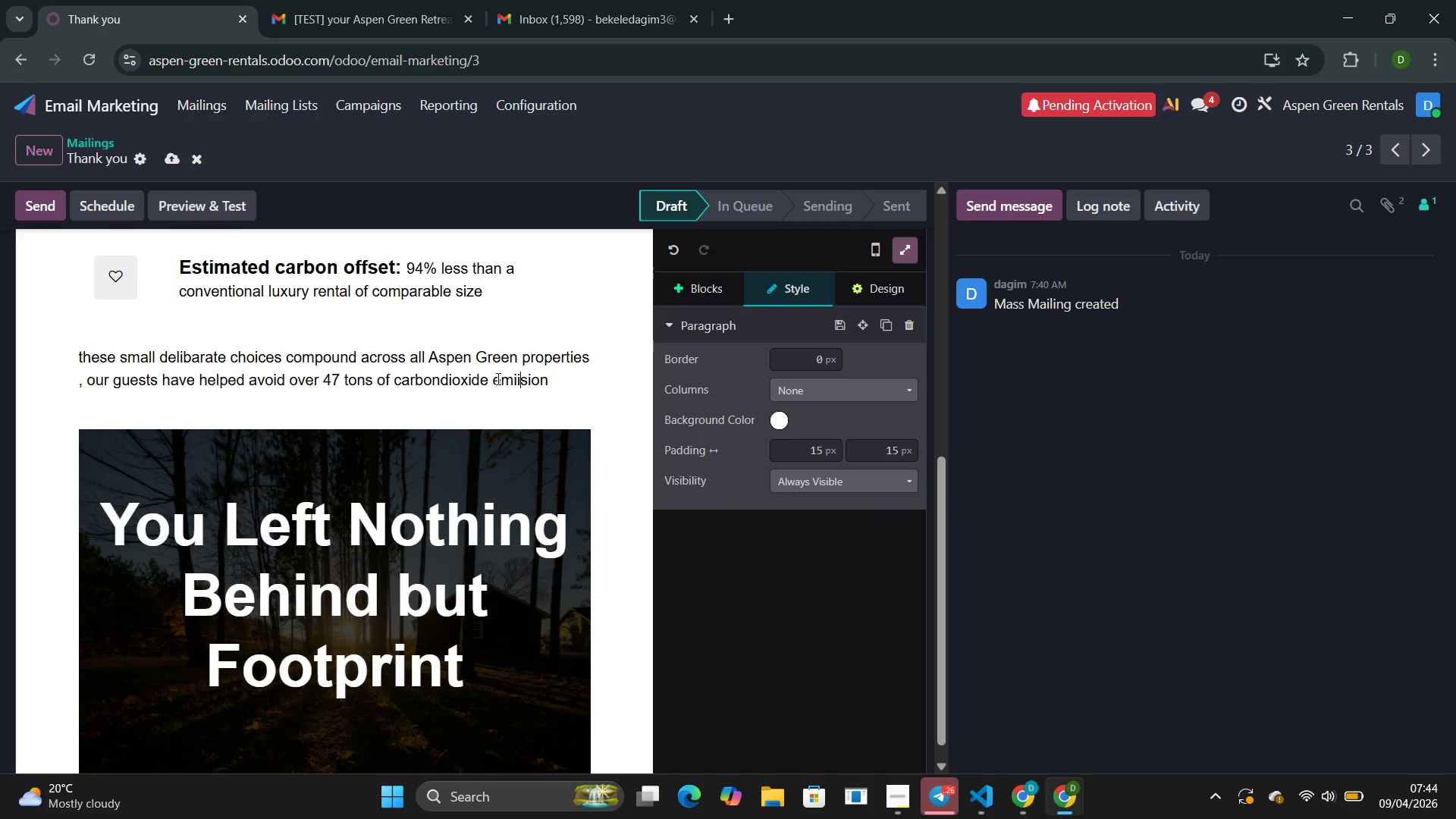 
key(ArrowLeft)
 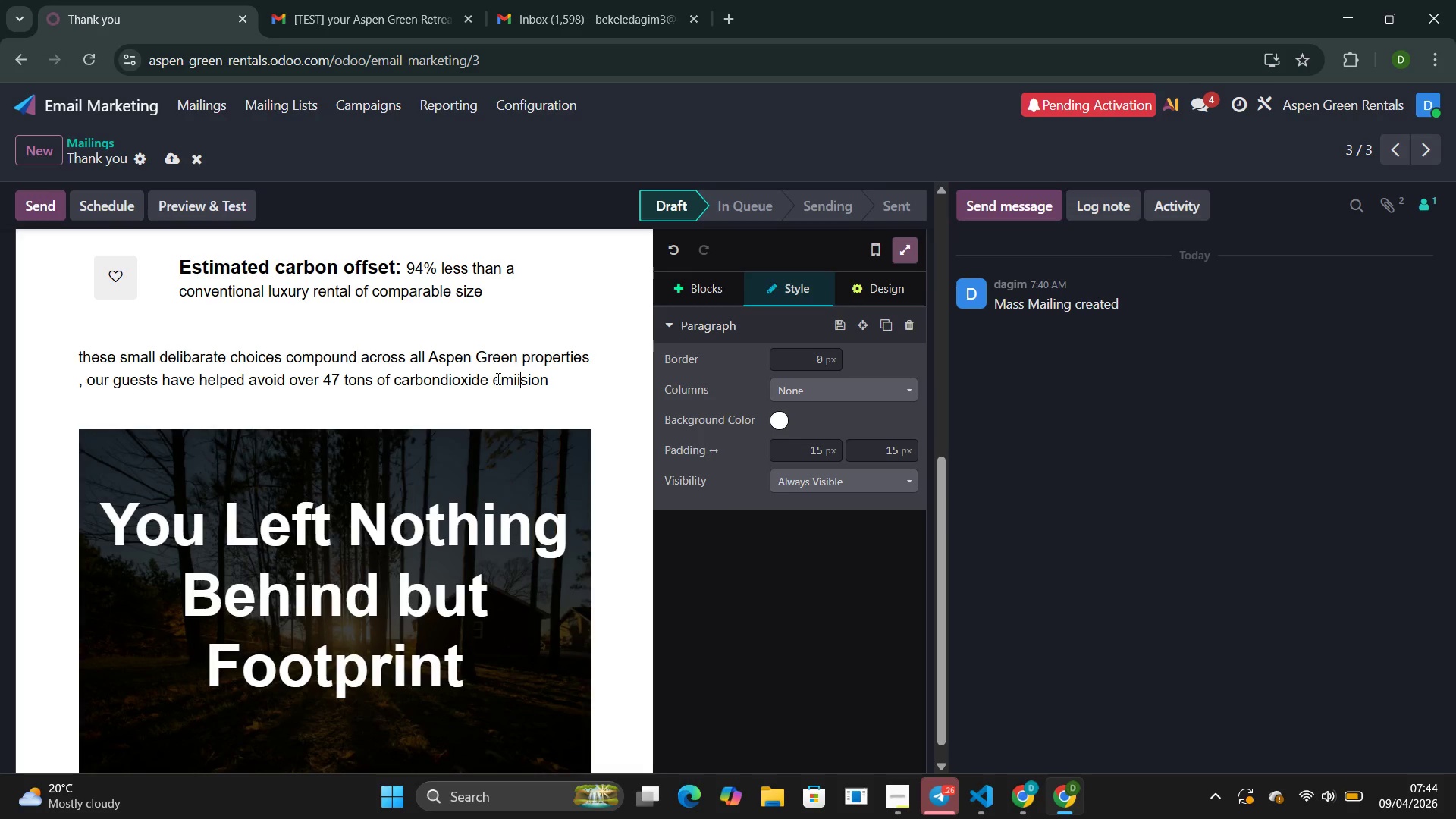 
key(Backspace)
 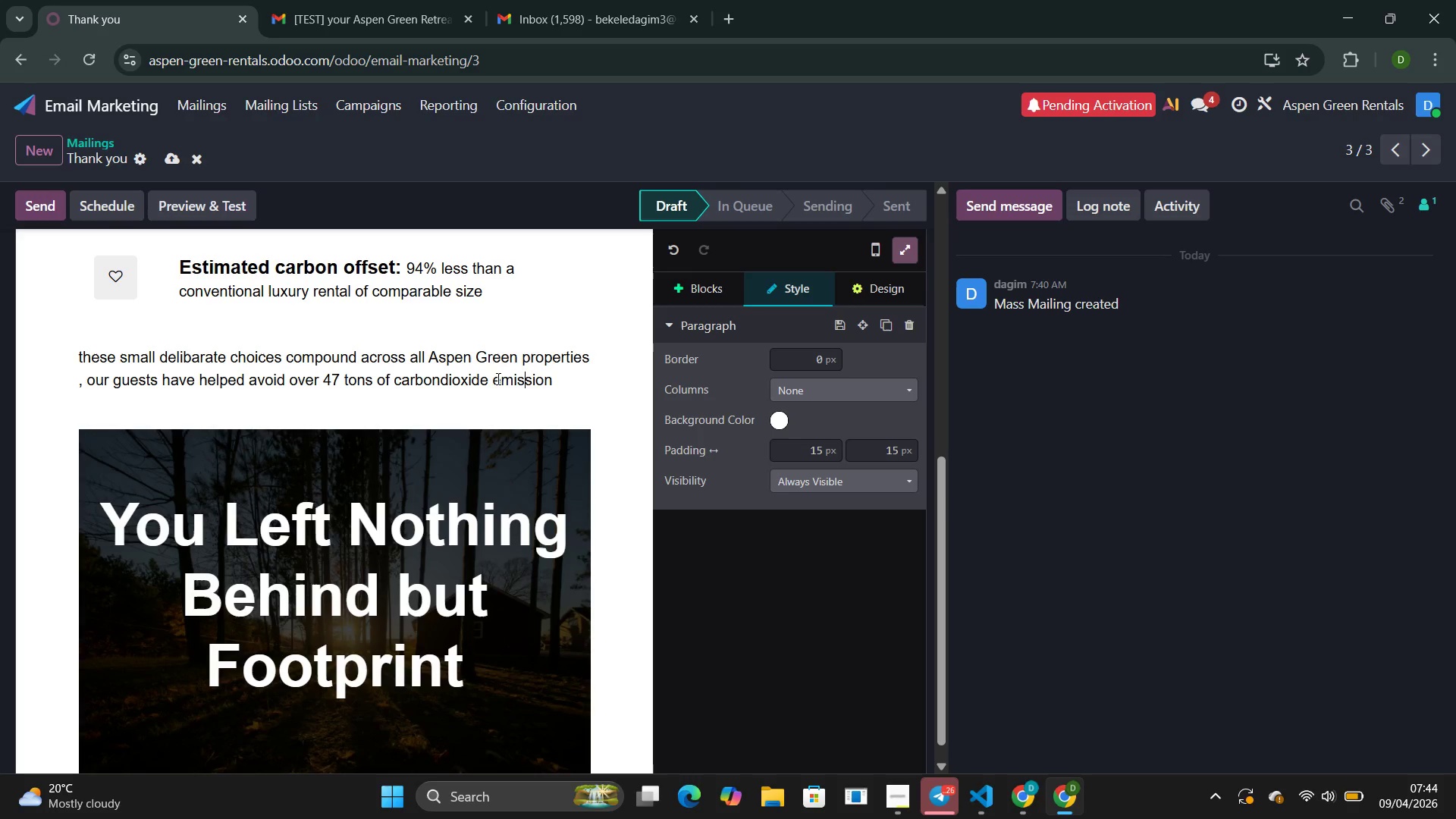 
key(S)
 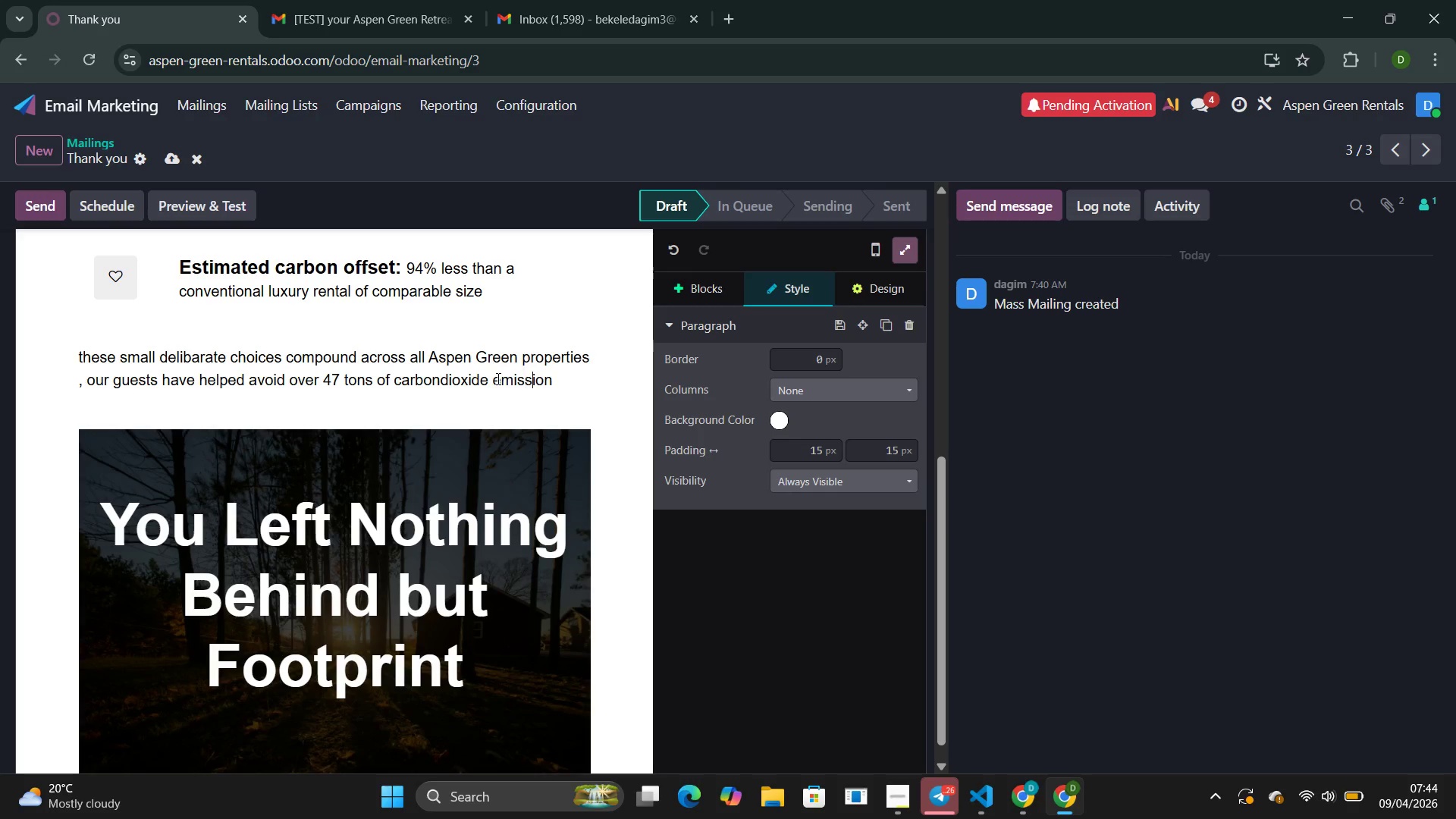 
hold_key(key=ArrowRight, duration=0.77)
 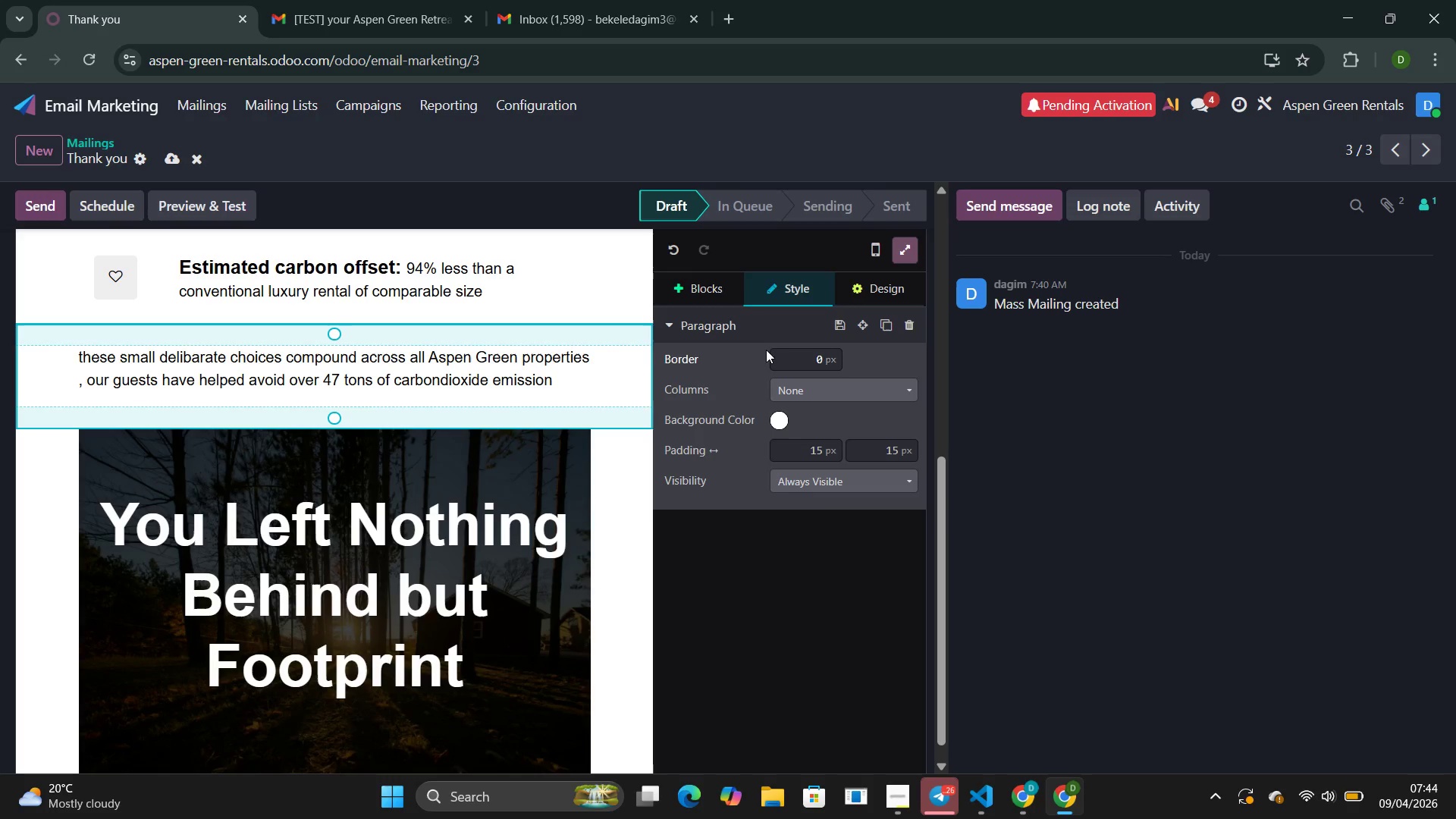 
left_click([587, 371])
 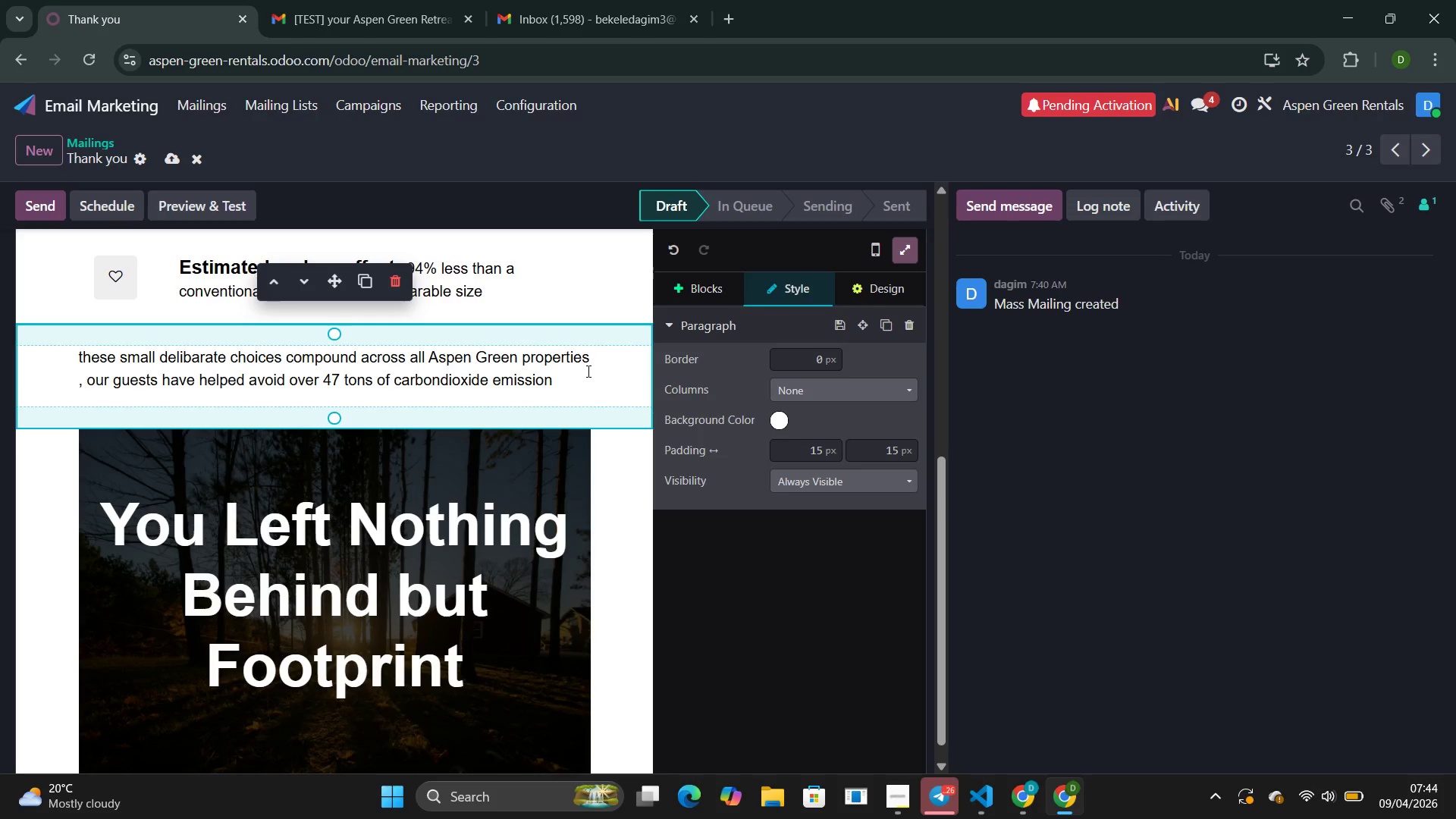 
left_click([587, 371])
 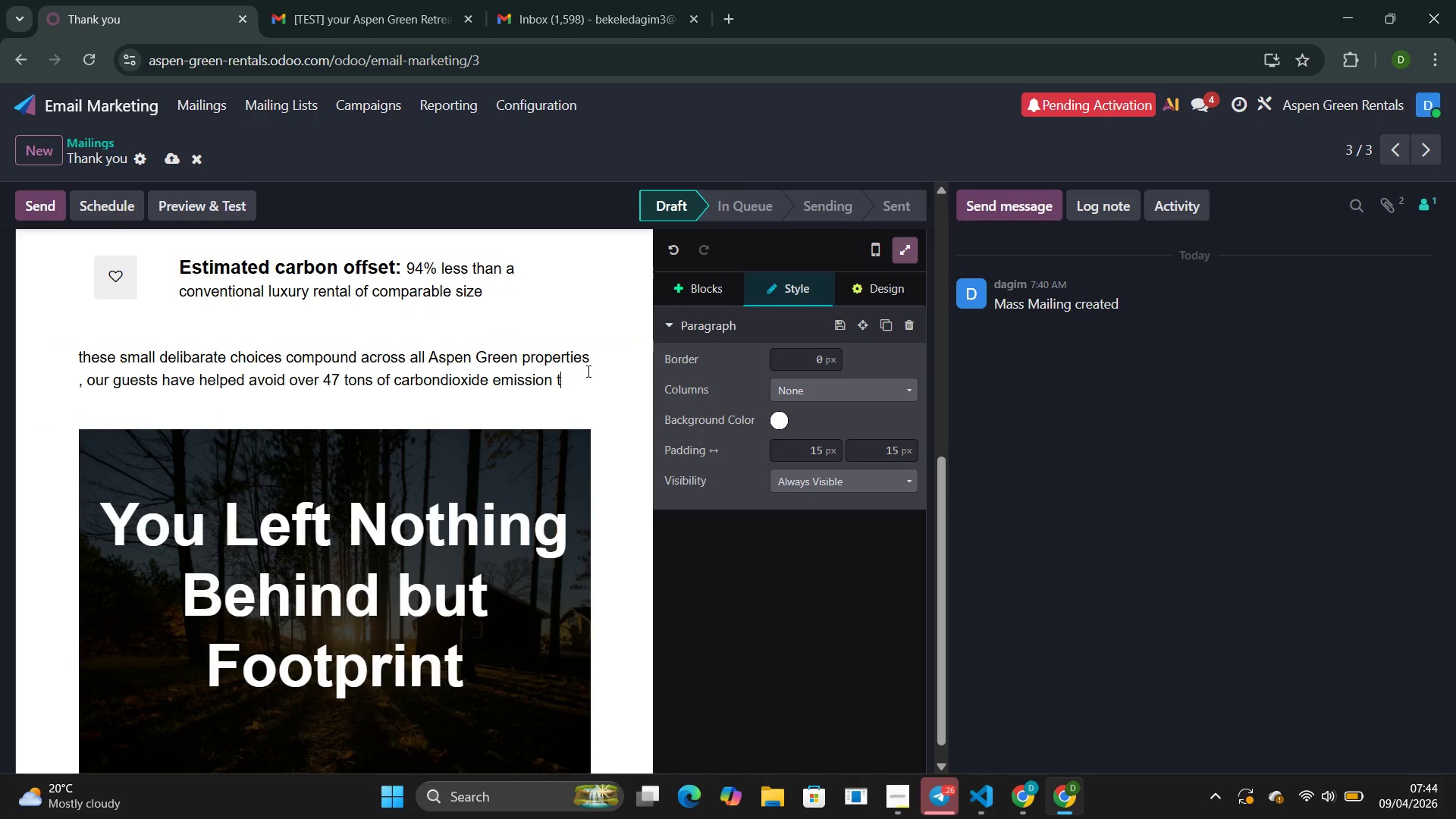 
type(this year )
 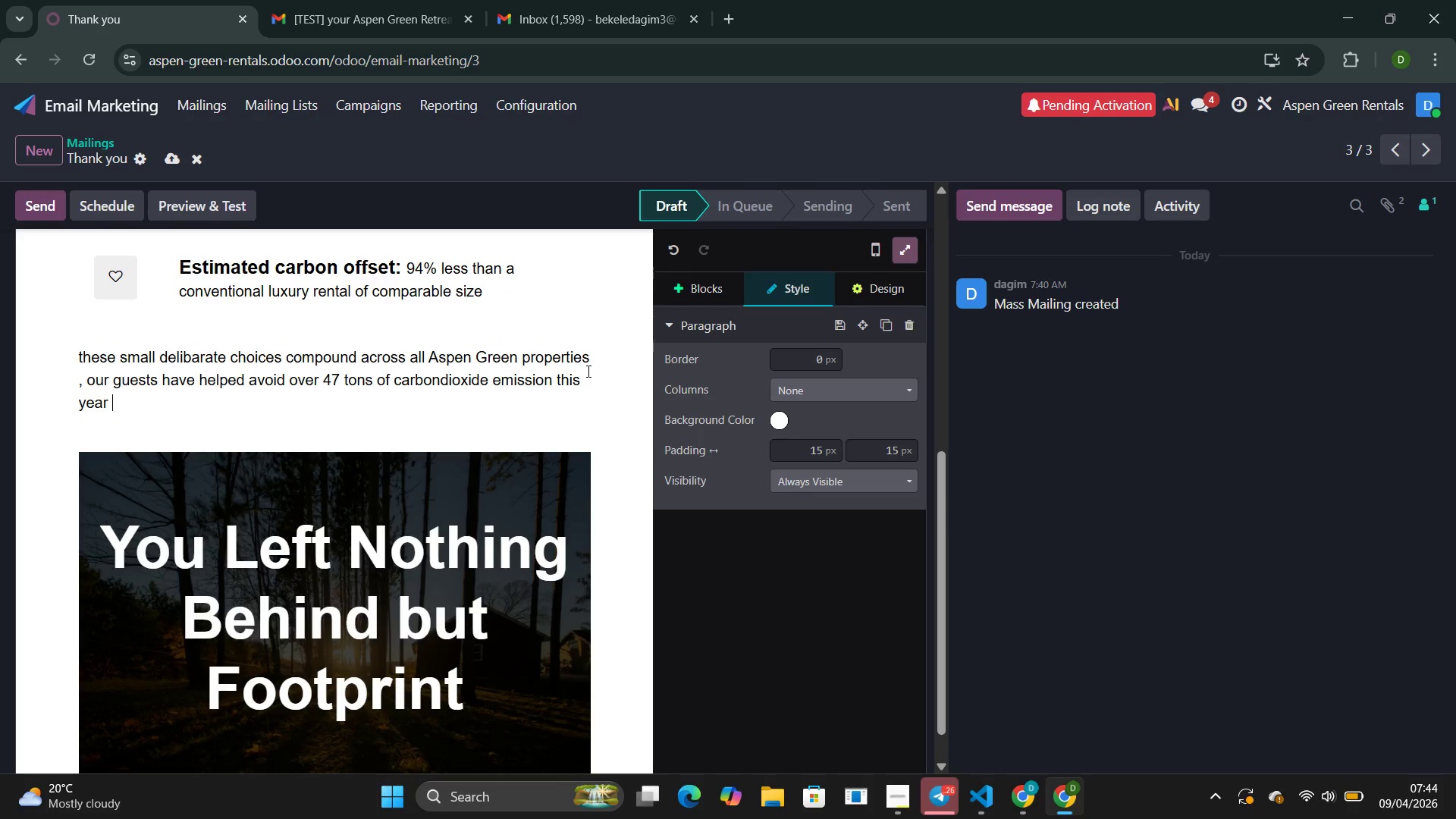 
type(alone )
key(Backspace)
type(. that's the )
 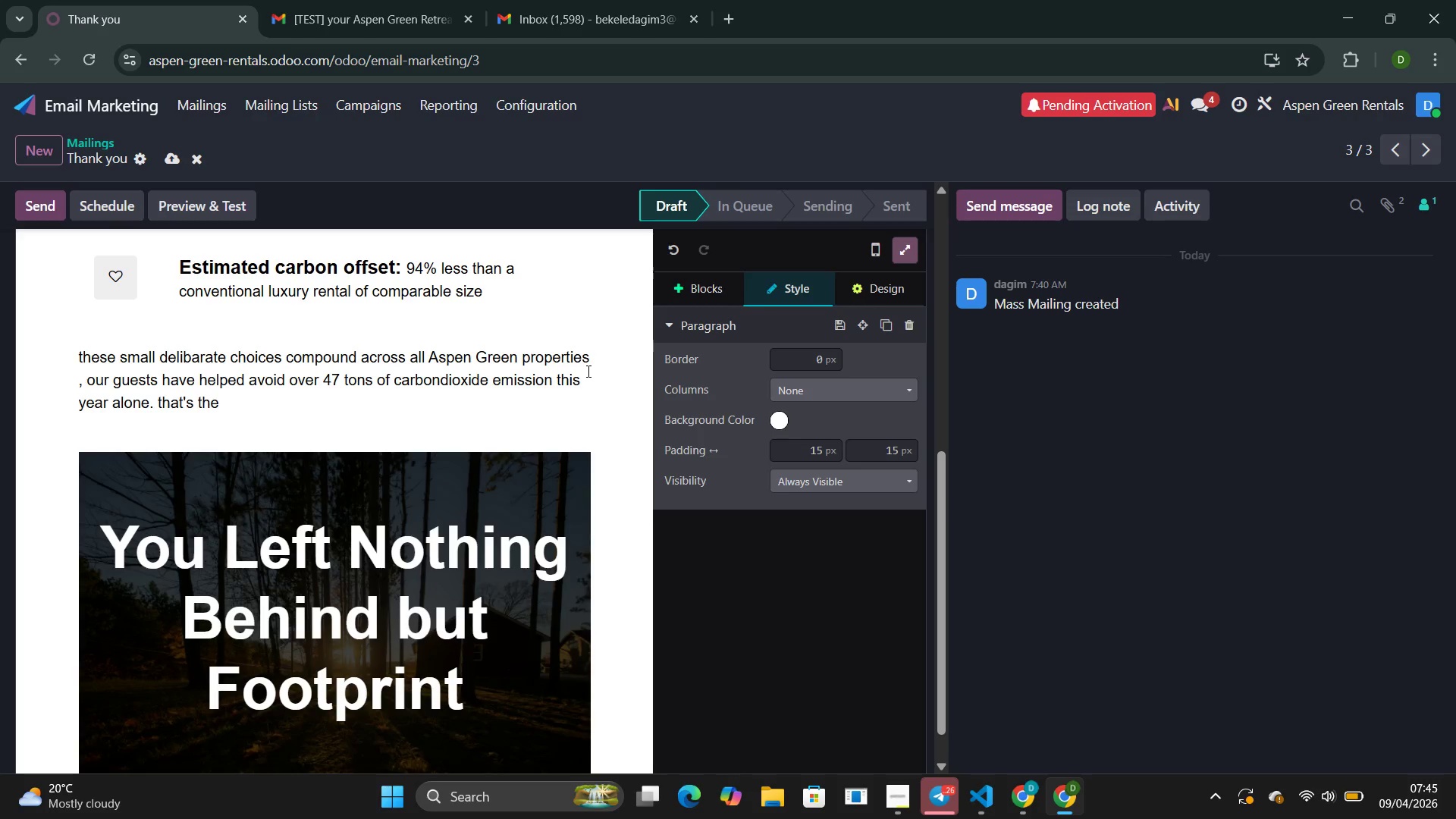 
type(equivalent of preserva)
key(Backspace)
type(ing nearl)
 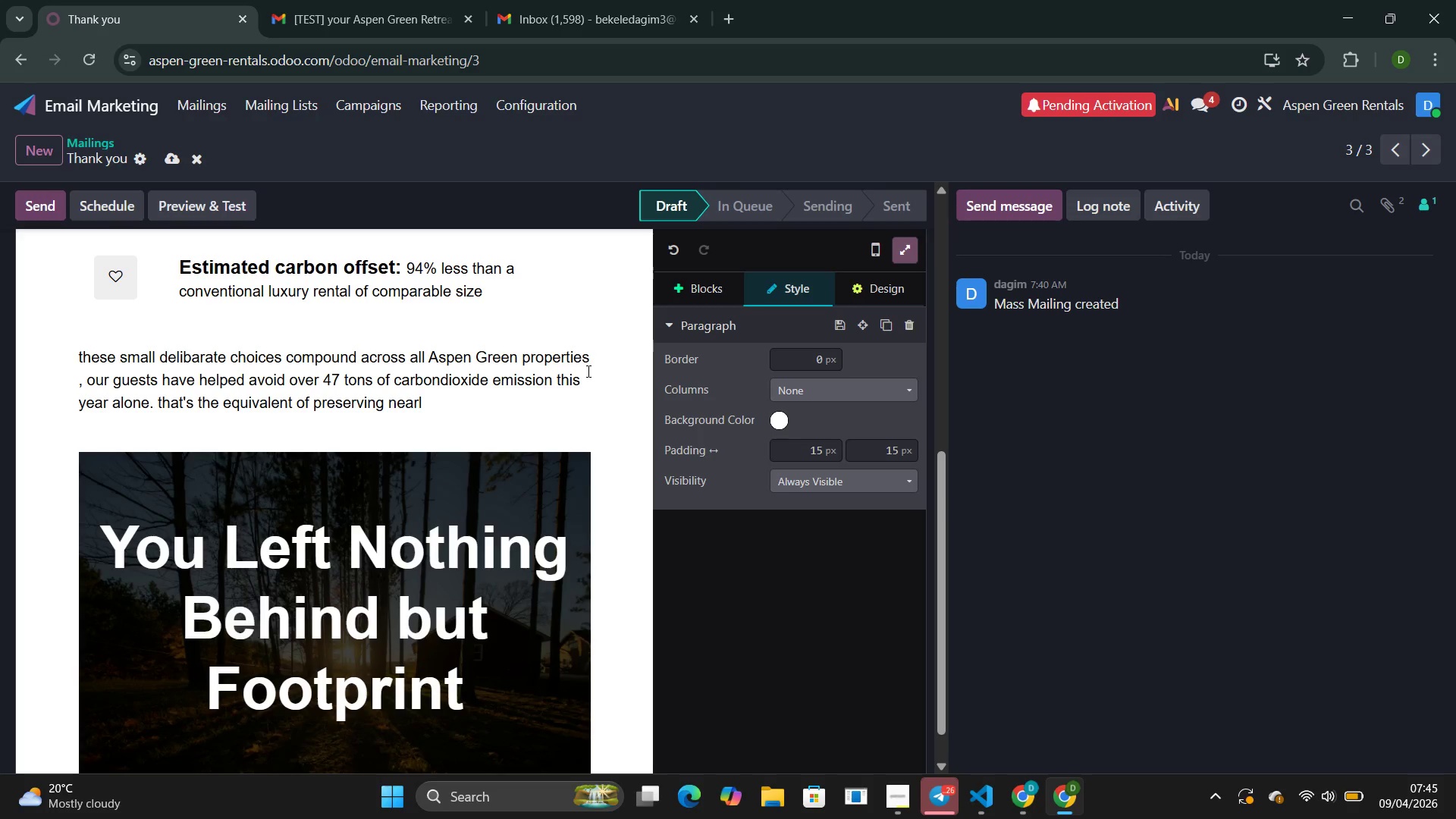 
type(y two acres of rocky )
 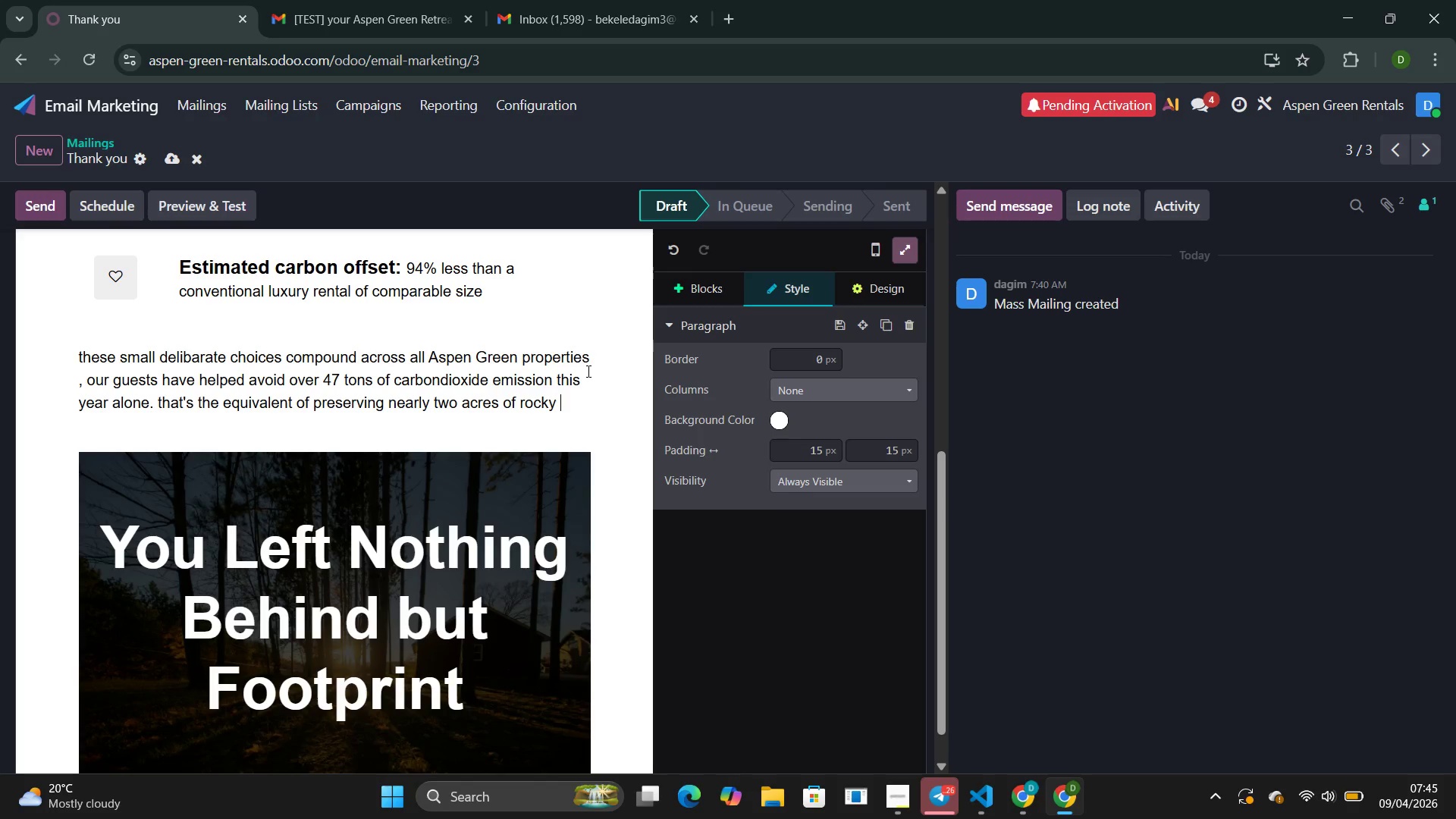 
key(ArrowLeft)
 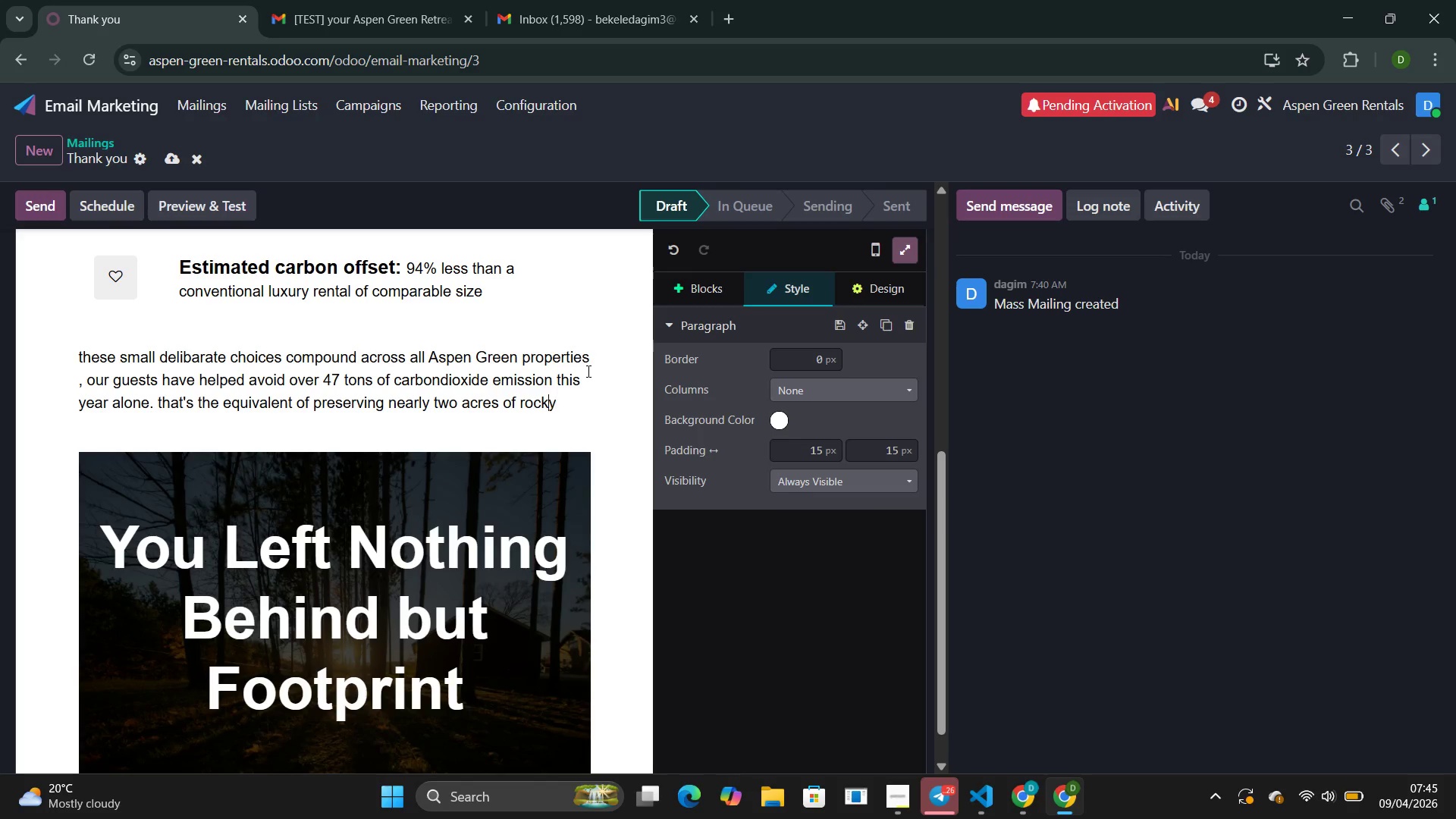 
key(ArrowLeft)
 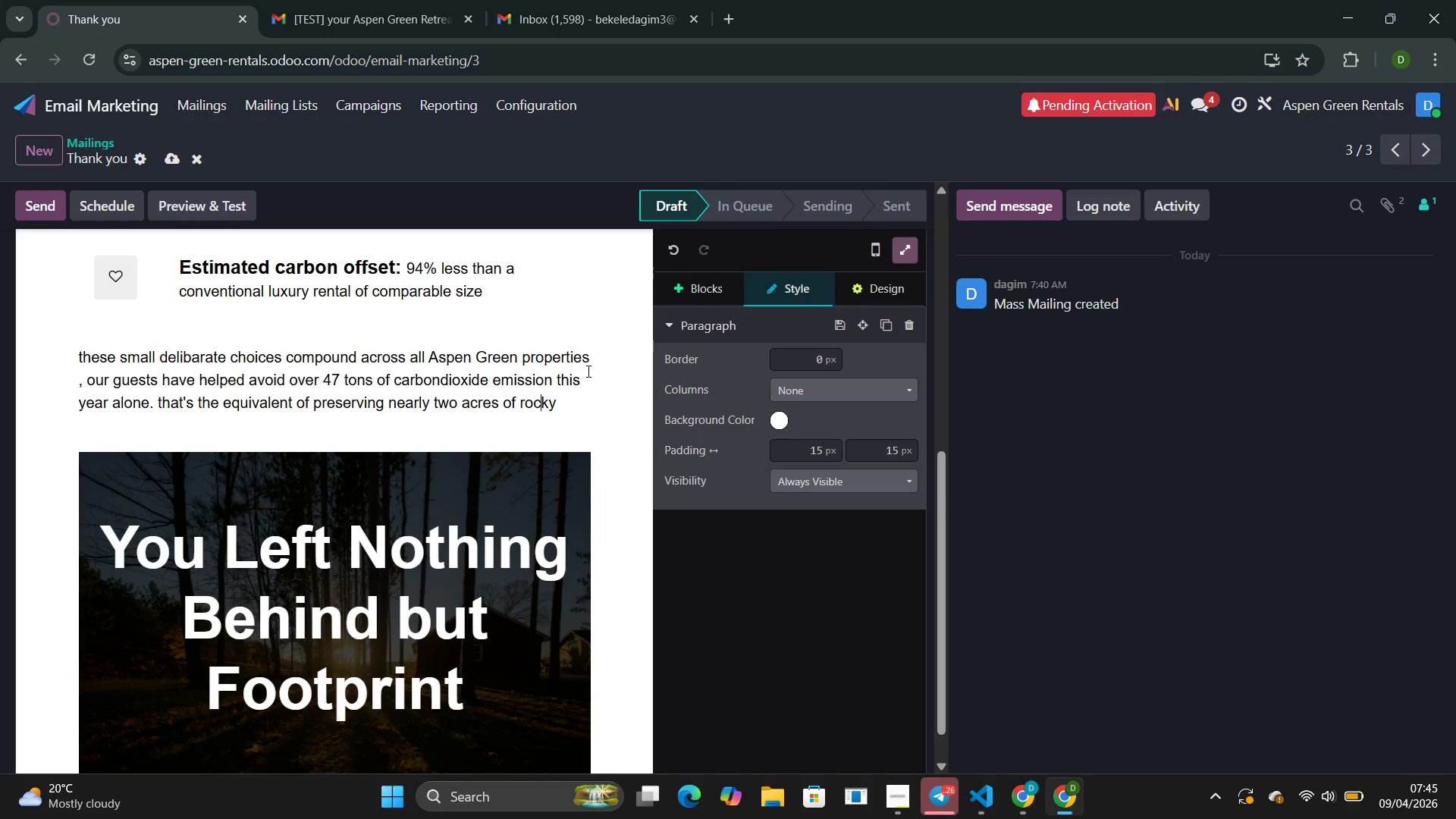 
key(ArrowLeft)
 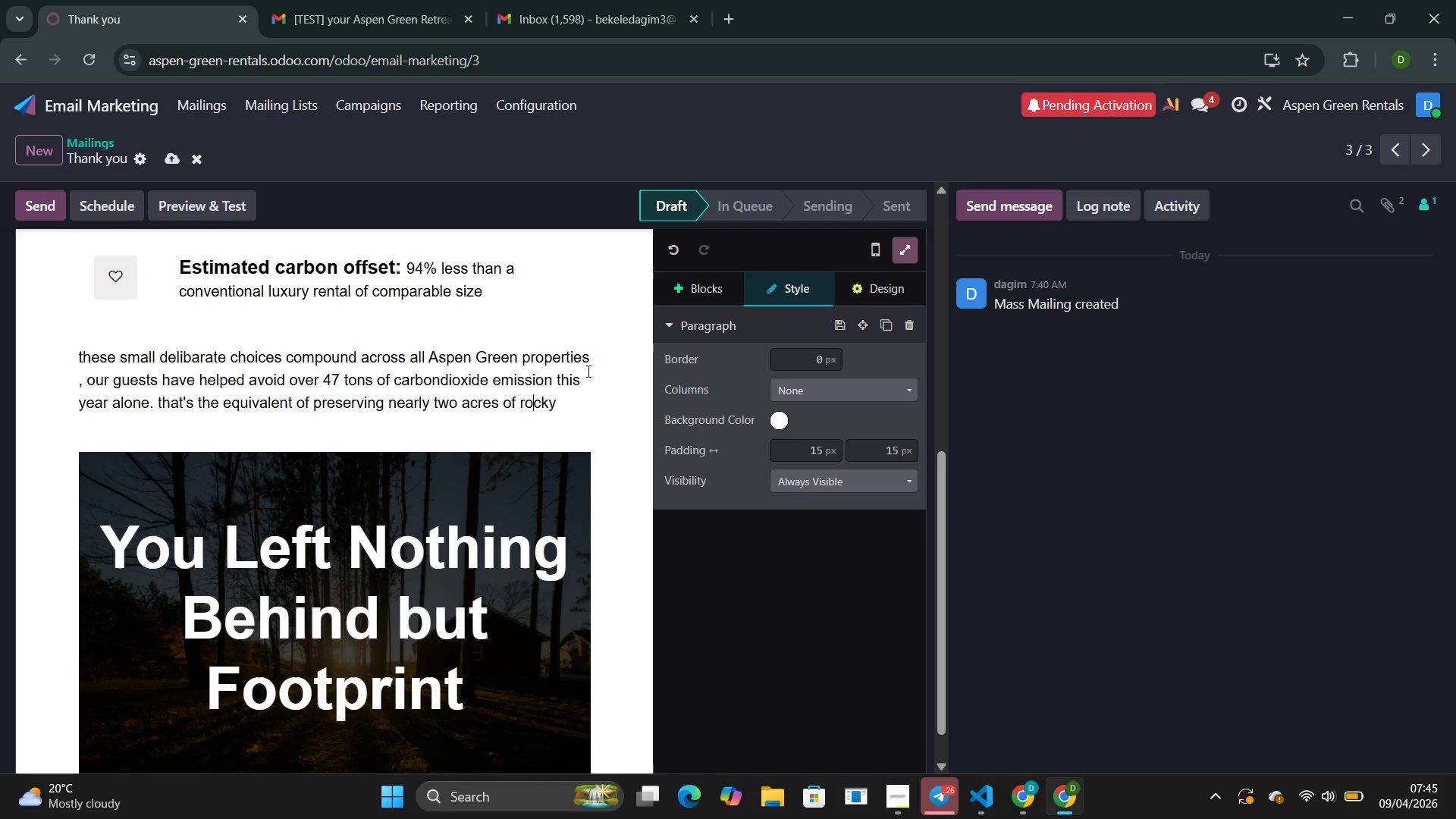 
key(ArrowLeft)
 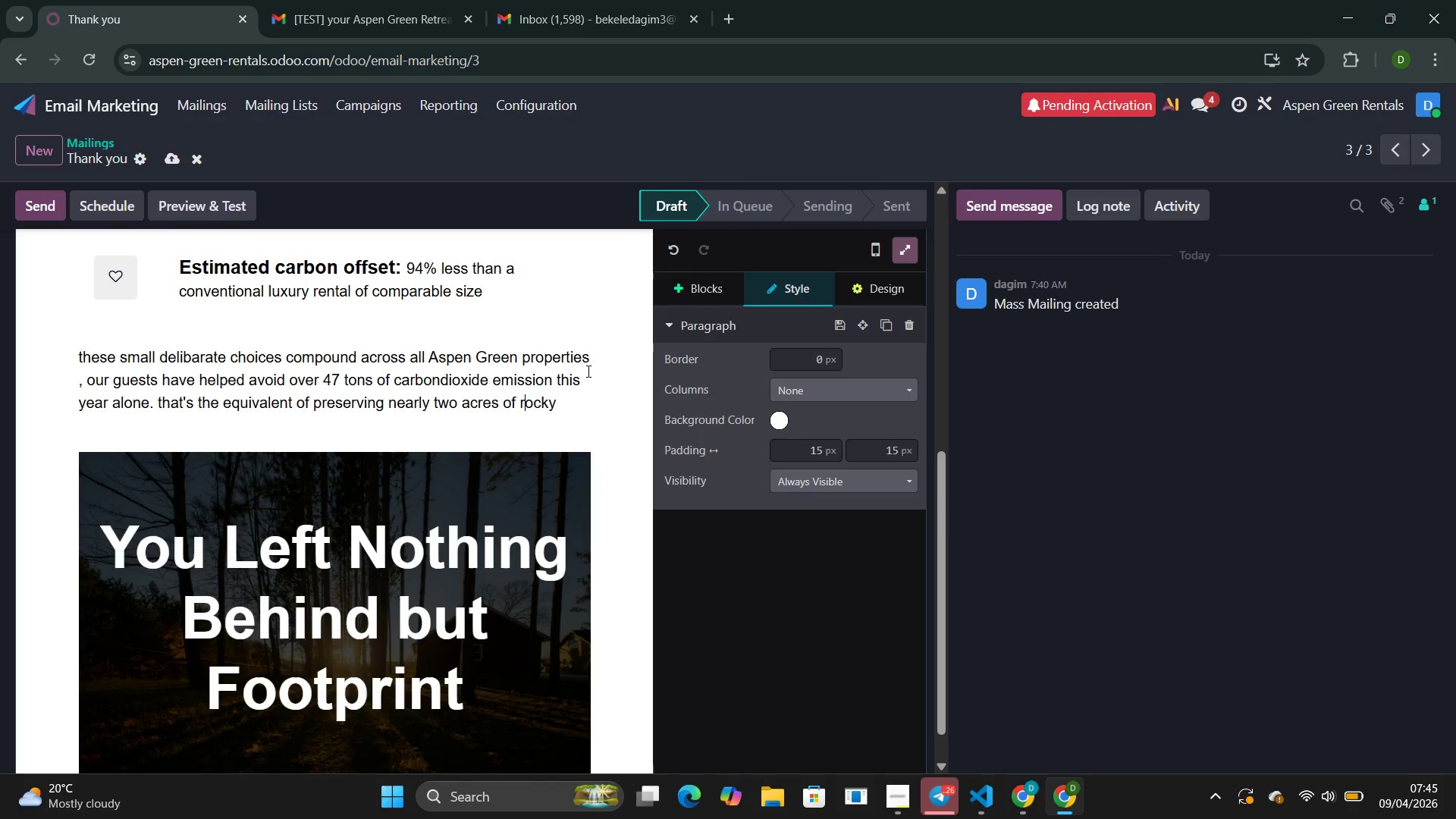 
key(ArrowLeft)
 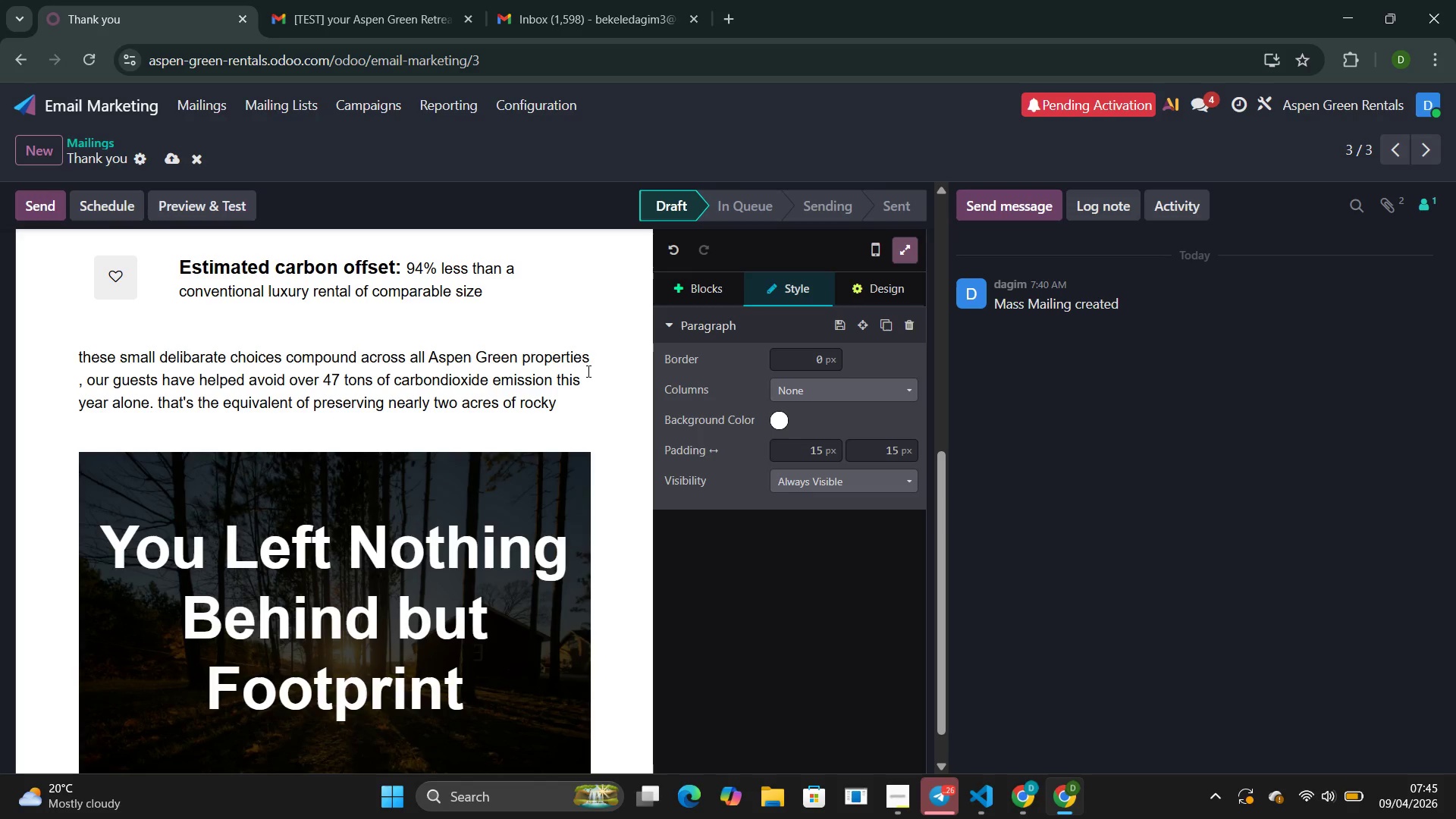 
key(Backspace)
 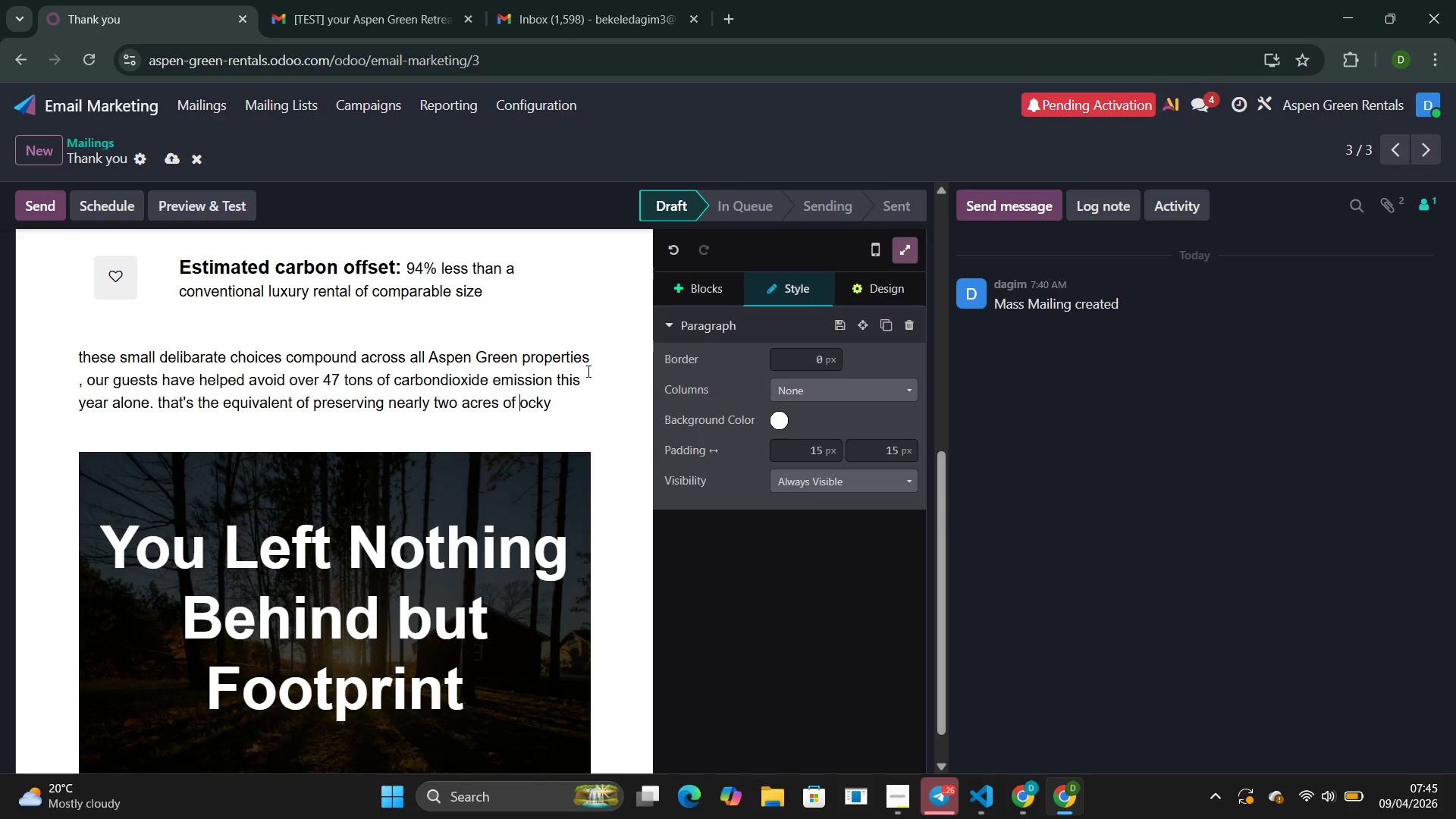 
key(Shift+R)
 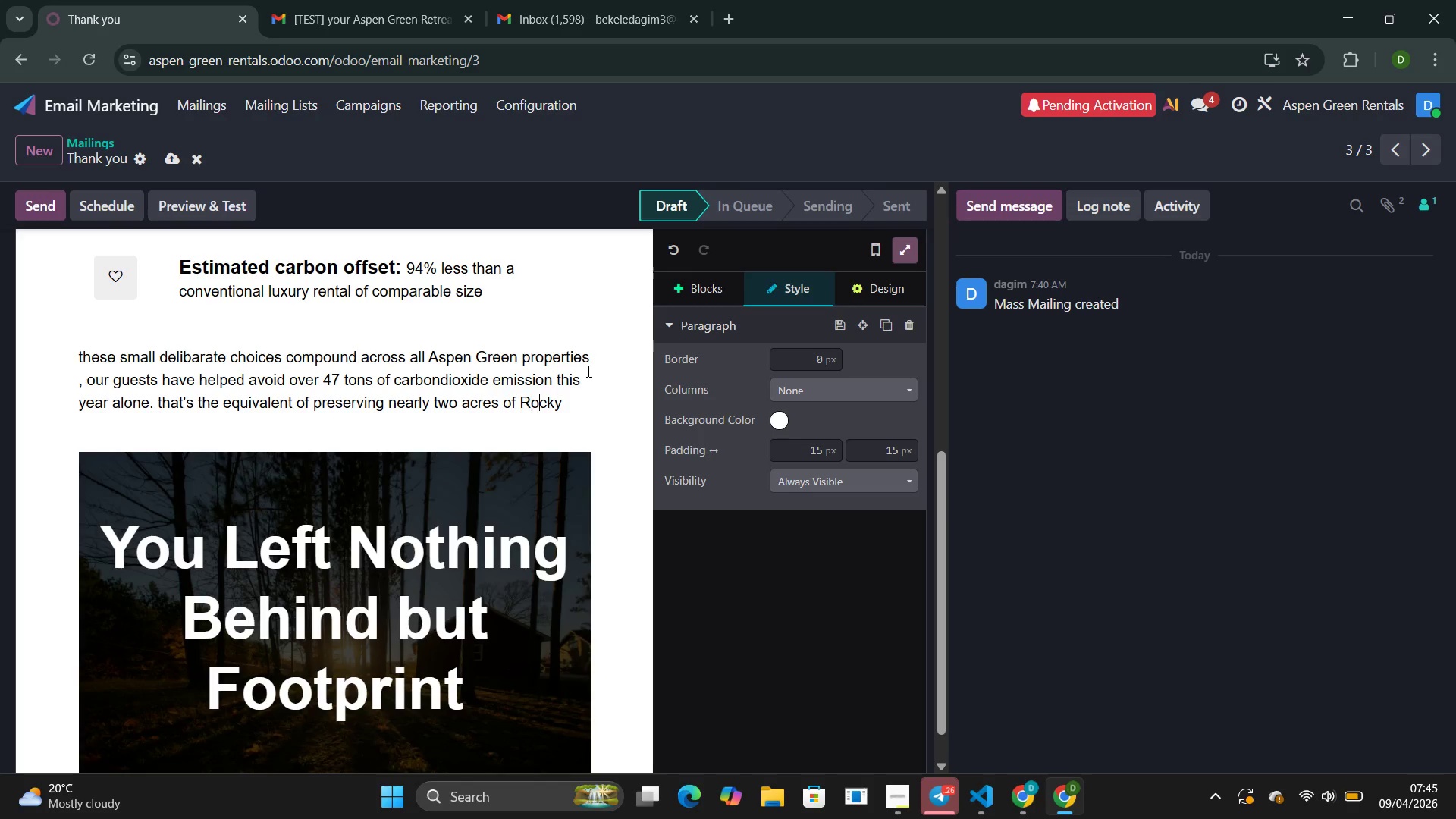 
key(ArrowRight)
 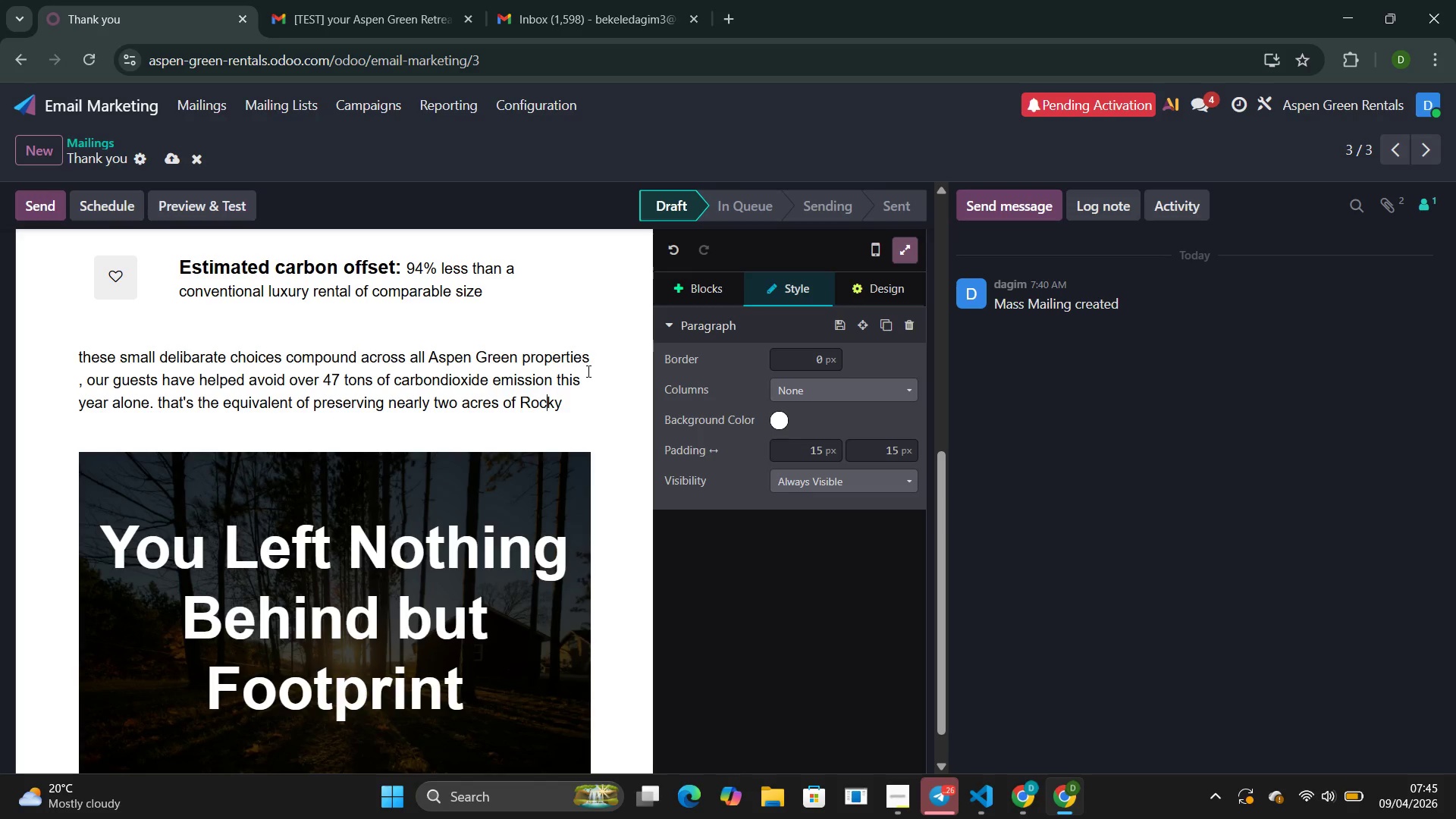 
key(ArrowRight)
 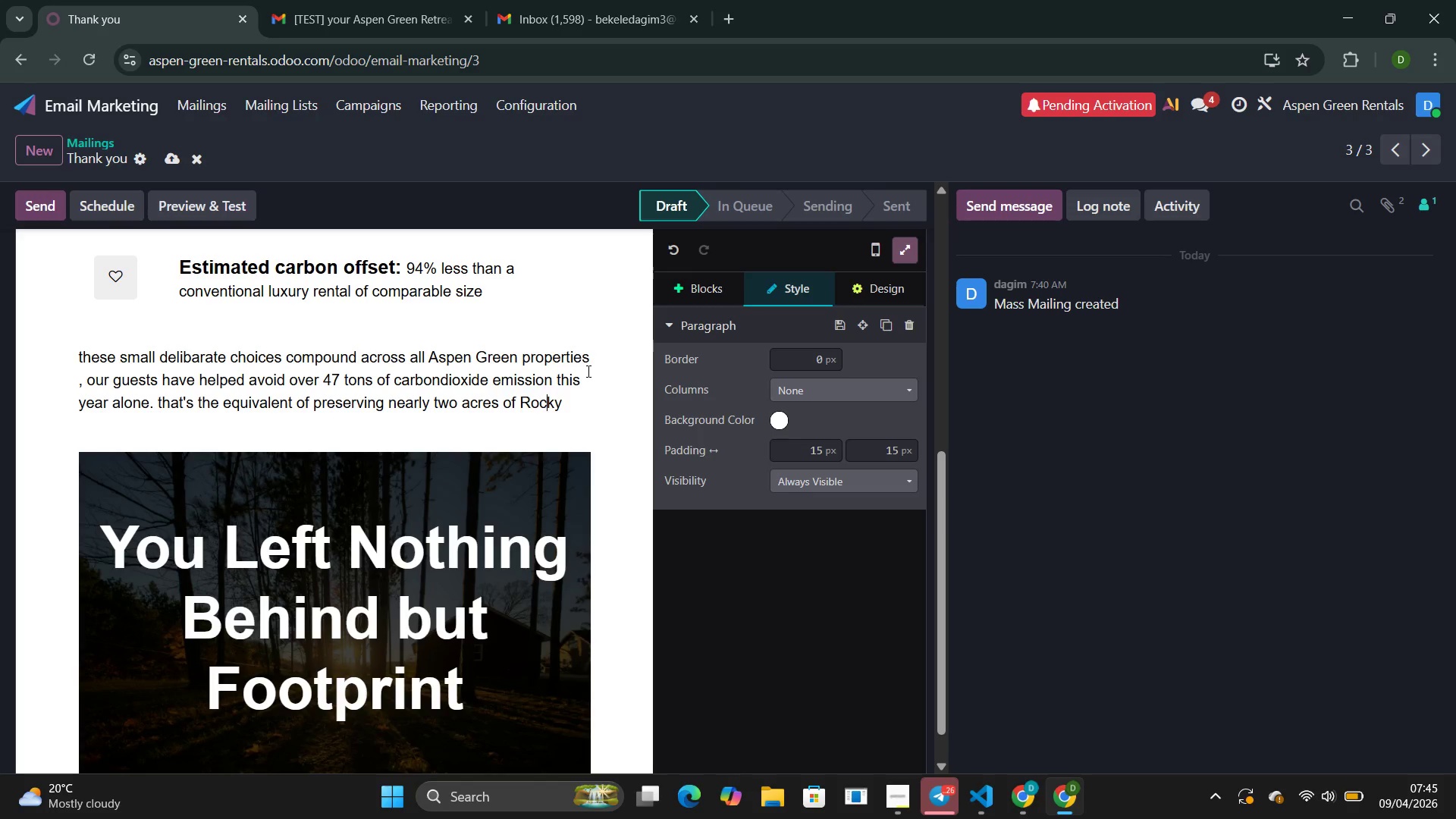 
key(ArrowRight)
 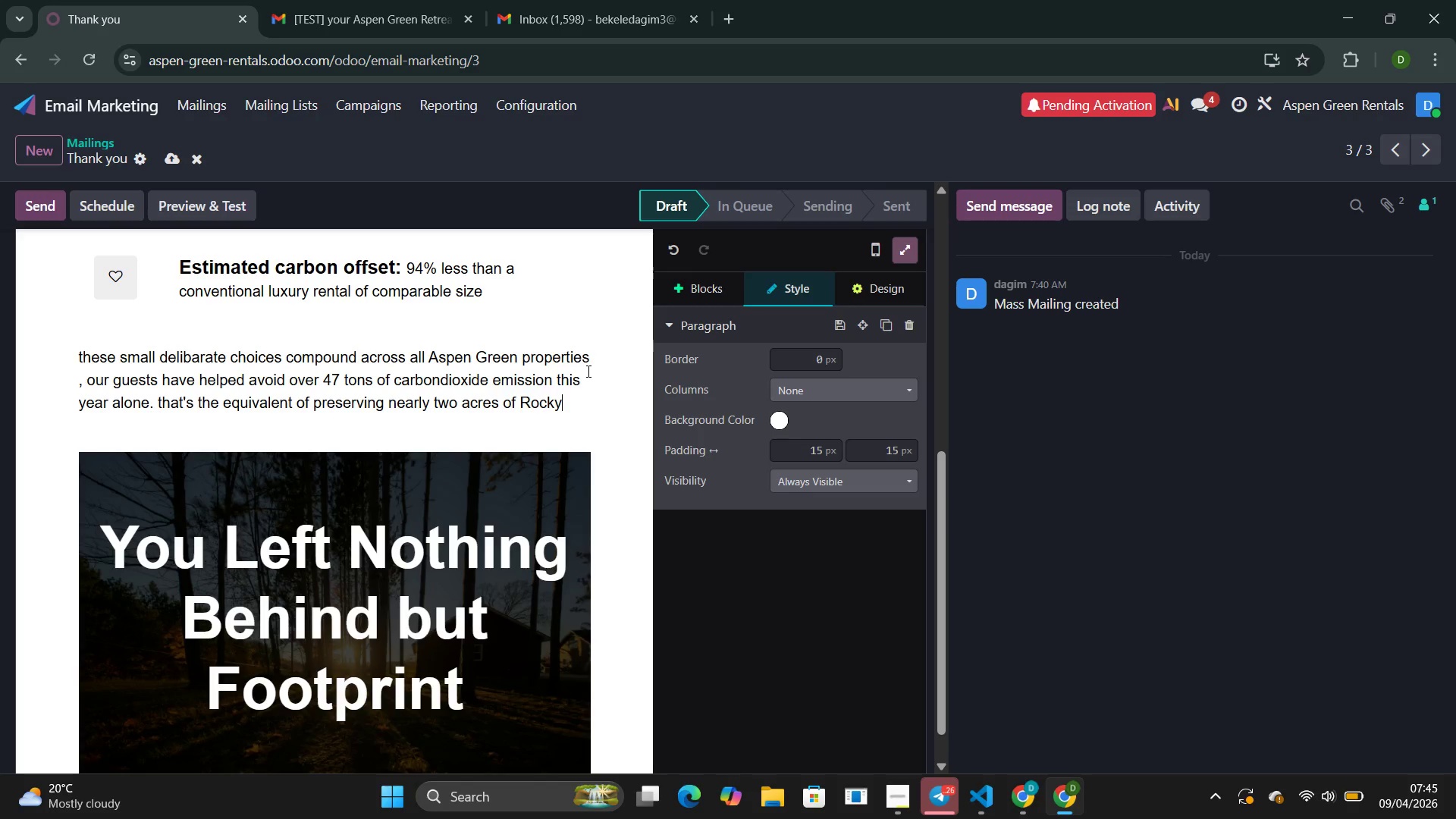 
key(ArrowRight)
 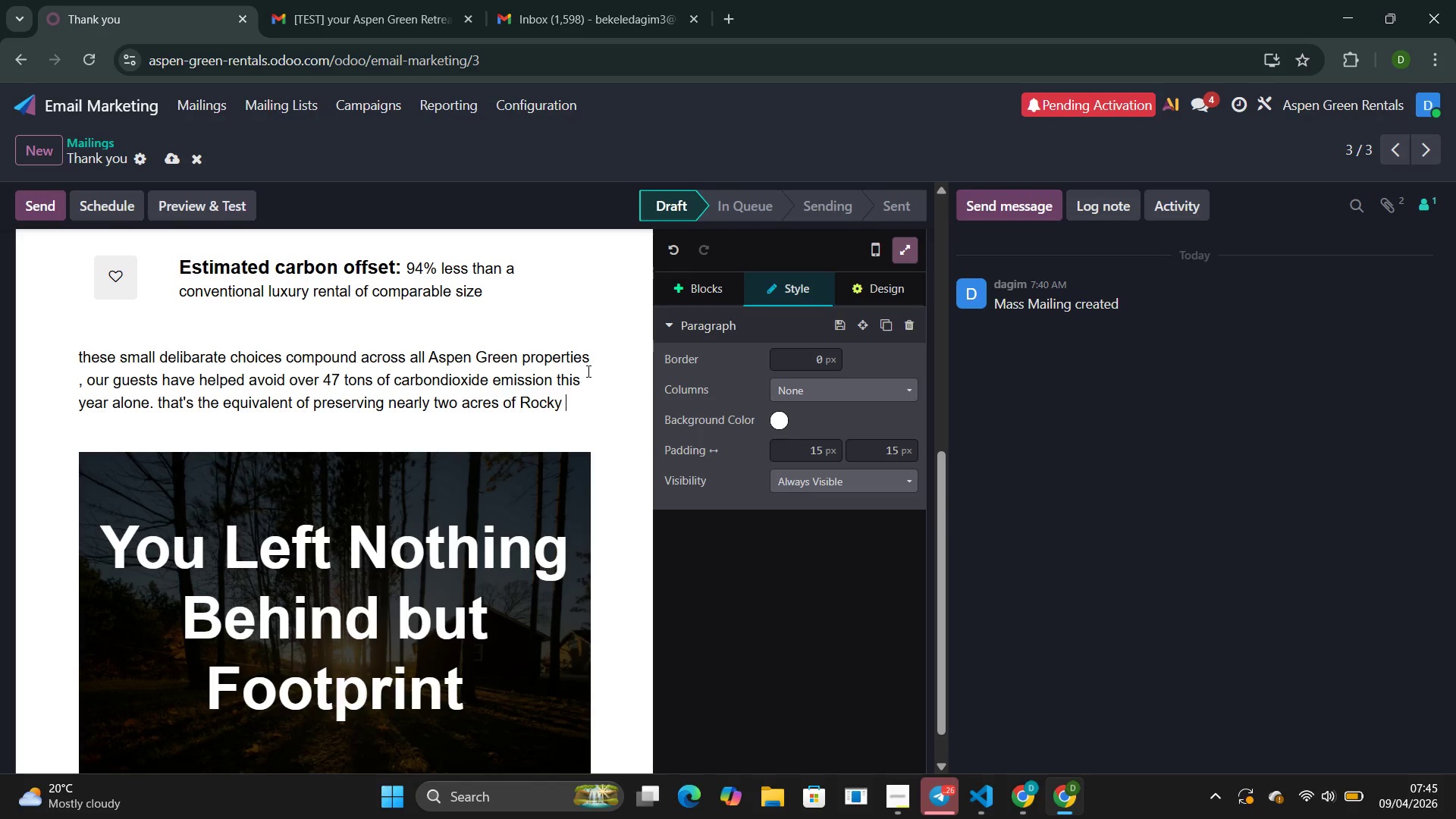 
type( Mountai)
 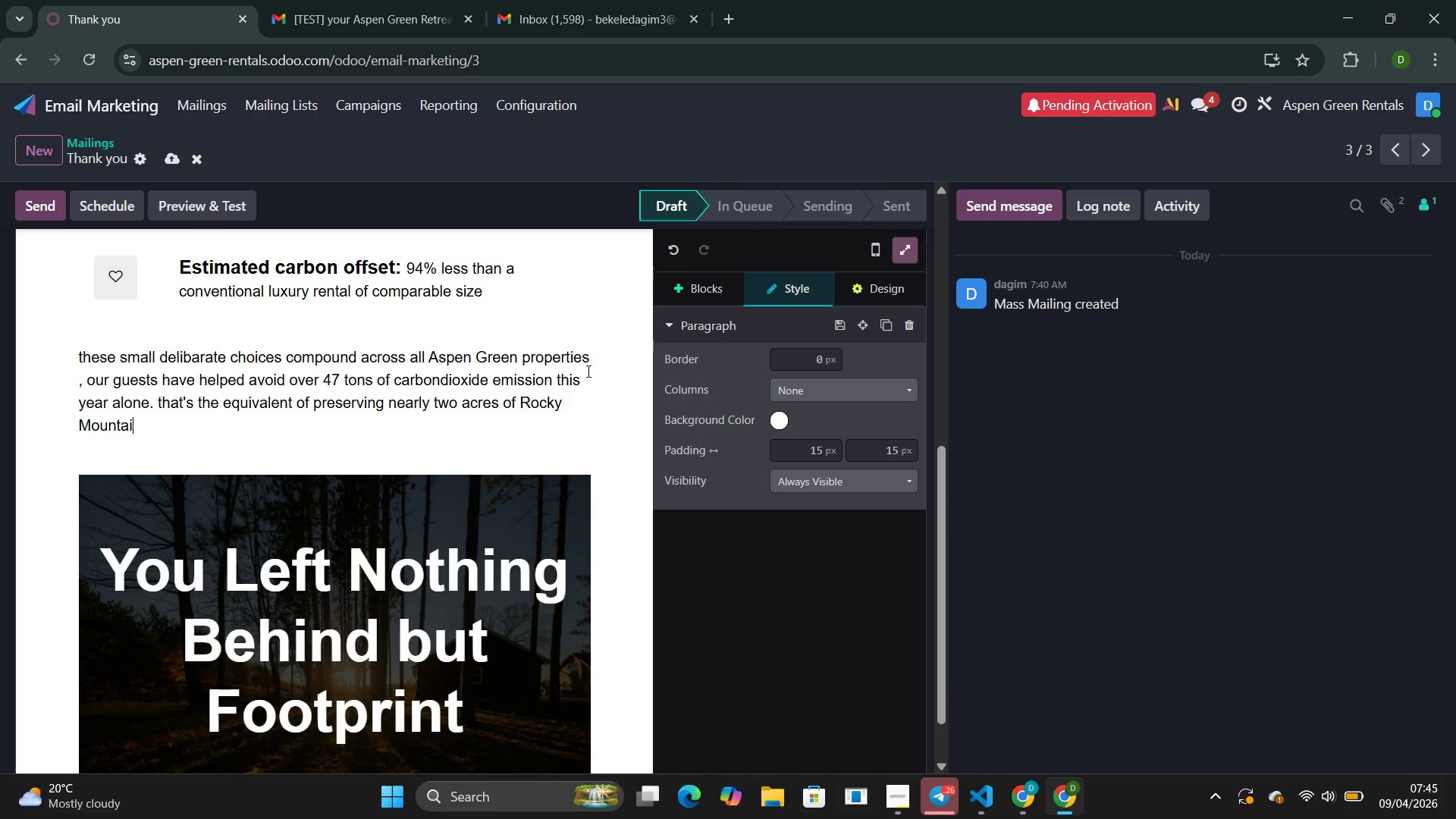 
type(n )
key(Backspace)
type( forest.)
 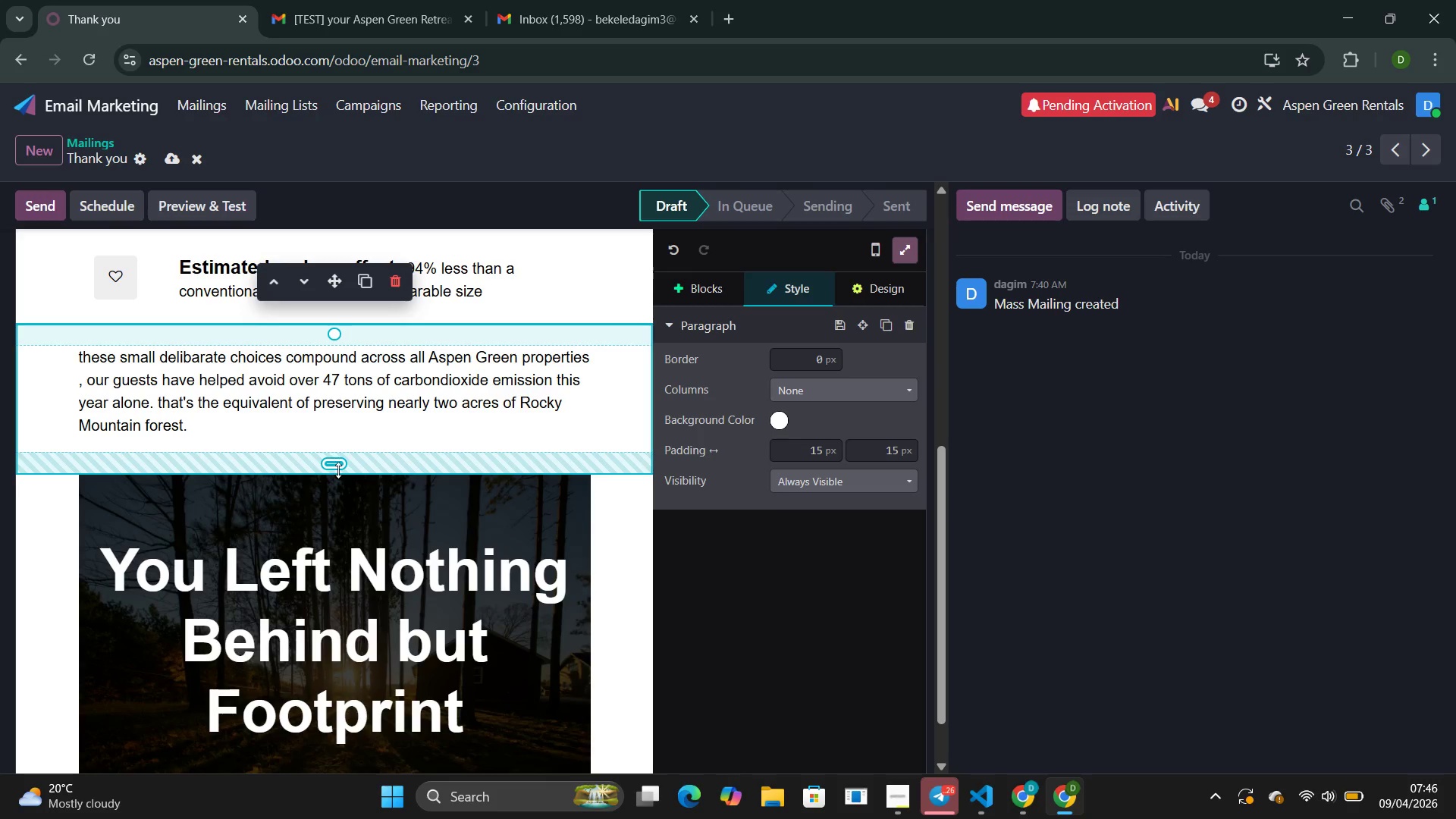 
wait(5.39)
 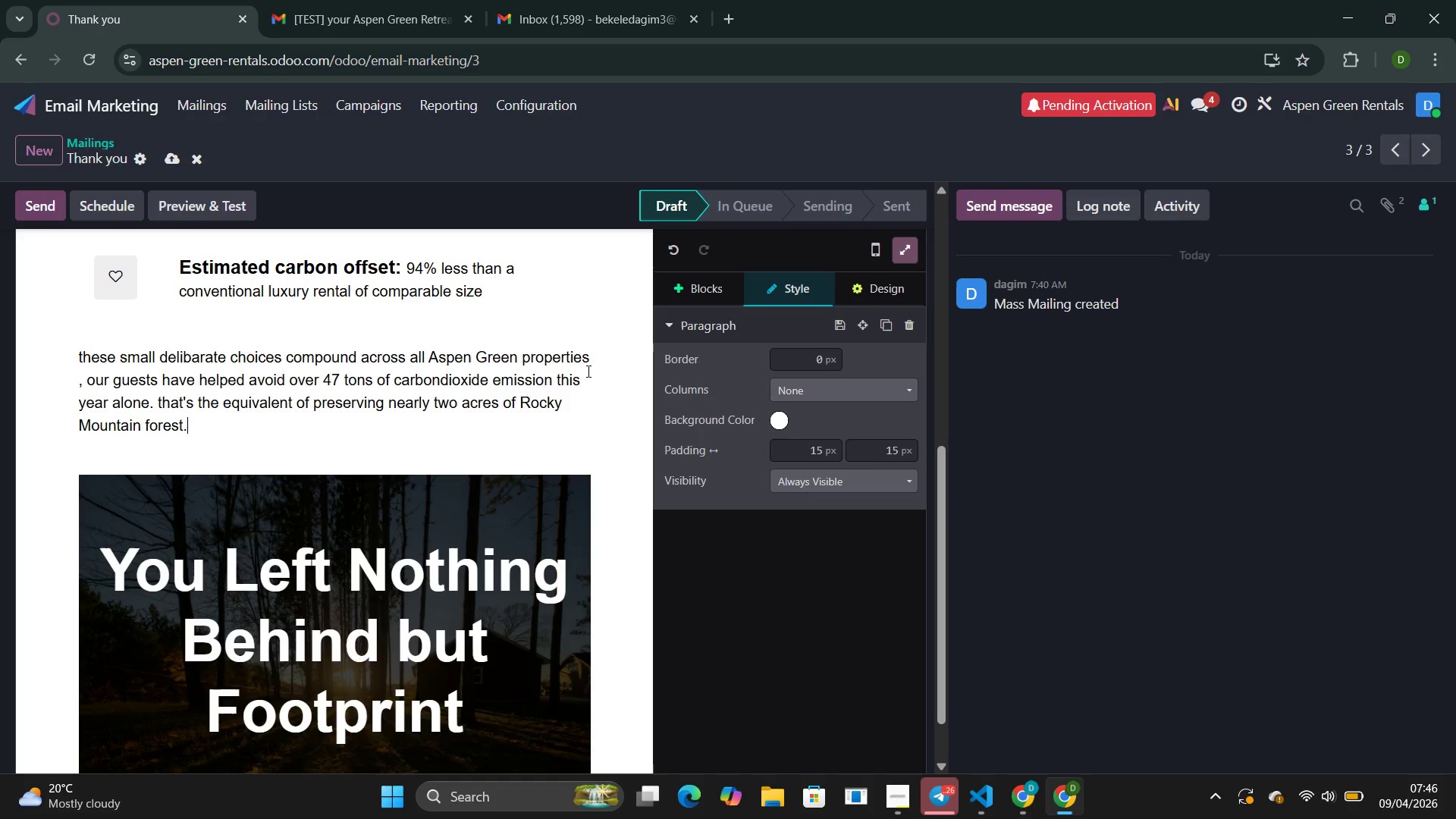 
key(Enter)
 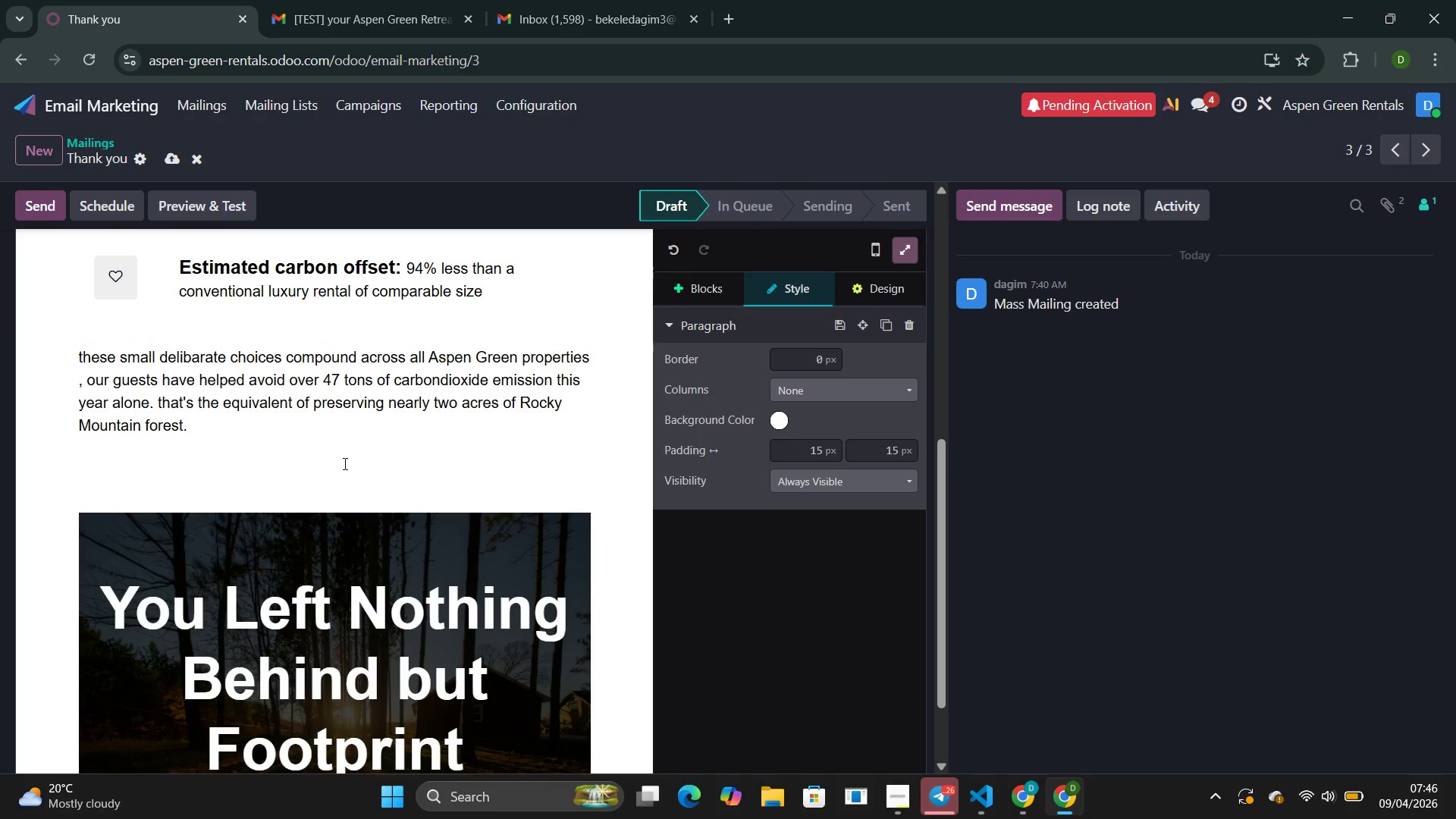 
key(Enter)
 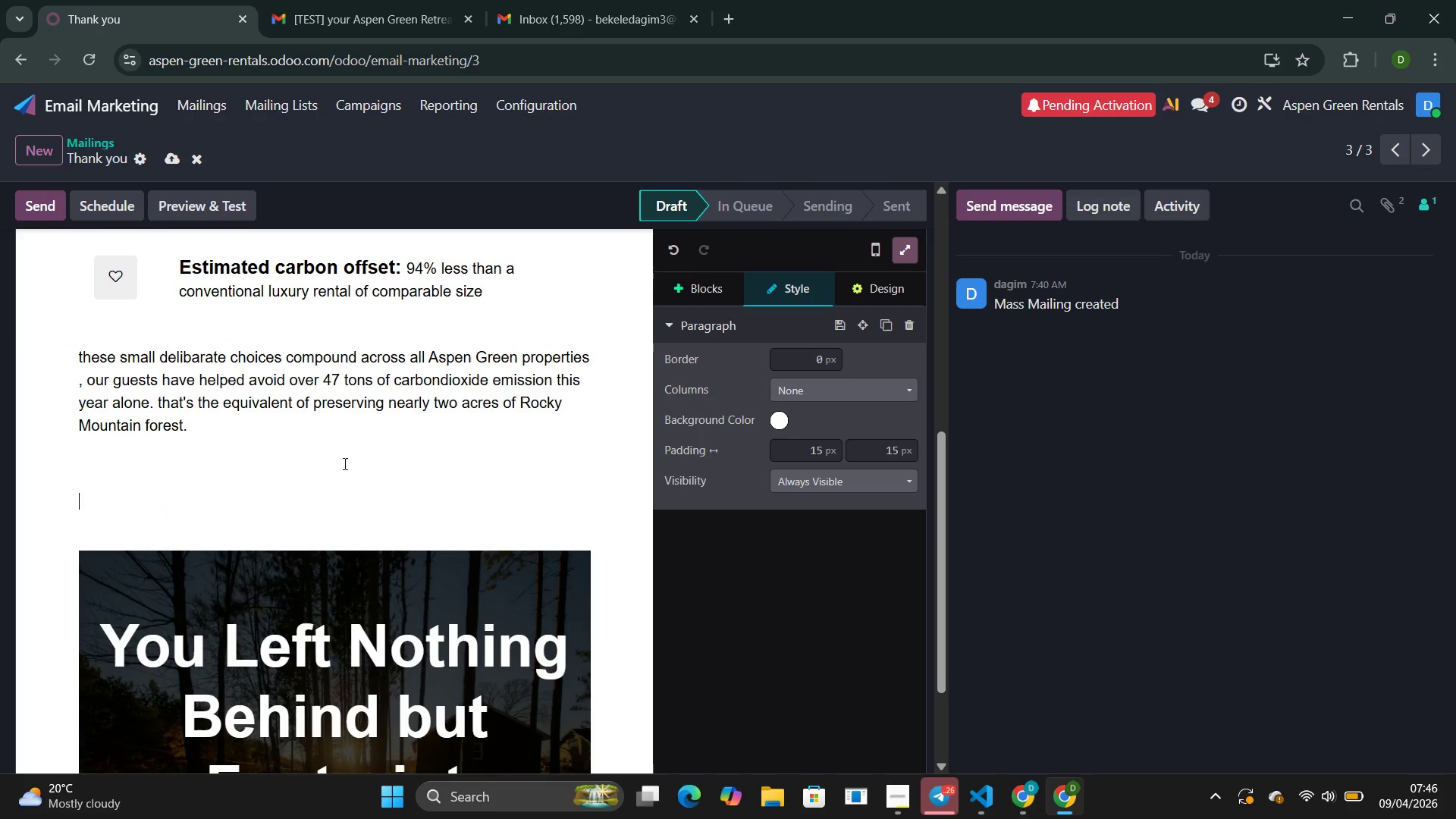 
key(Backspace)
type(WE)
key(Backspace)
type(e )
key(Backspace)
type('d Love toH)
key(Backspace)
type( Hew)
key(Backspace)
type(ar about Your Experience )
 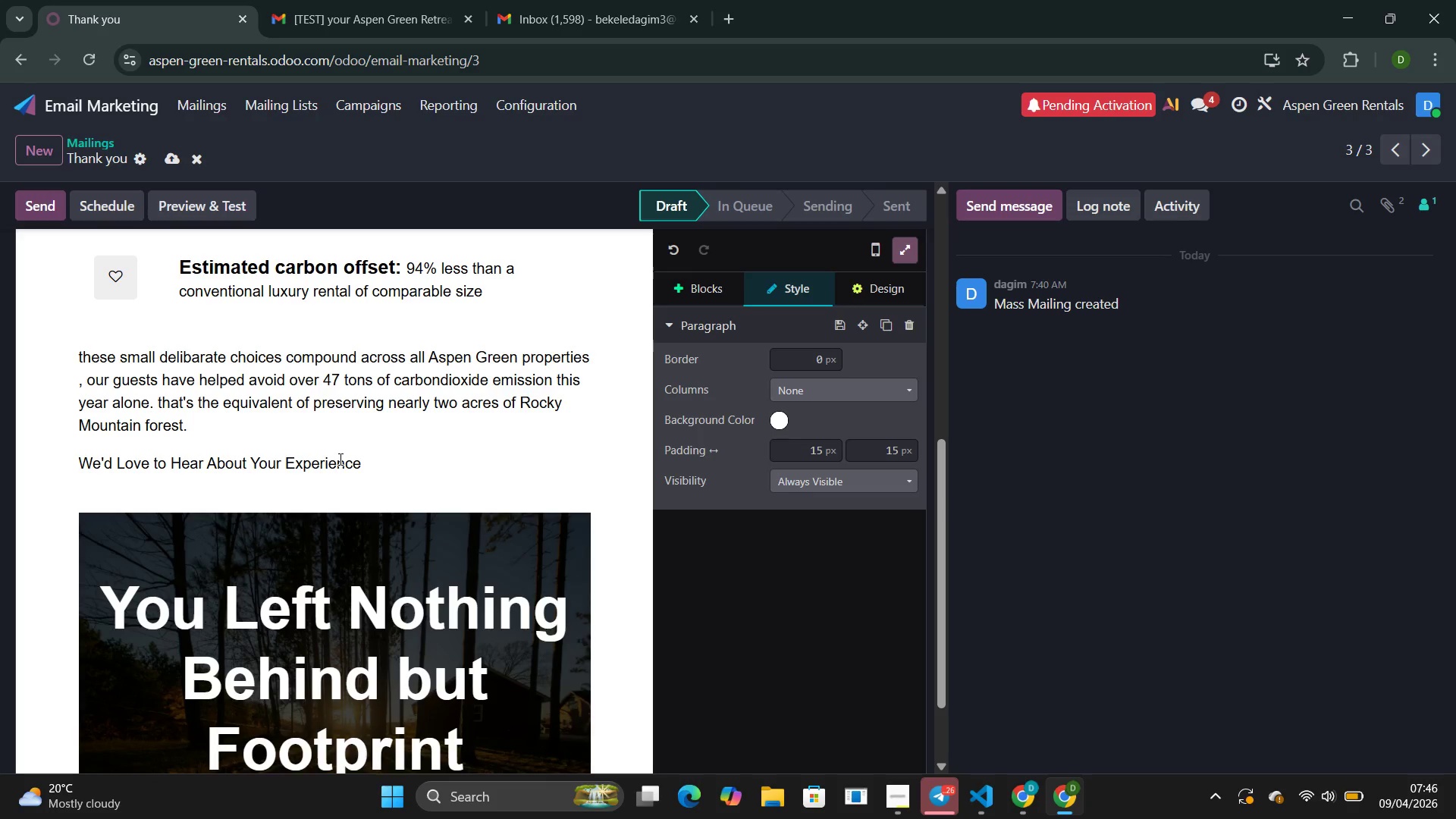 
left_click_drag(start_coordinate=[362, 466], to_coordinate=[30, 467])
 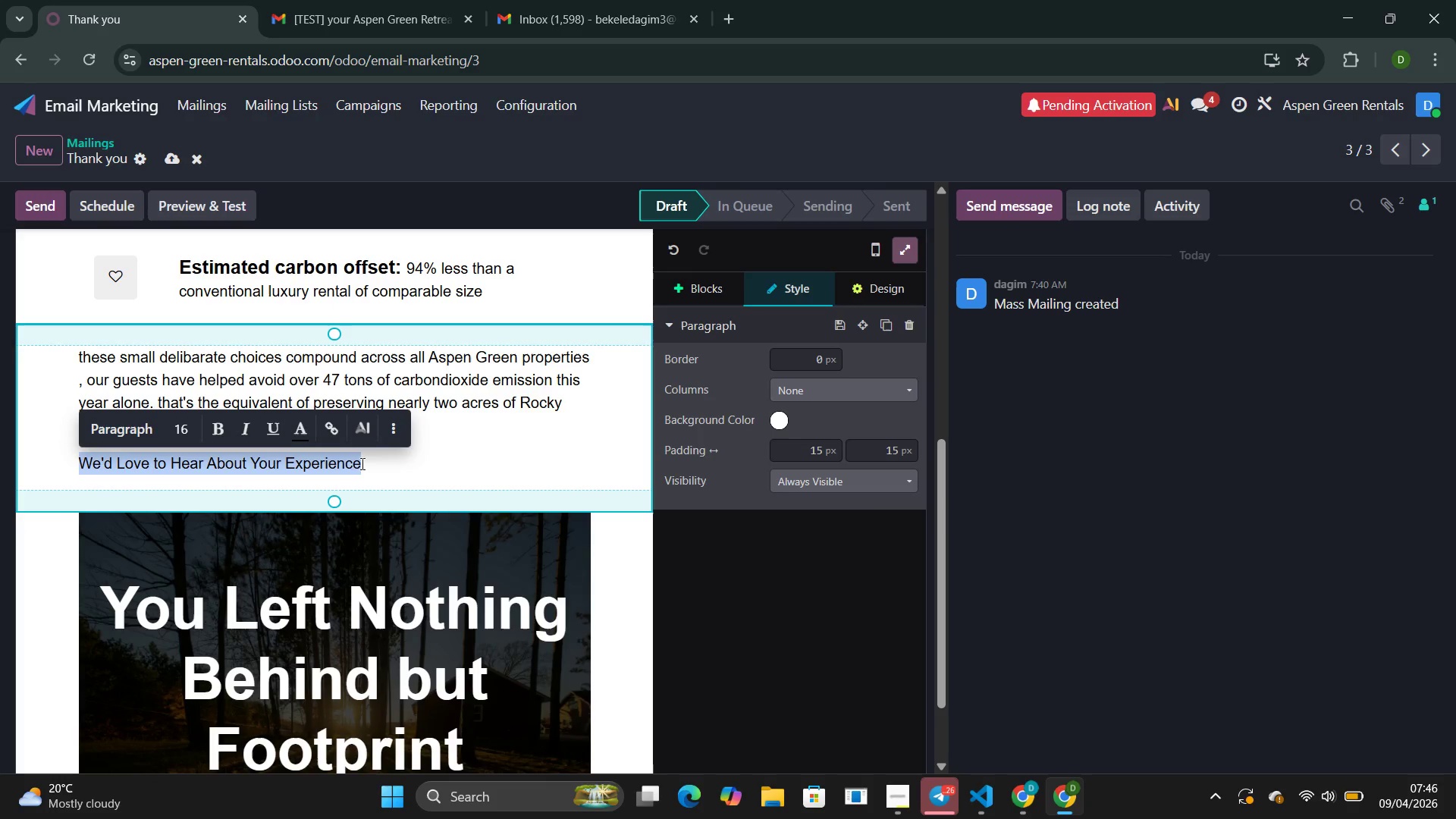 
left_click([364, 456])
 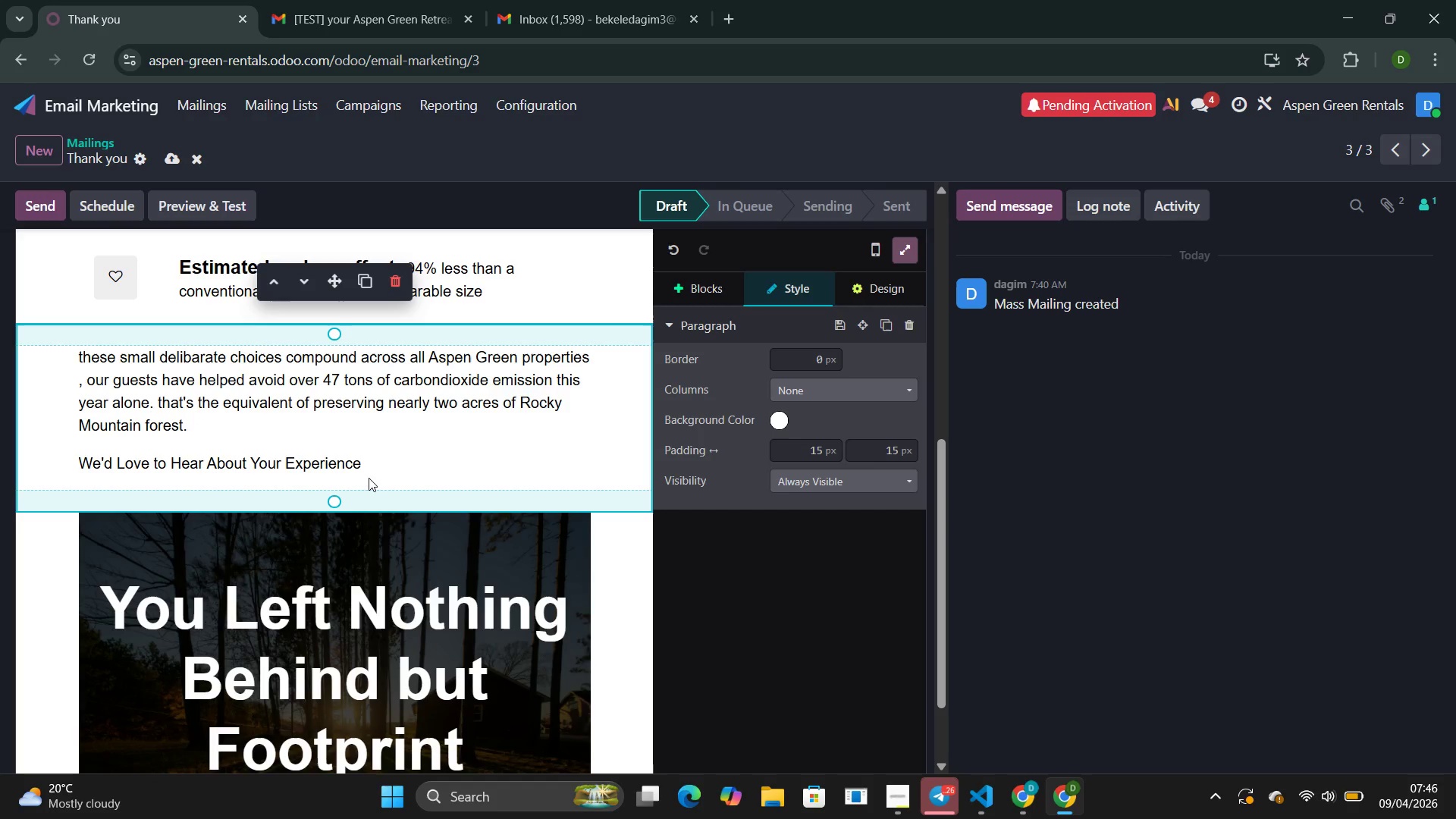 
key(Enter)
 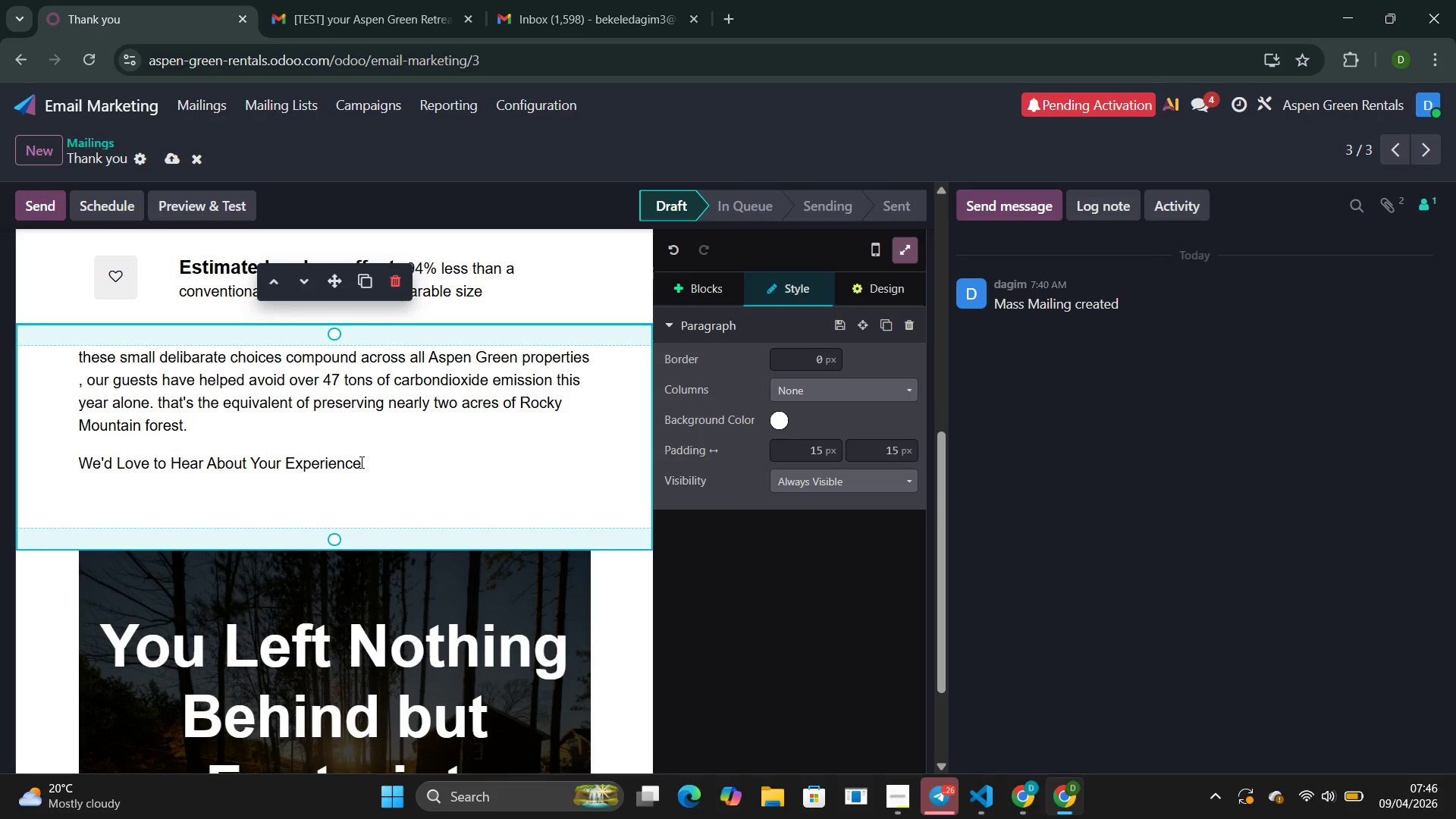 
type(your feed )
key(Backspace)
type(back shape )
 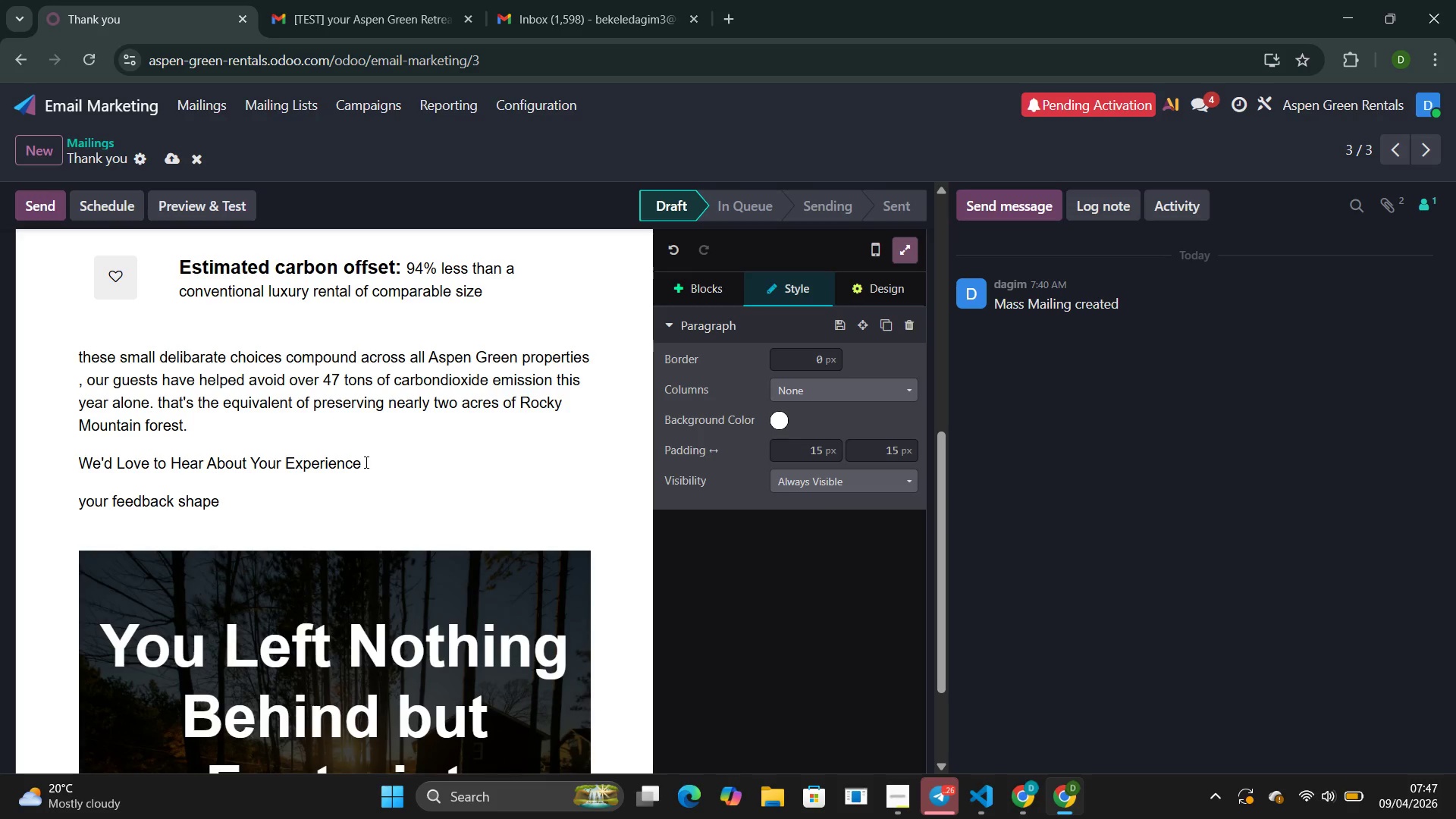 
type(how we refine the od)
key(Backspace)
type(ff-grid exprerice)
 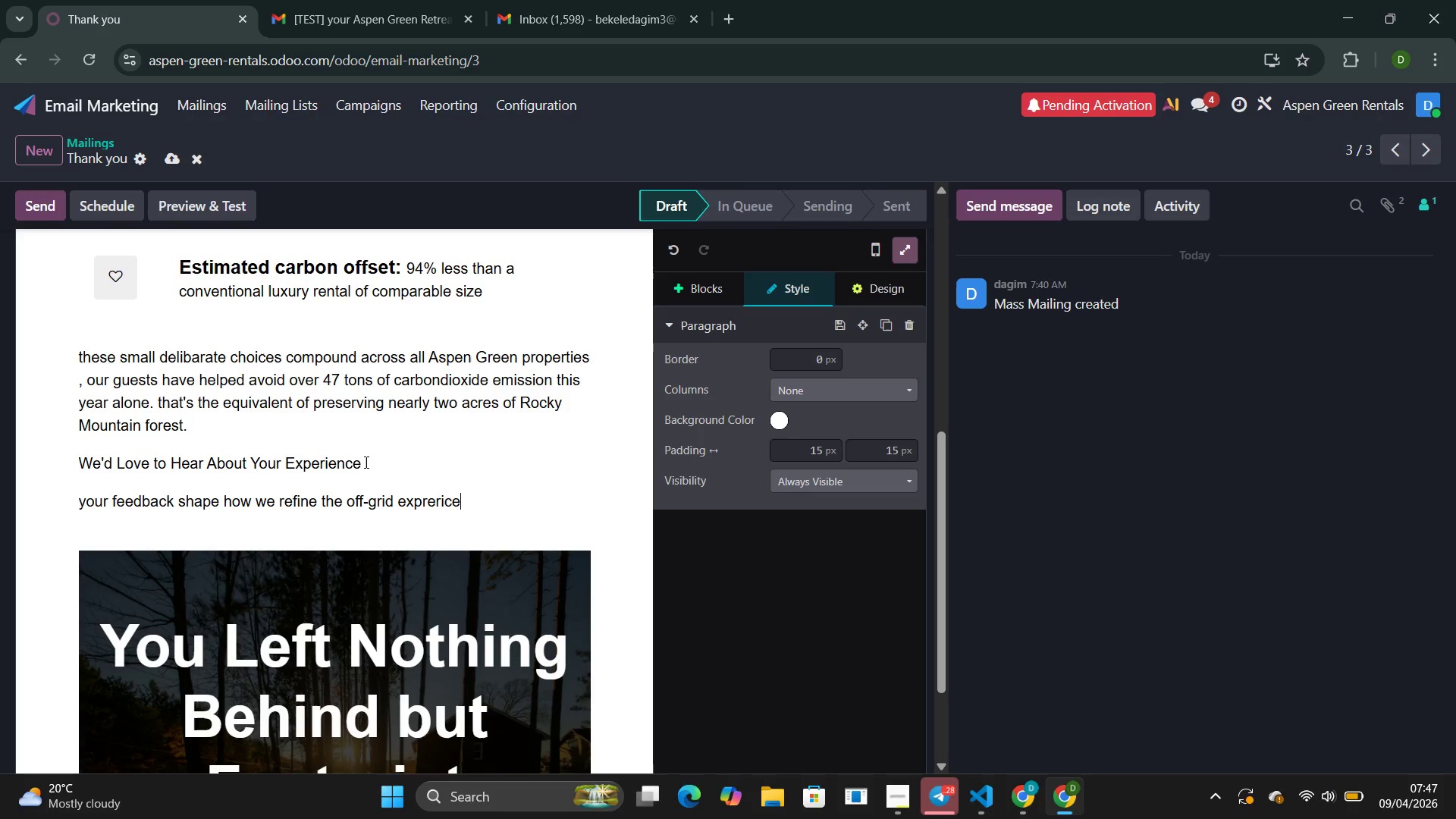 
key(ArrowLeft)
 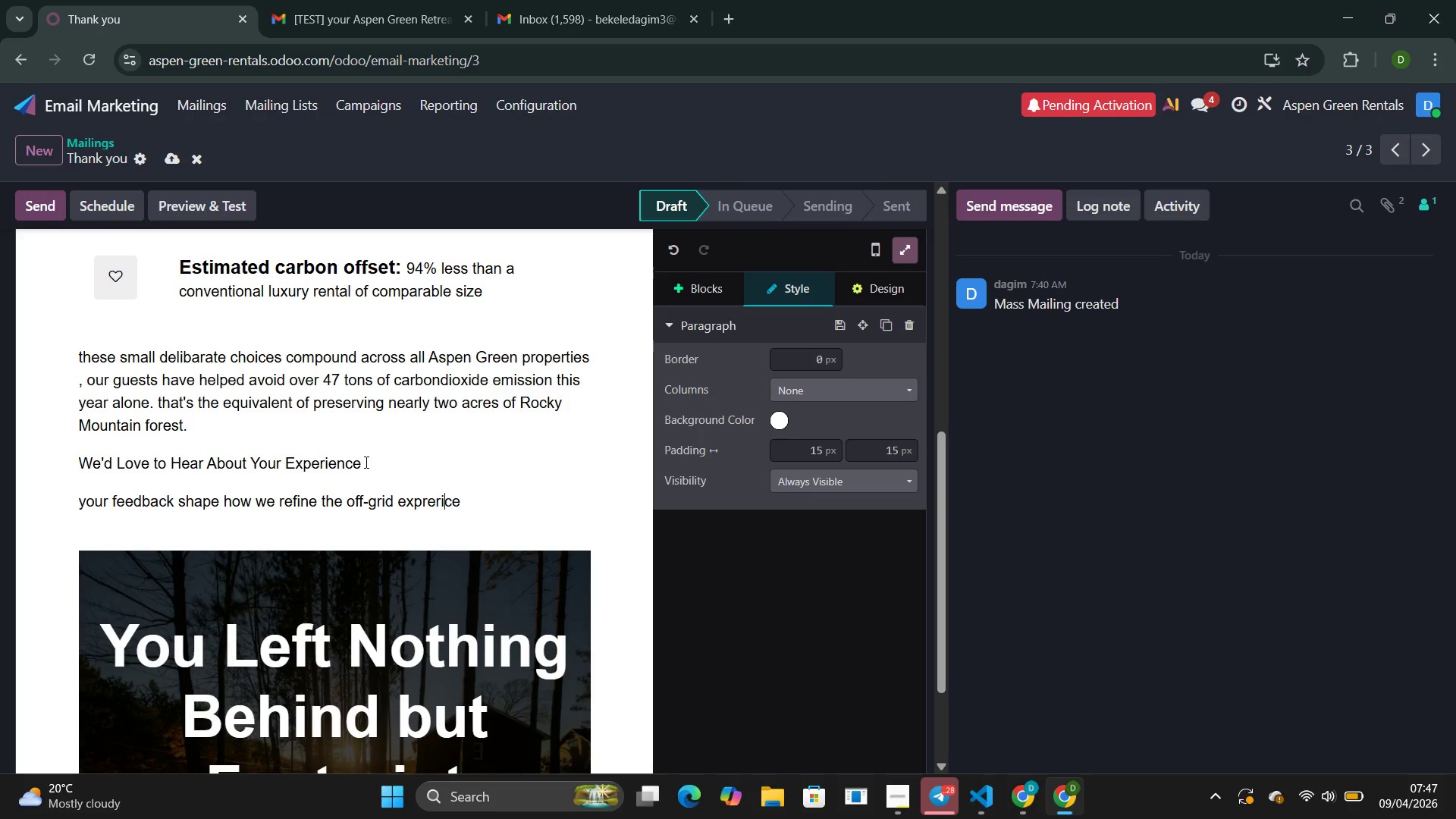 
key(ArrowLeft)
 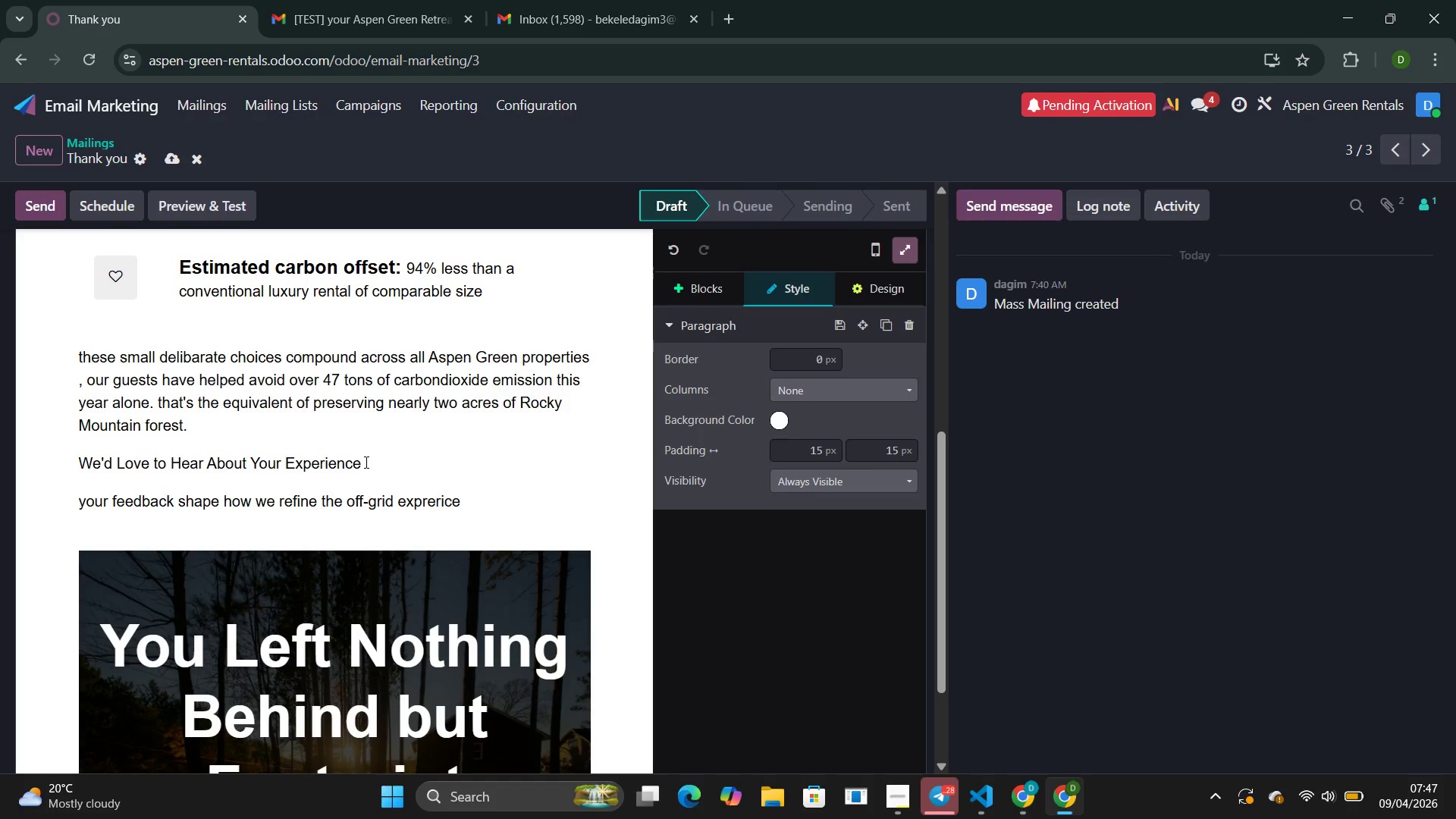 
type(en)
 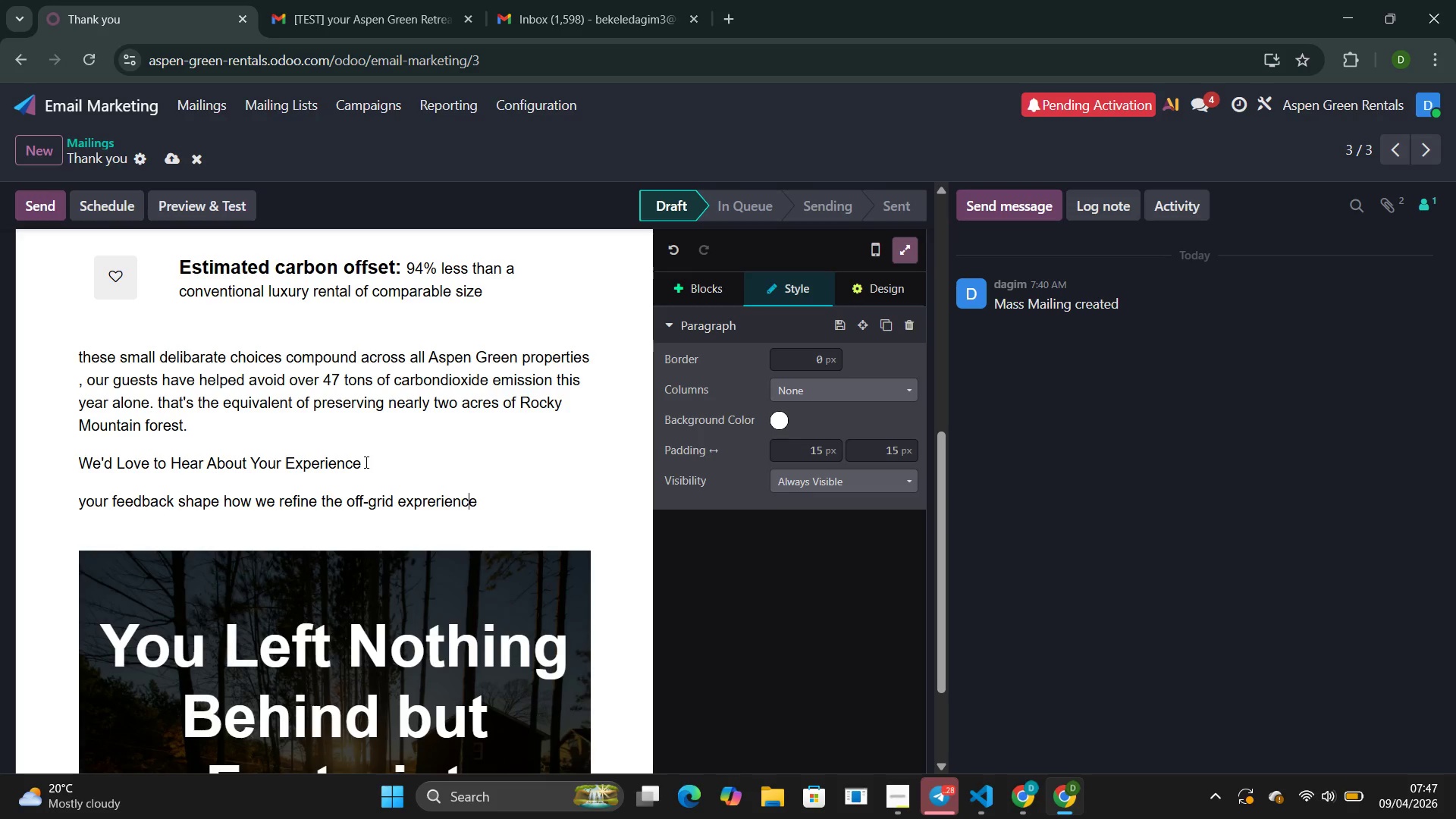 
key(ArrowRight)
 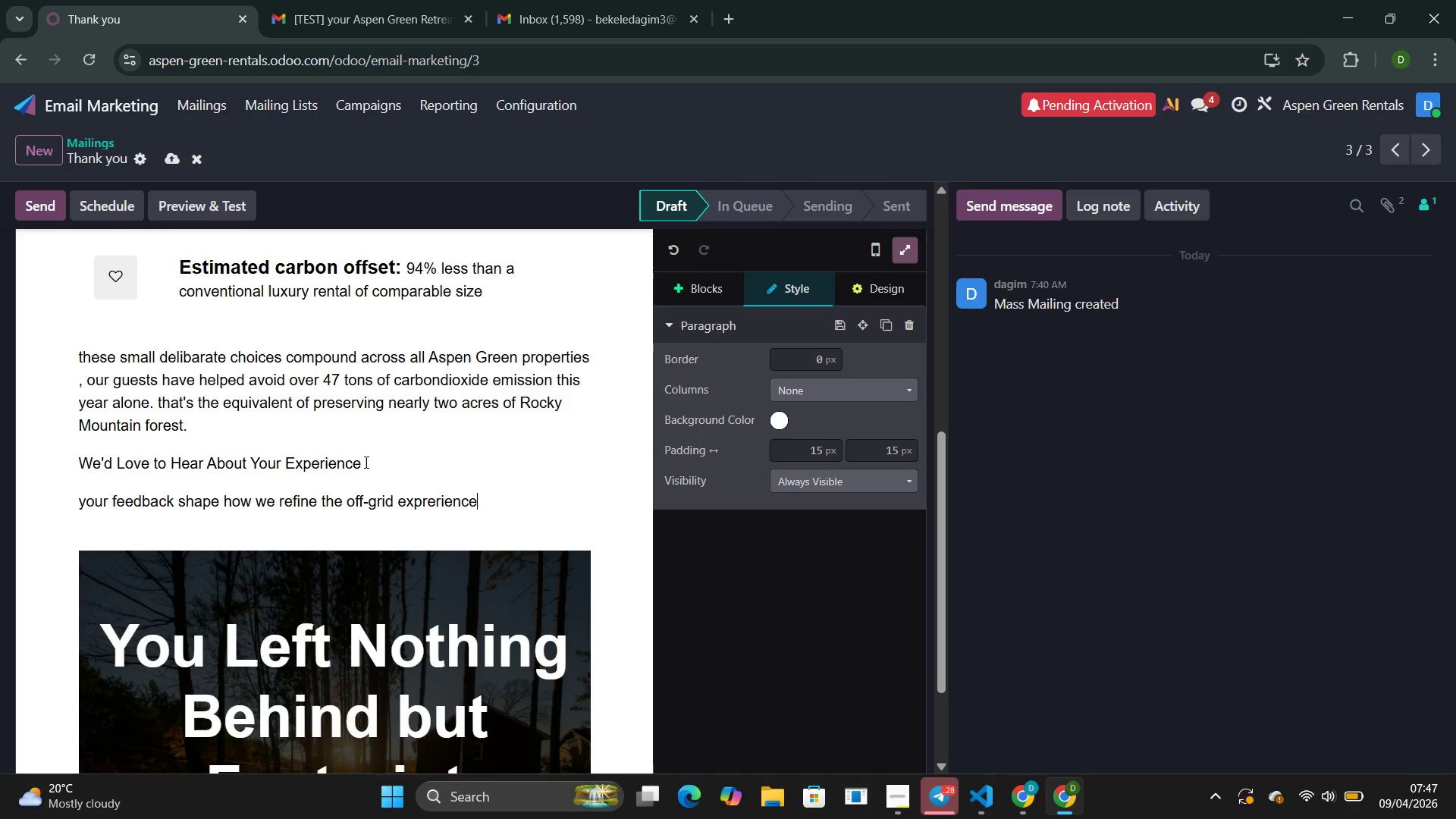 
key(ArrowRight)
 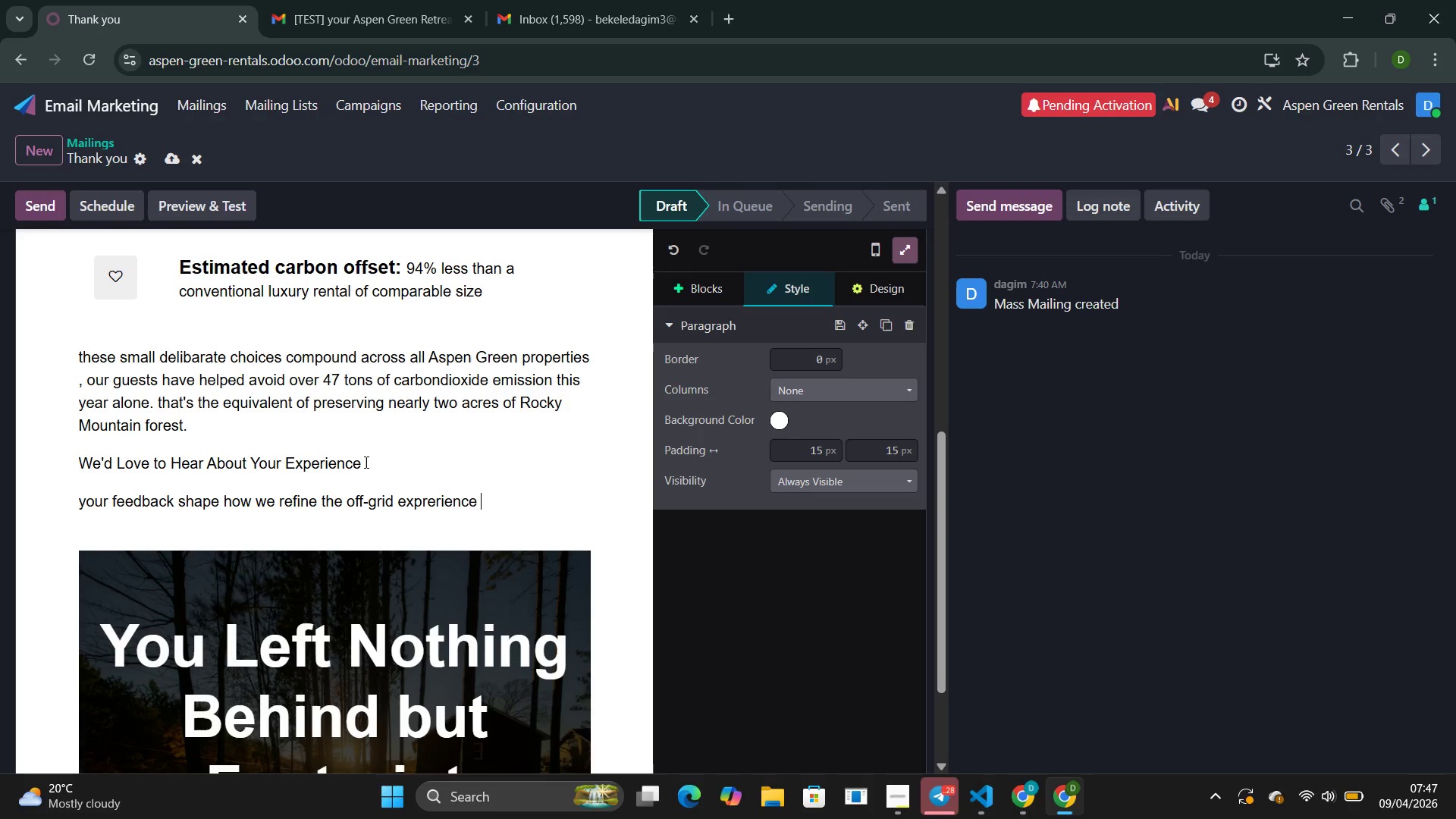 
key(ArrowRight)
 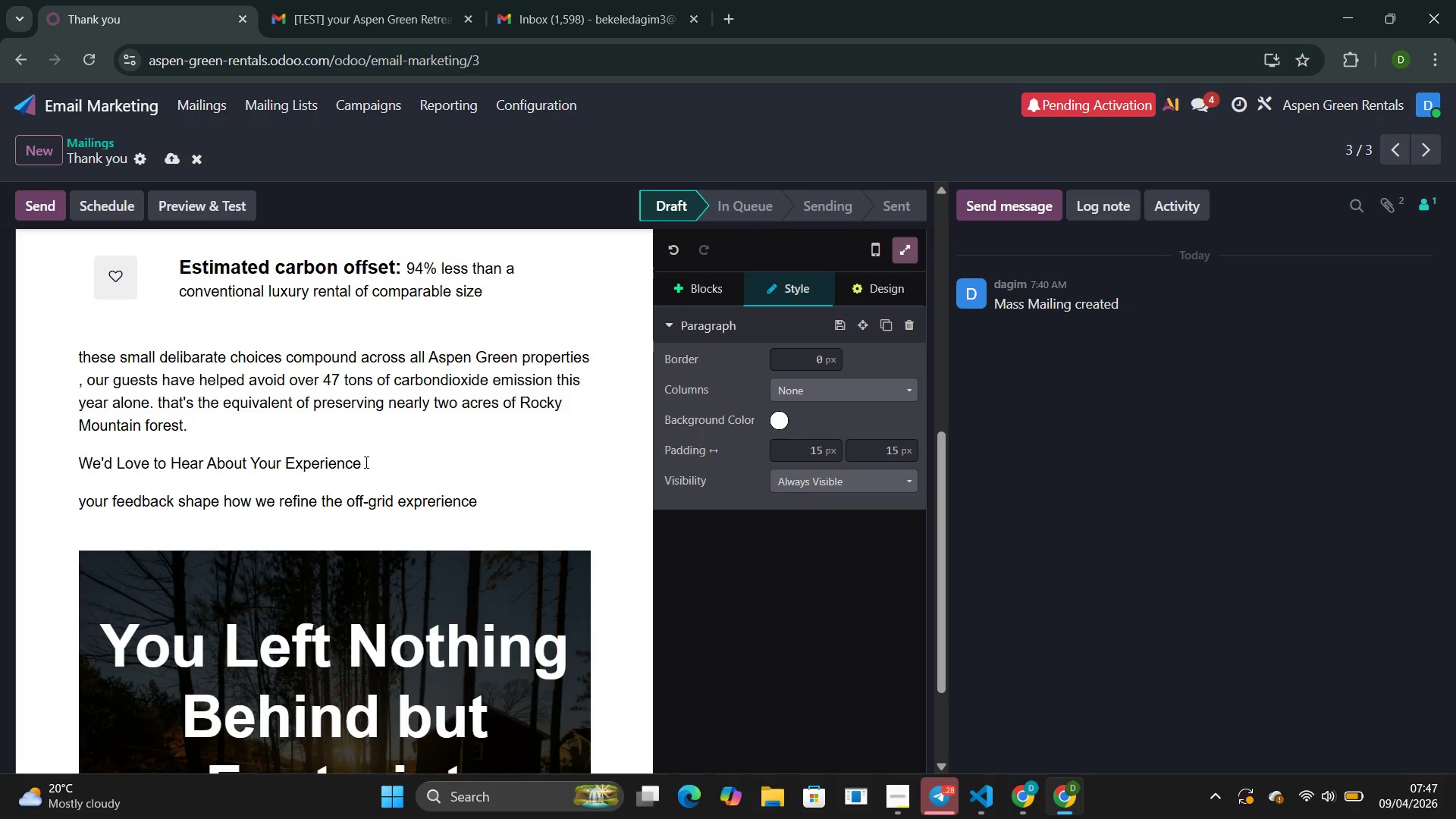 
key(Backspace)
type(.whthr )
 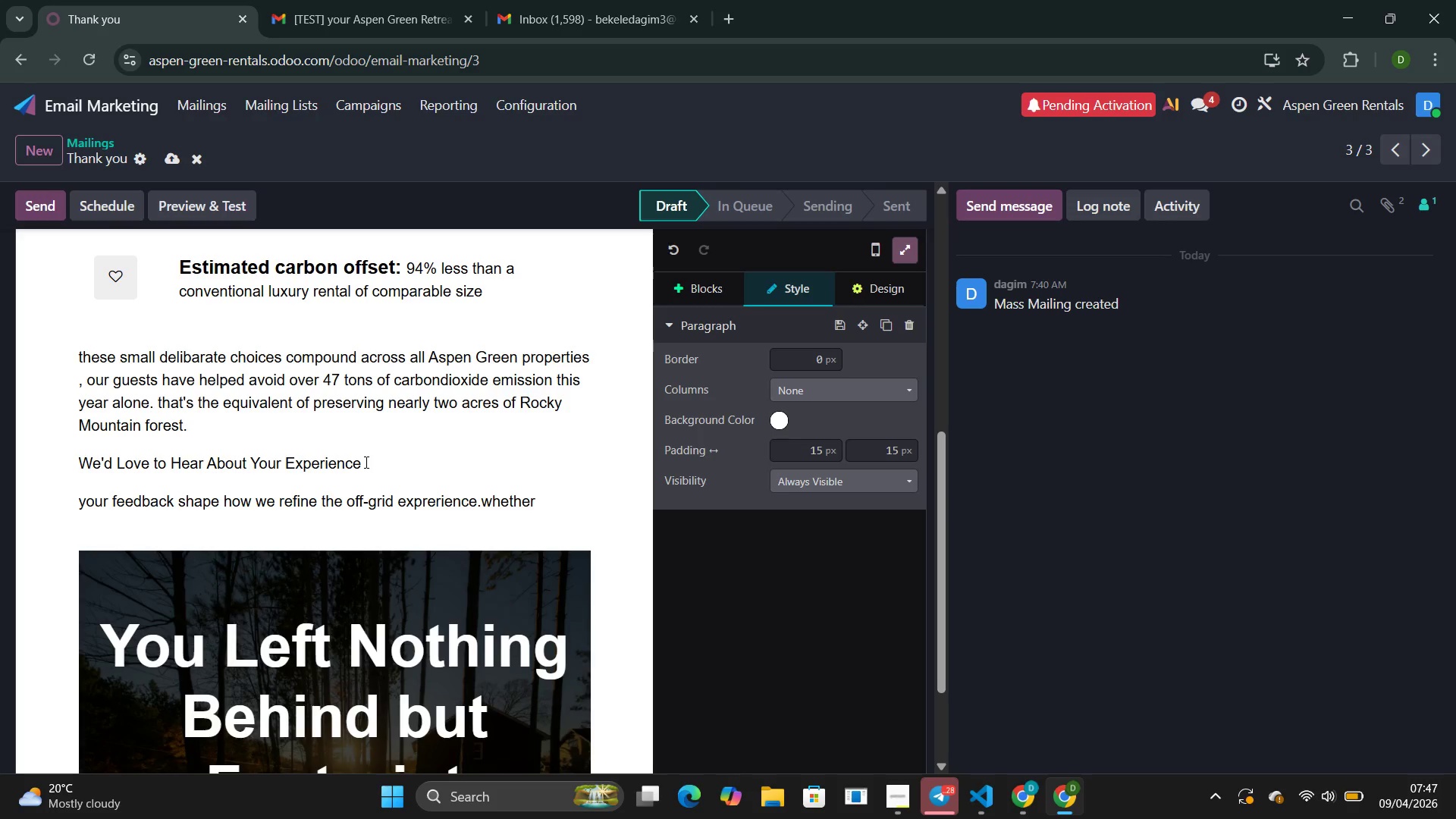 
hold_key(key=E, duration=2.5)
 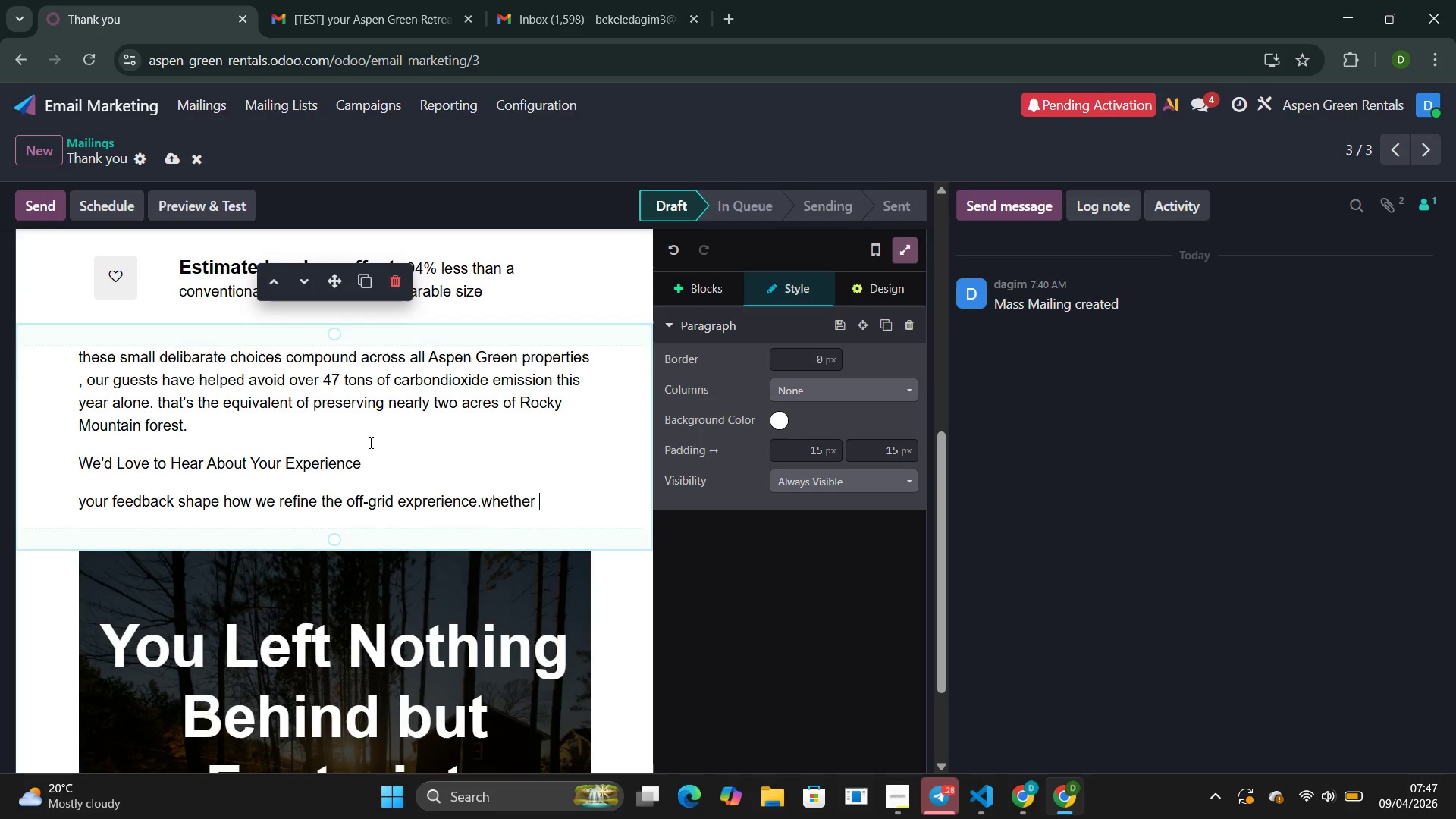 
type(it)
 